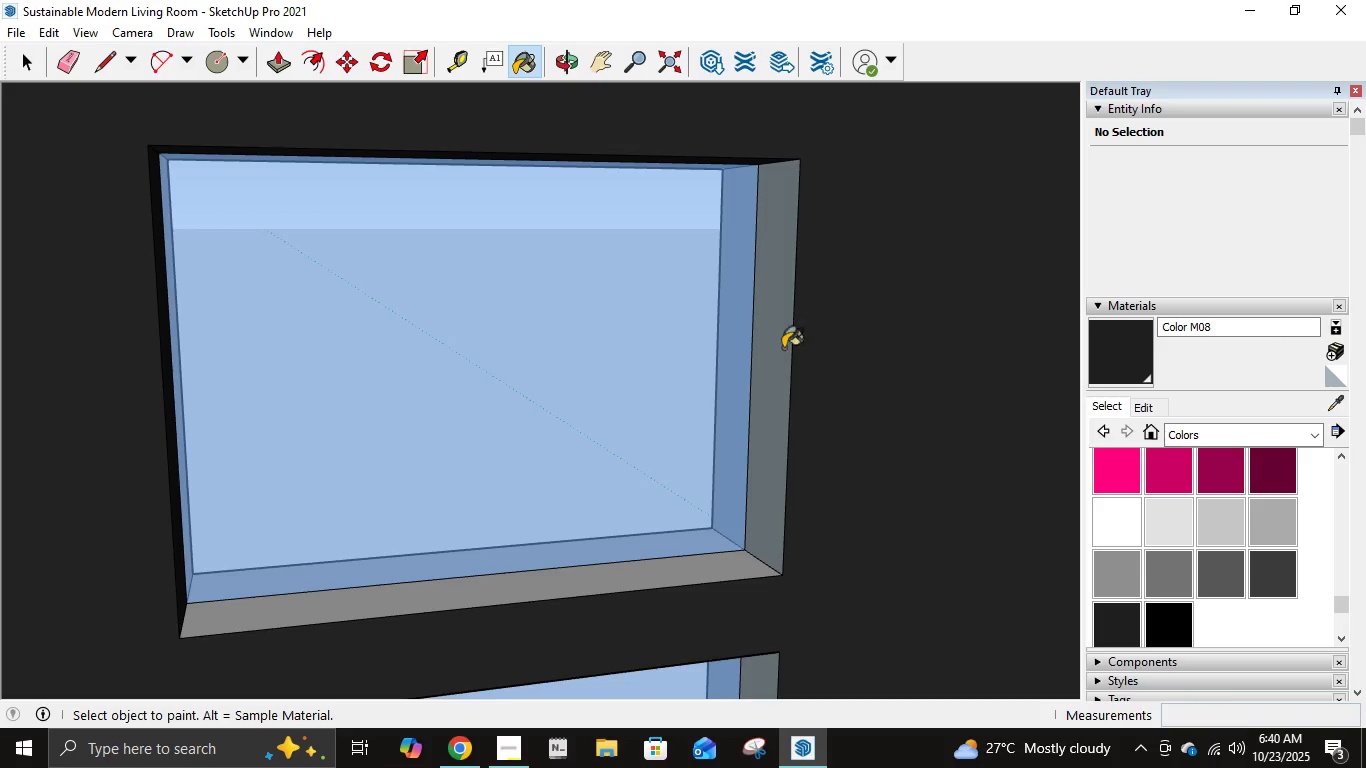 
left_click([776, 359])
 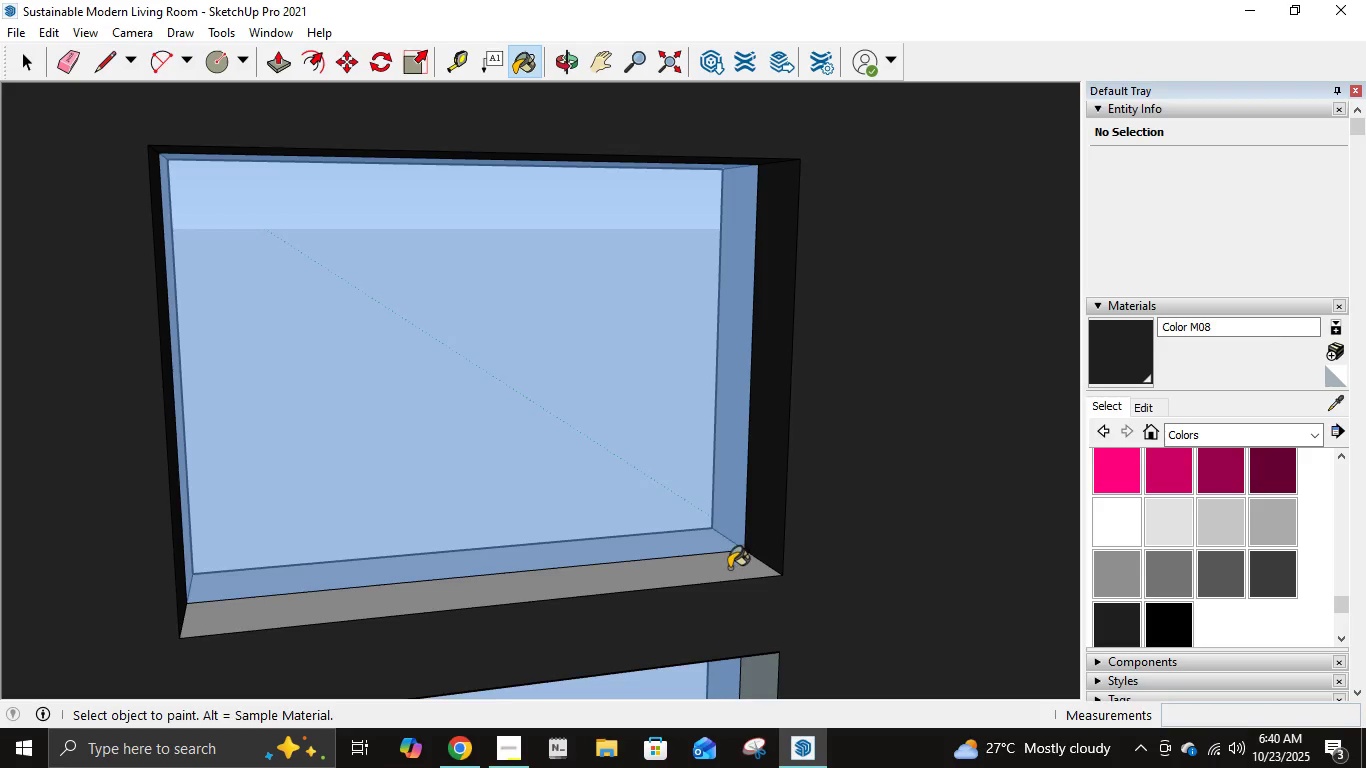 
left_click([729, 568])
 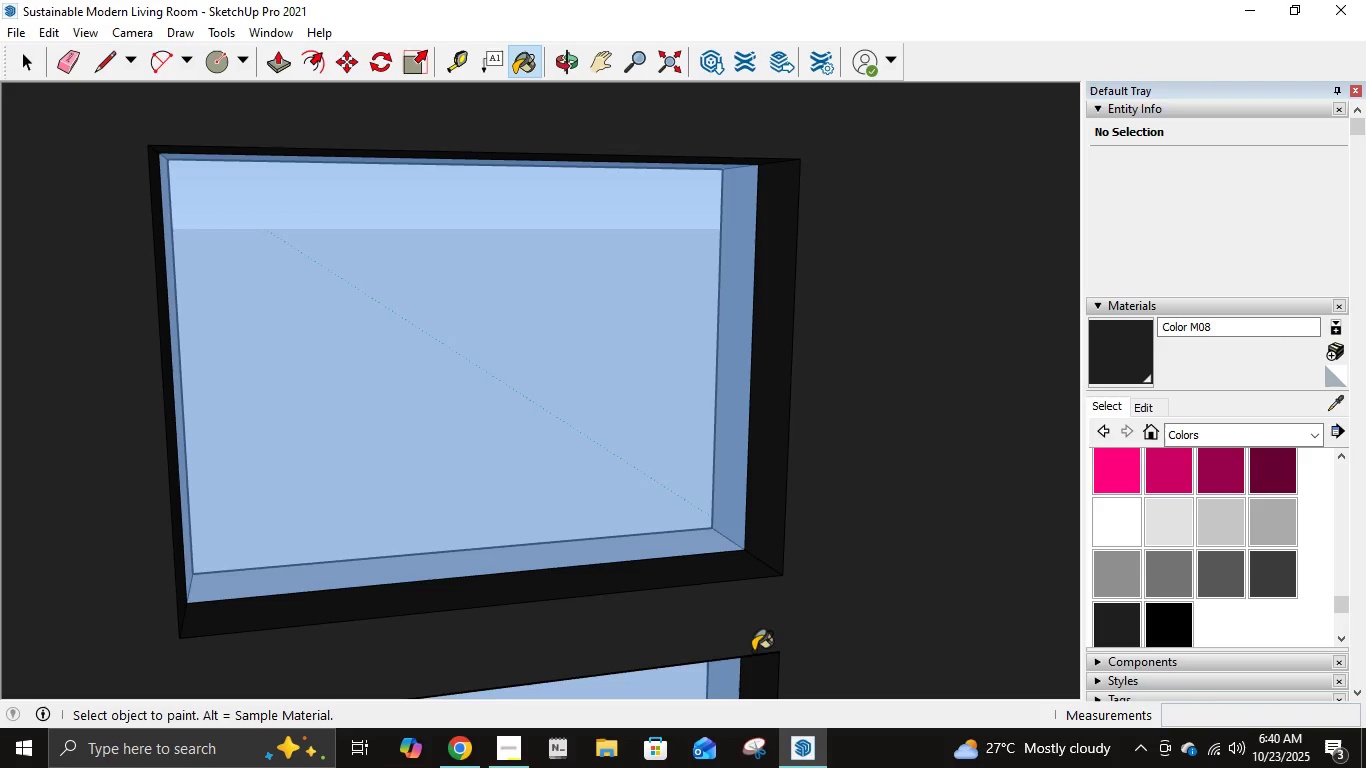 
type(hb)
 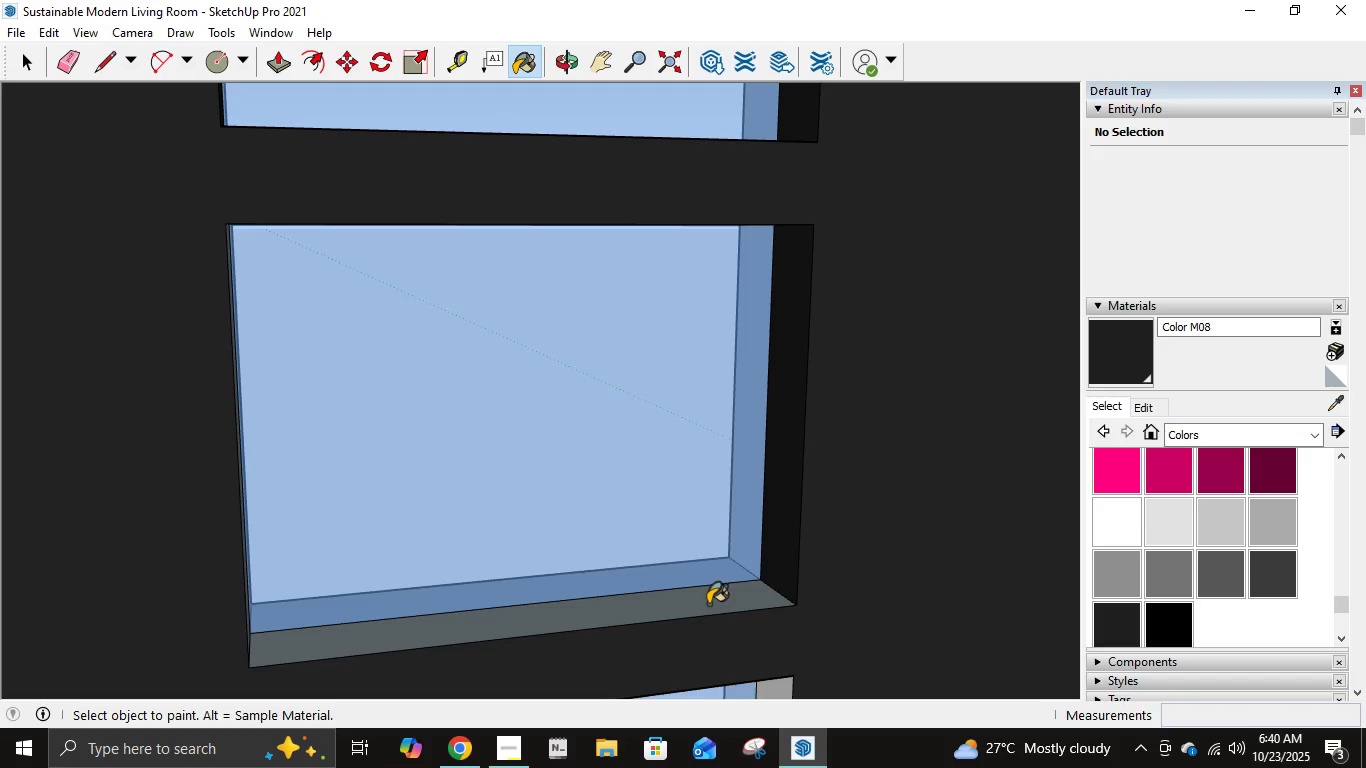 
left_click_drag(start_coordinate=[752, 642], to_coordinate=[773, 298])
 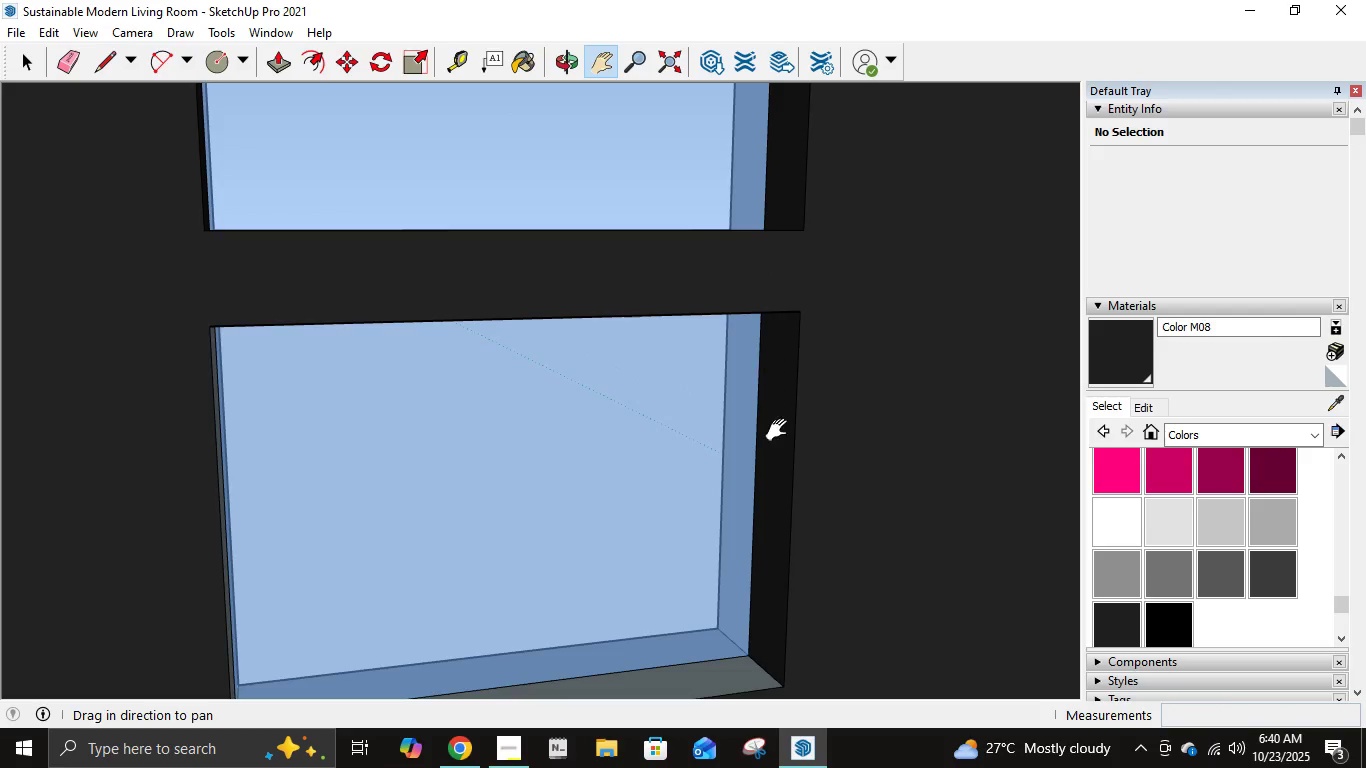 
left_click_drag(start_coordinate=[781, 430], to_coordinate=[794, 347])
 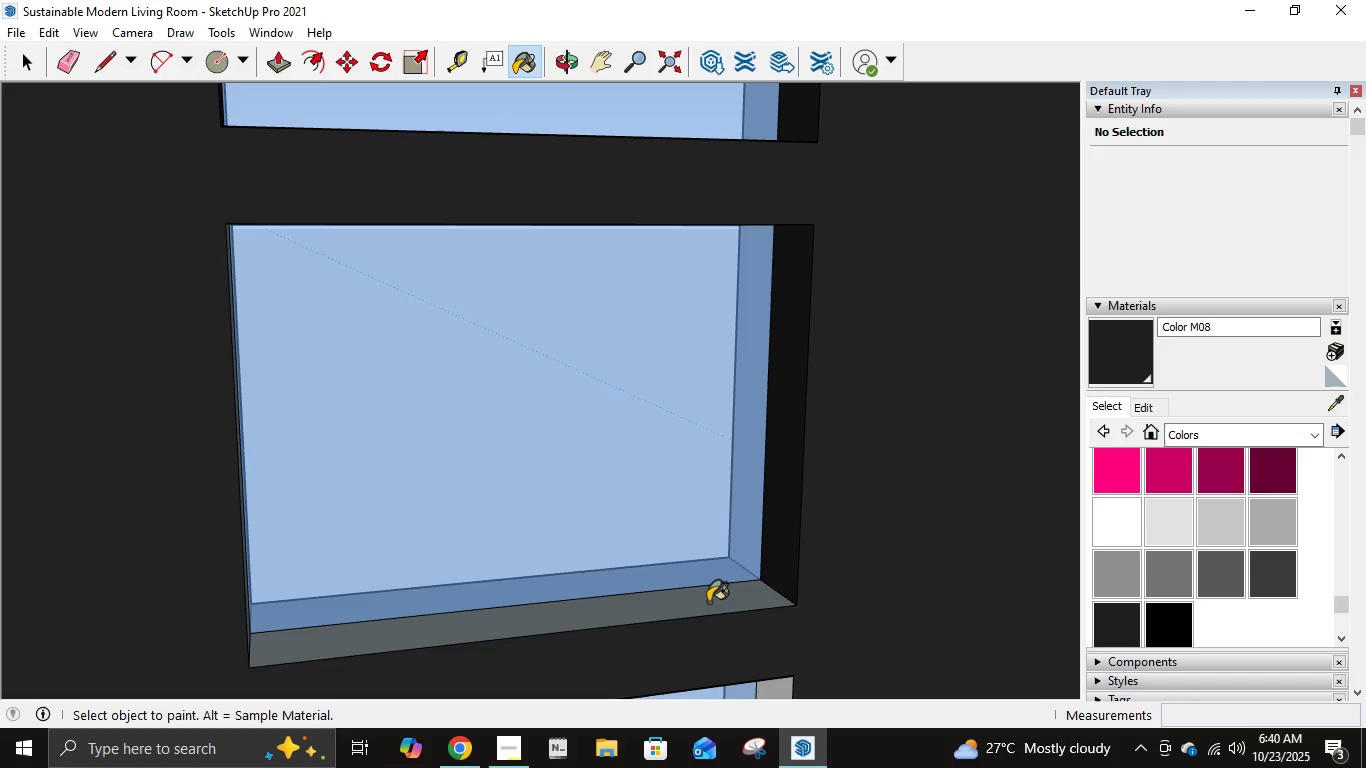 
left_click([708, 604])
 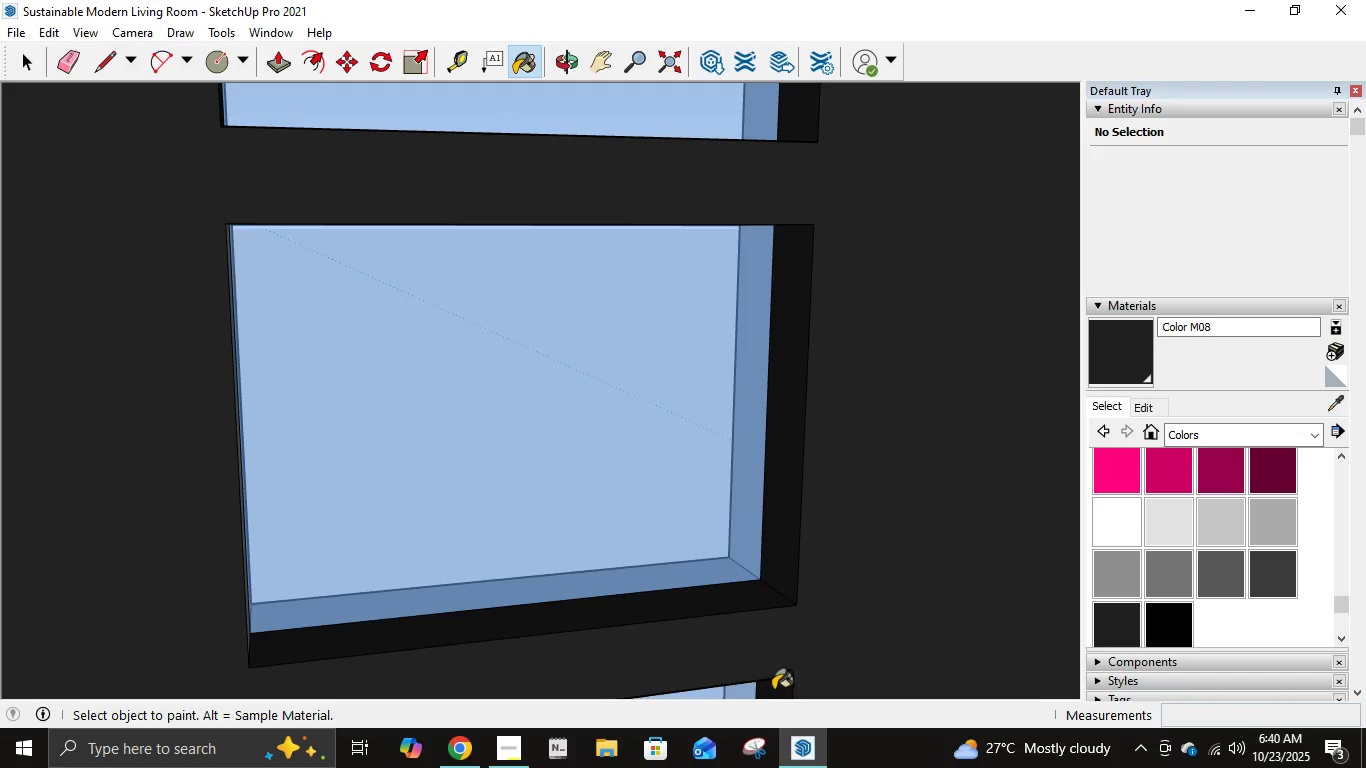 
type(hjb)
 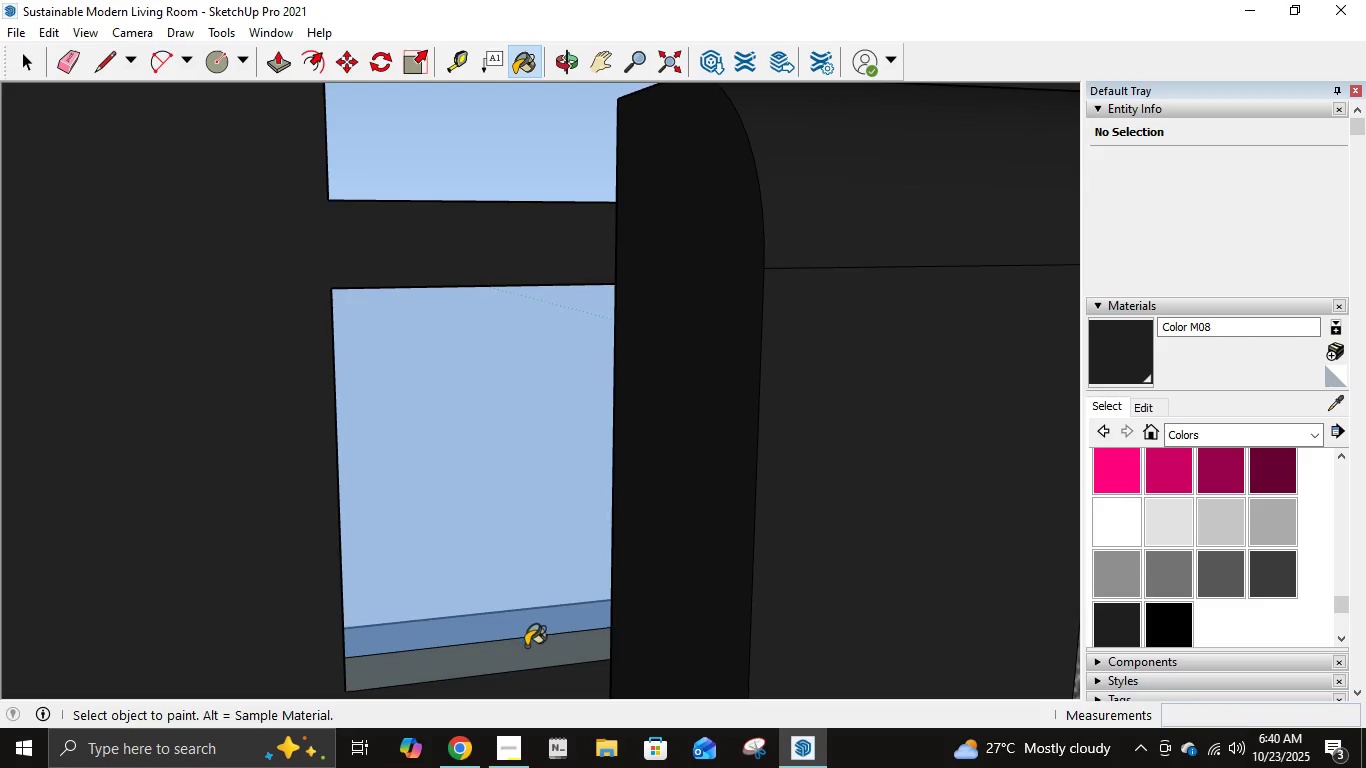 
left_click_drag(start_coordinate=[775, 670], to_coordinate=[735, 302])
 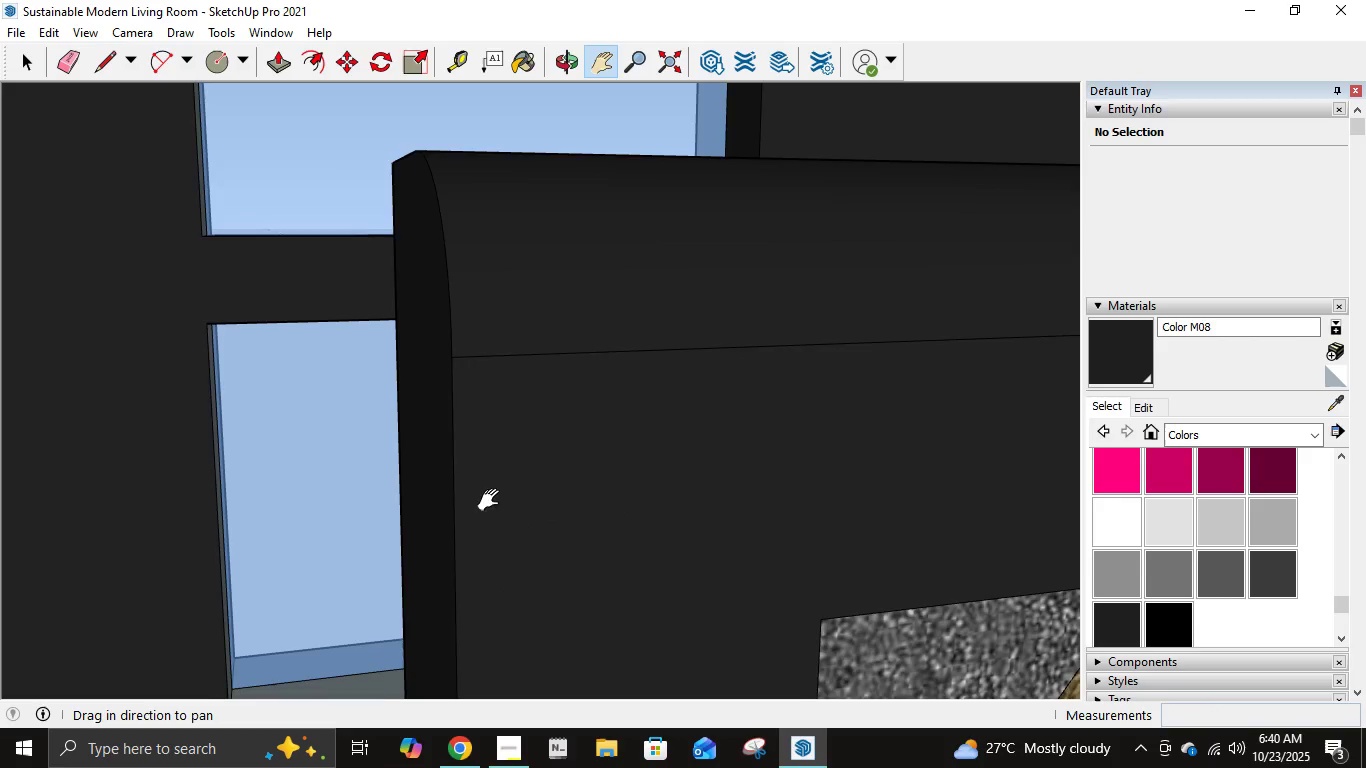 
left_click_drag(start_coordinate=[419, 530], to_coordinate=[661, 461])
 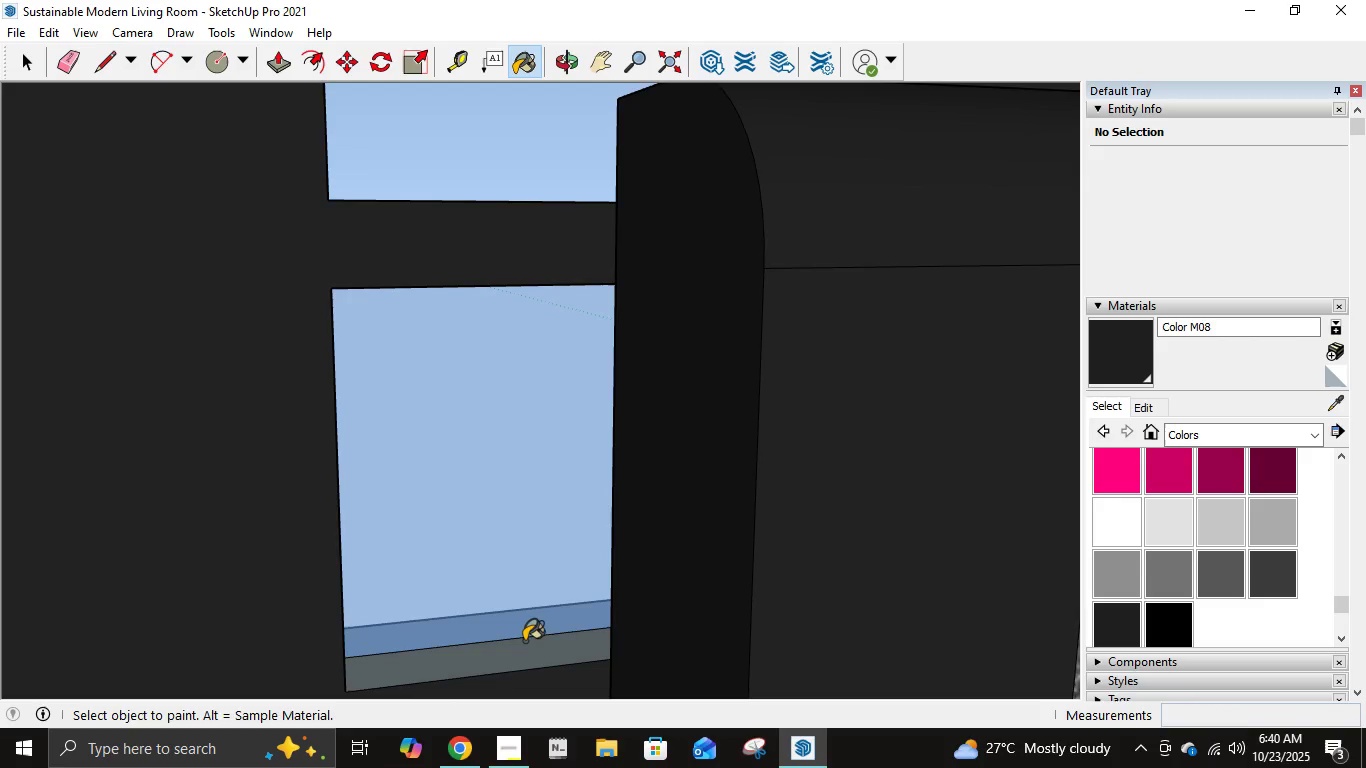 
left_click([526, 650])
 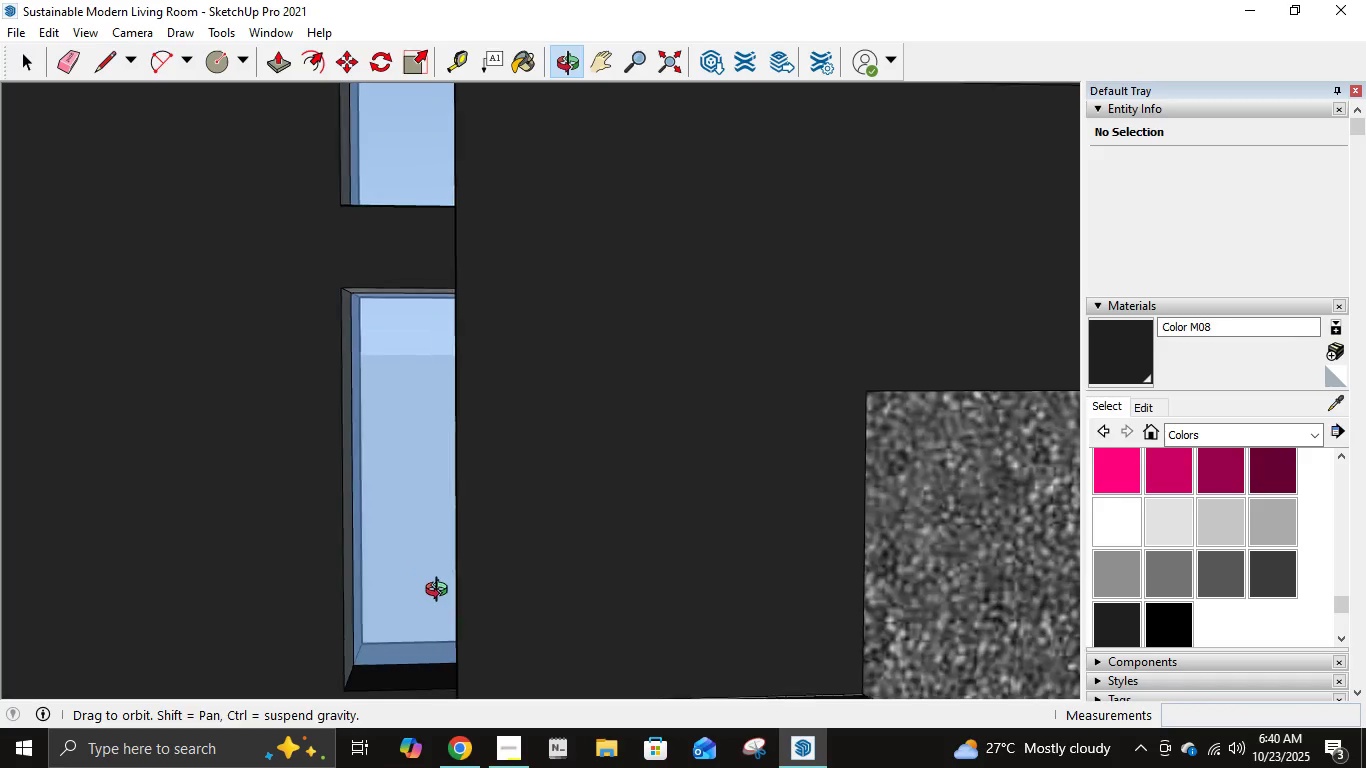 
scroll: coordinate [370, 452], scroll_direction: up, amount: 5.0
 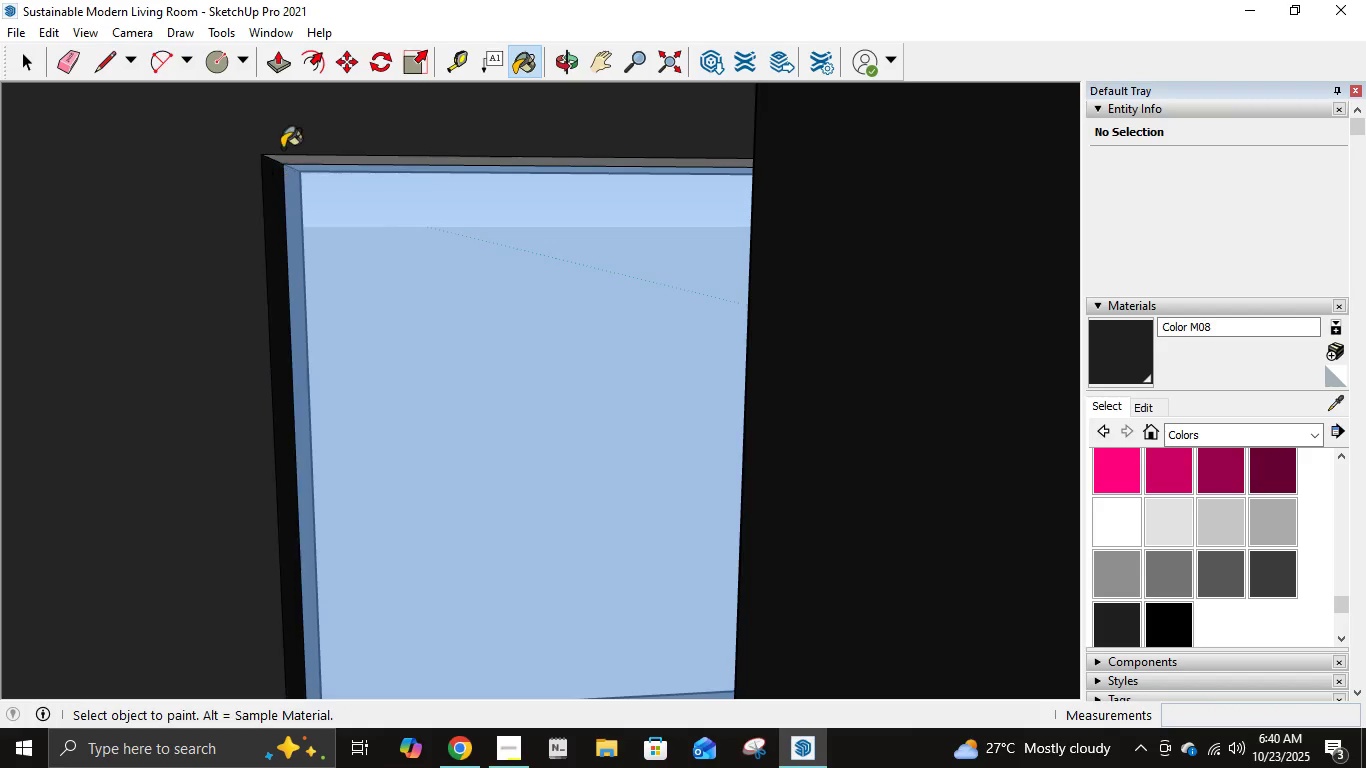 
left_click([291, 159])
 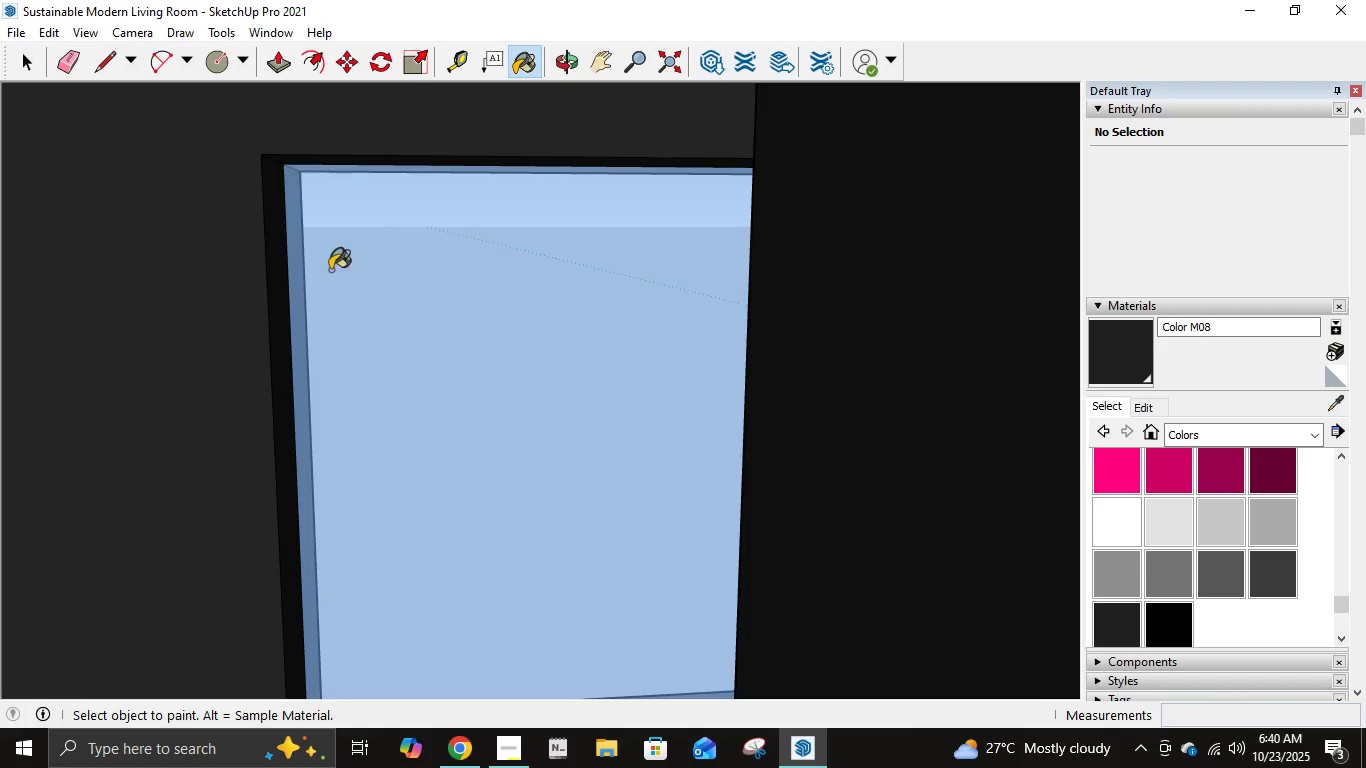 
scroll: coordinate [333, 292], scroll_direction: down, amount: 6.0
 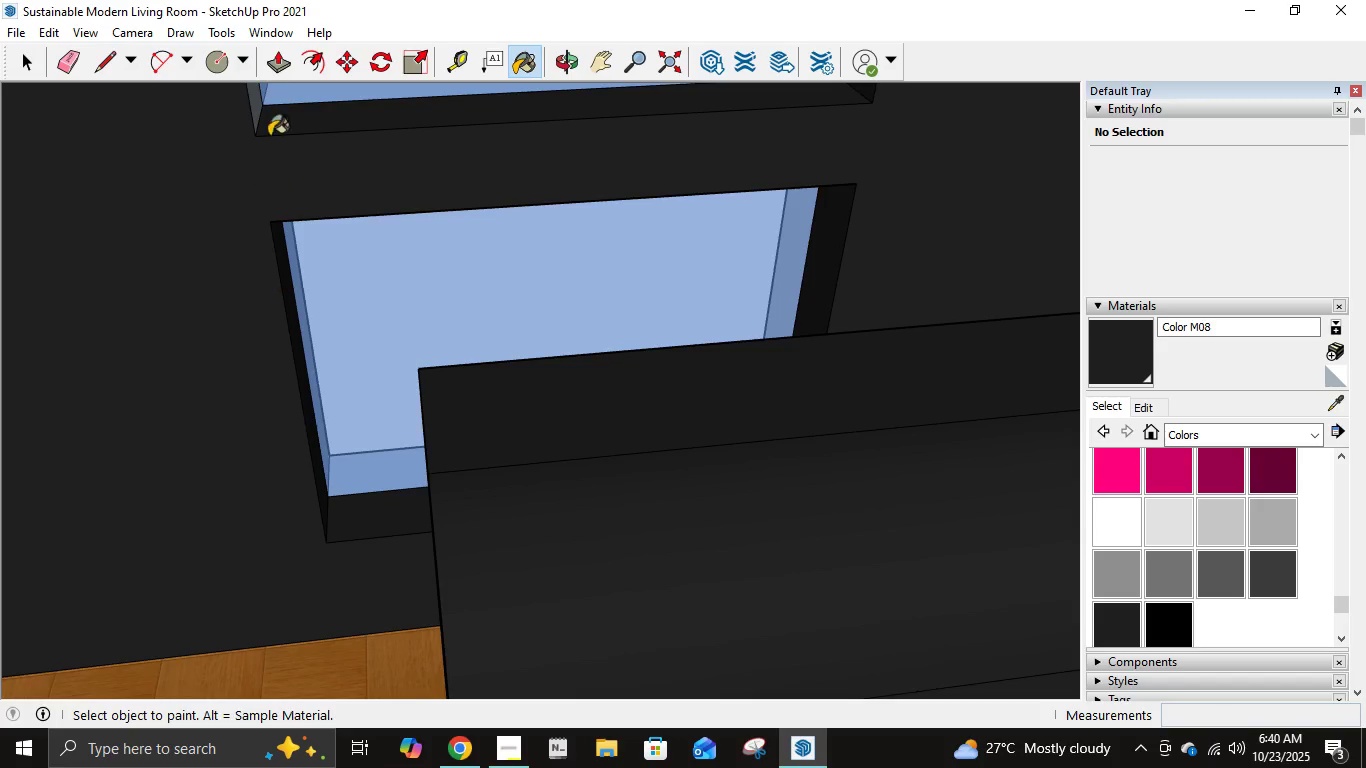 
type(hbh)
 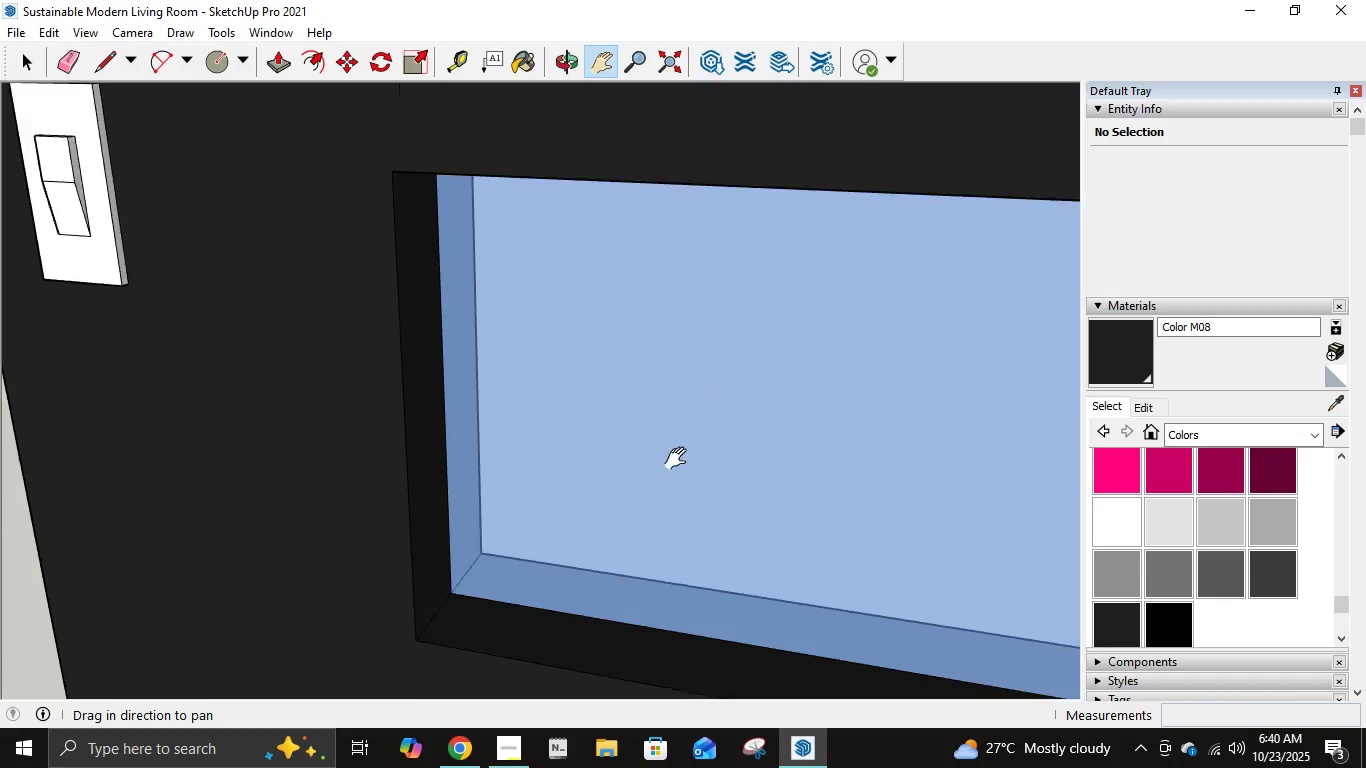 
left_click_drag(start_coordinate=[296, 142], to_coordinate=[524, 522])
 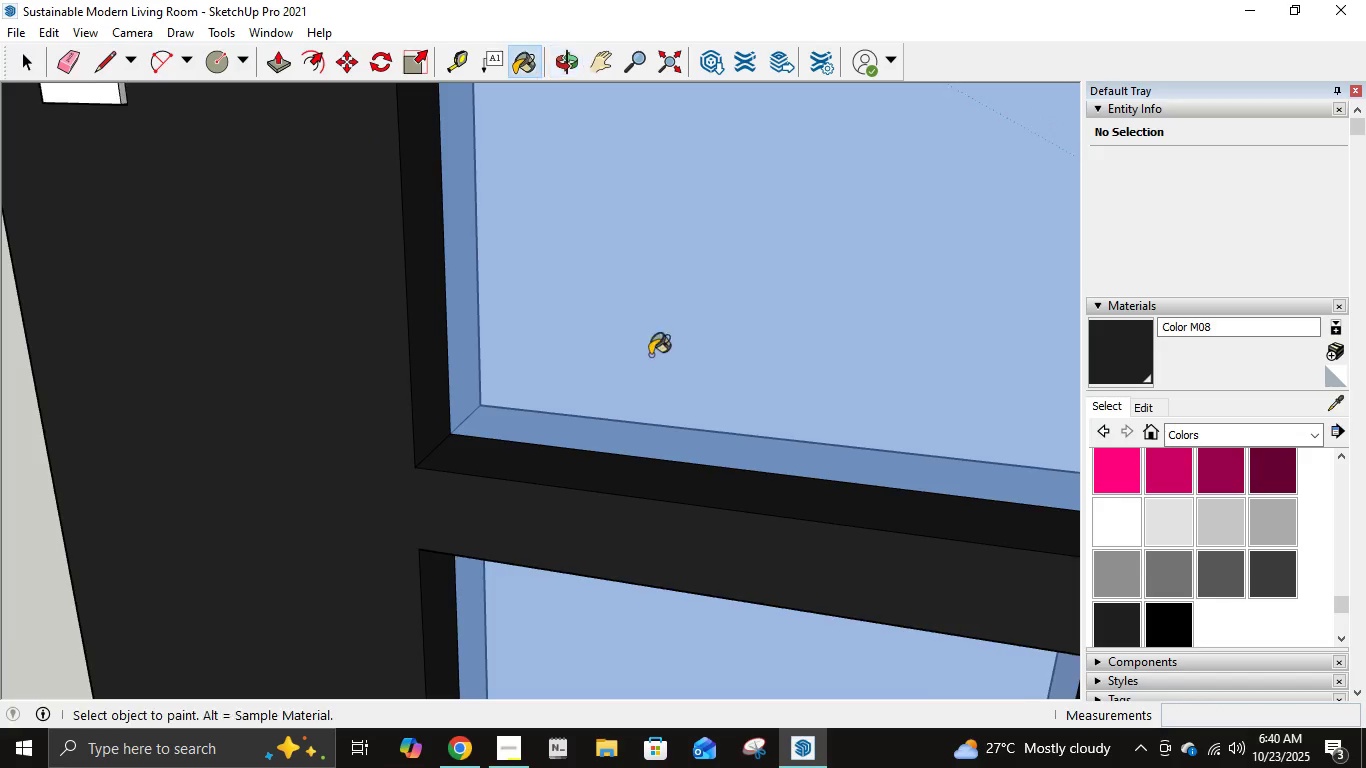 
left_click_drag(start_coordinate=[686, 256], to_coordinate=[649, 529])
 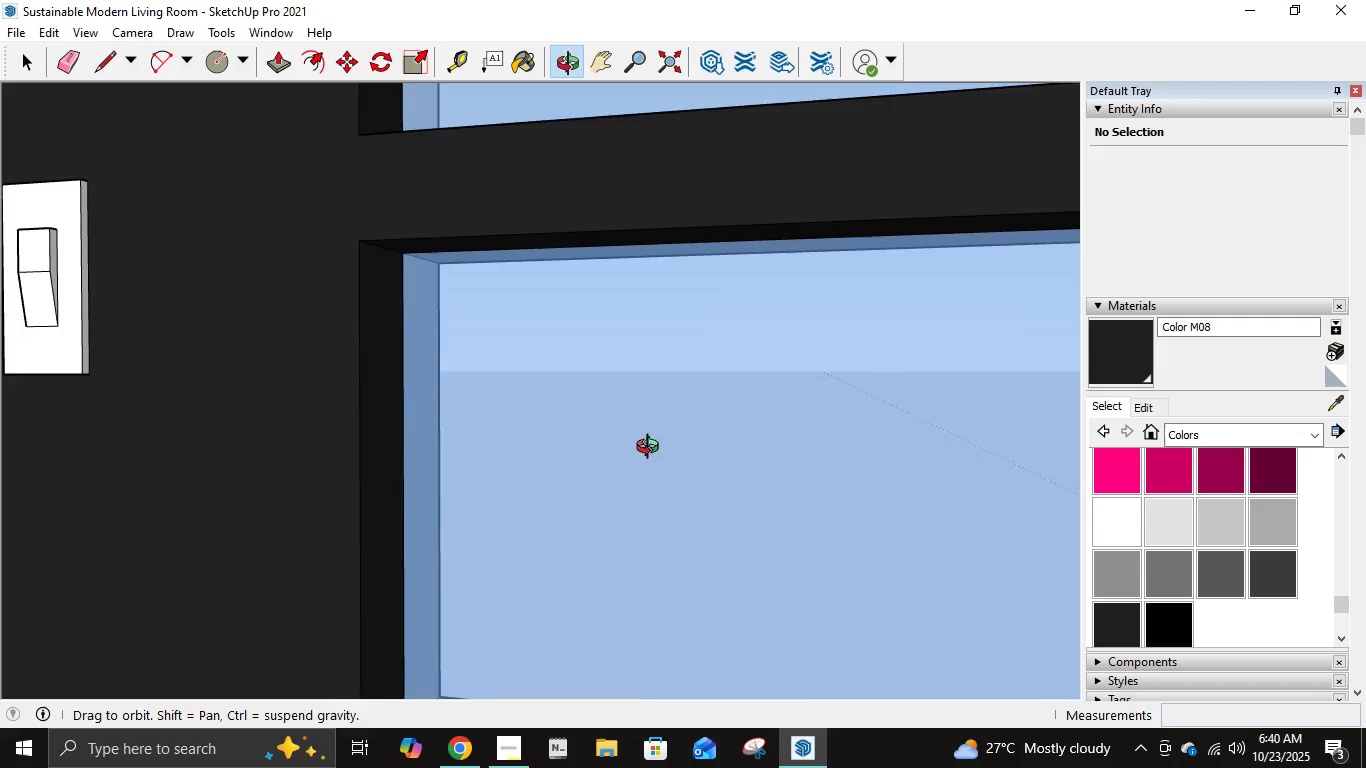 
scroll: coordinate [668, 537], scroll_direction: down, amount: 5.0
 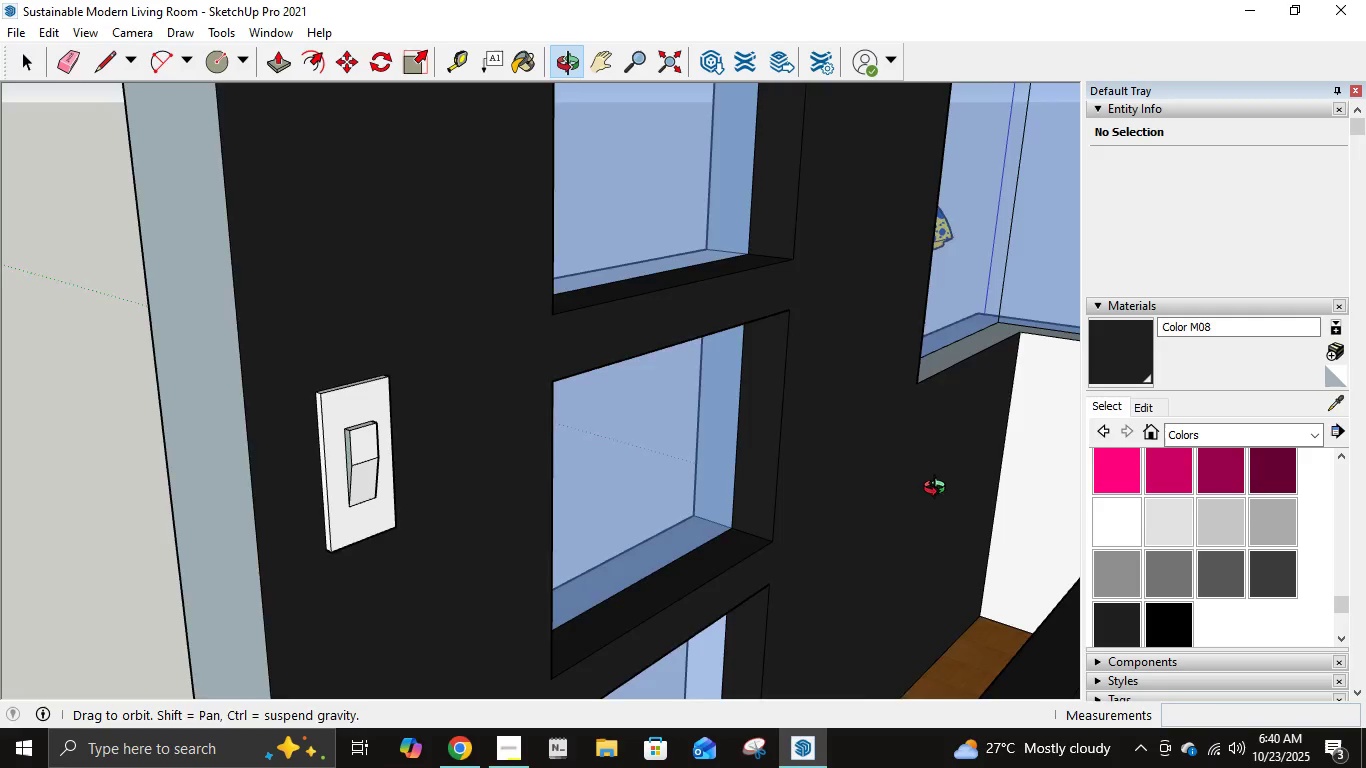 
key(B)
 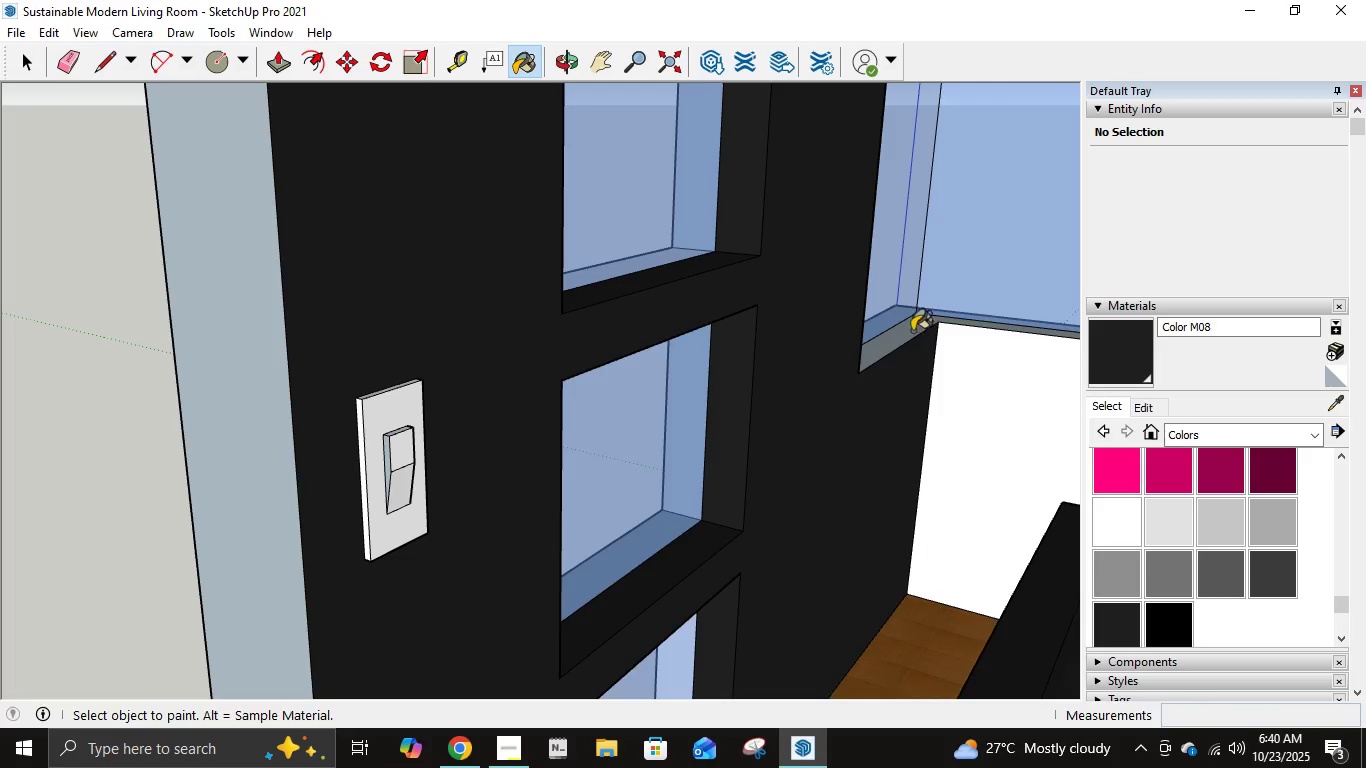 
left_click([908, 334])
 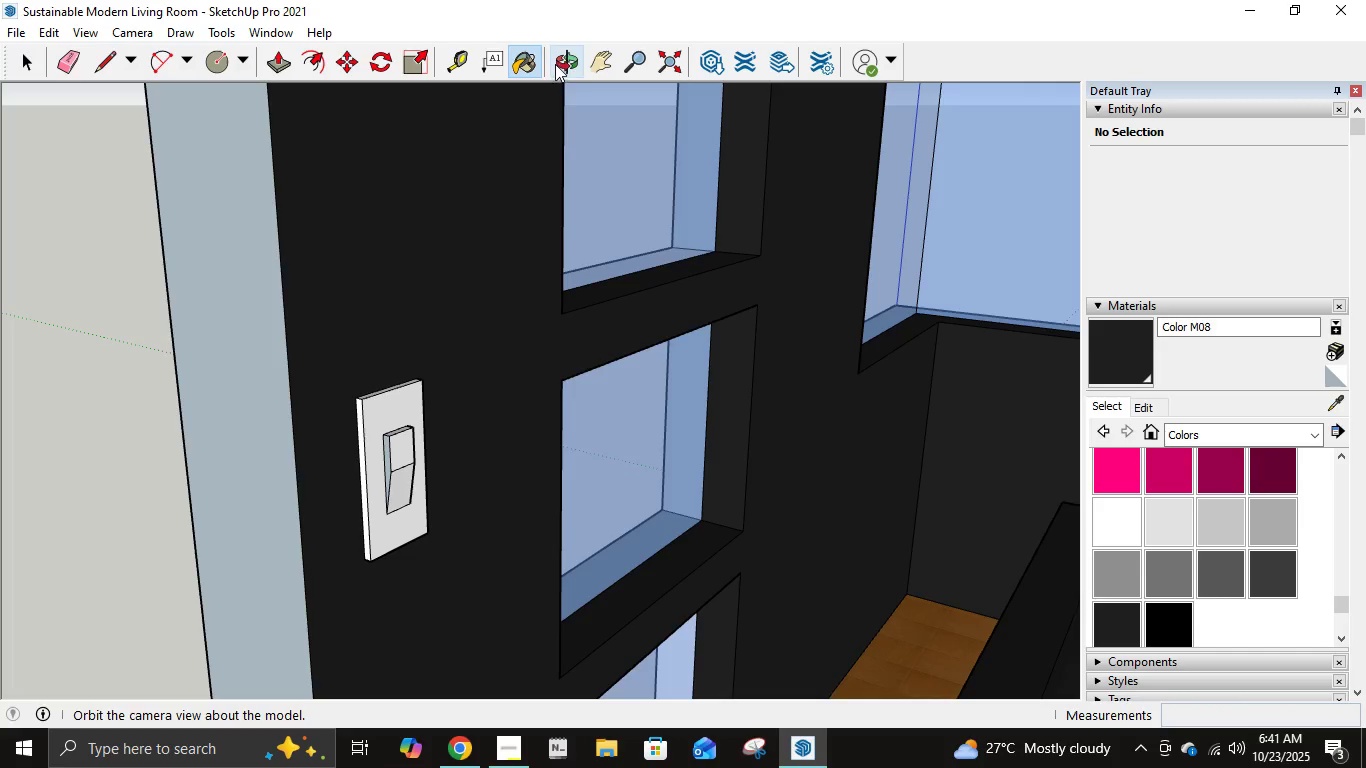 
key(H)
 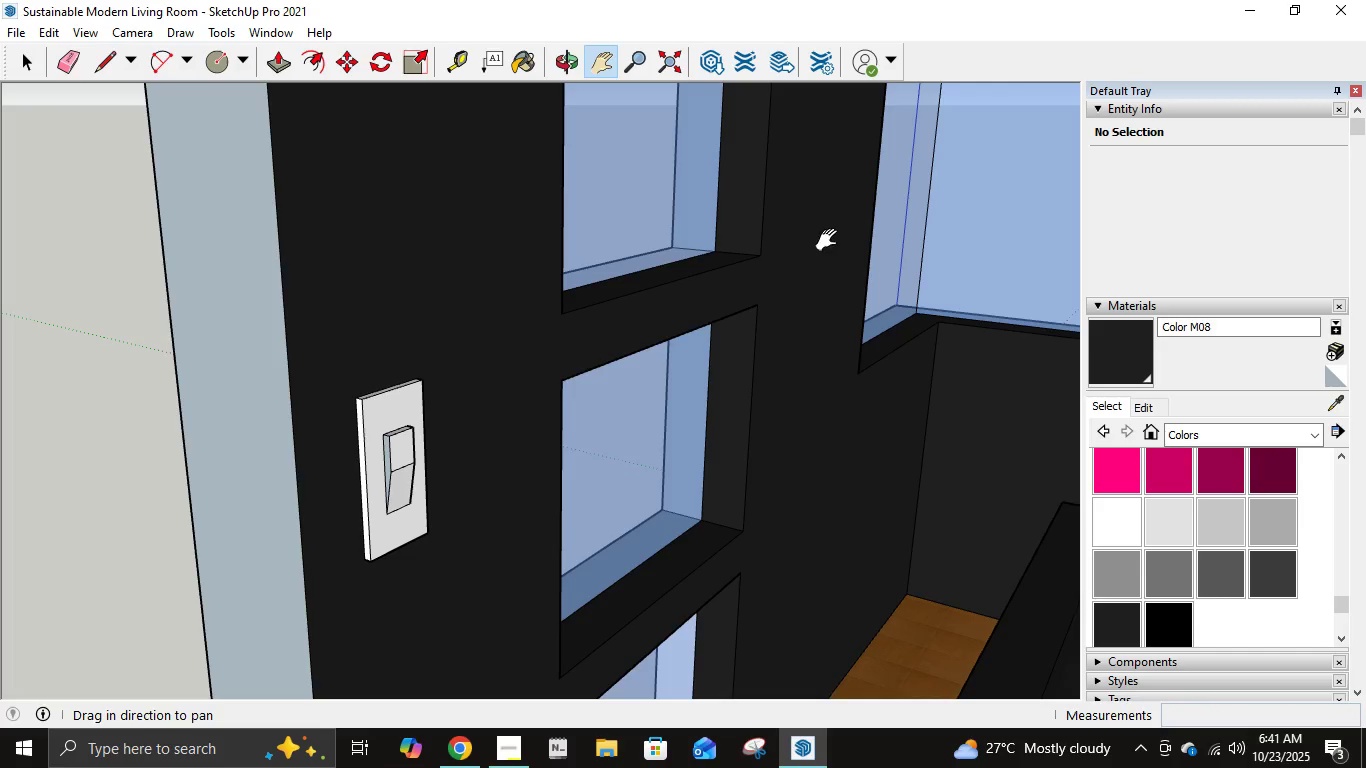 
left_click_drag(start_coordinate=[831, 240], to_coordinate=[409, 474])
 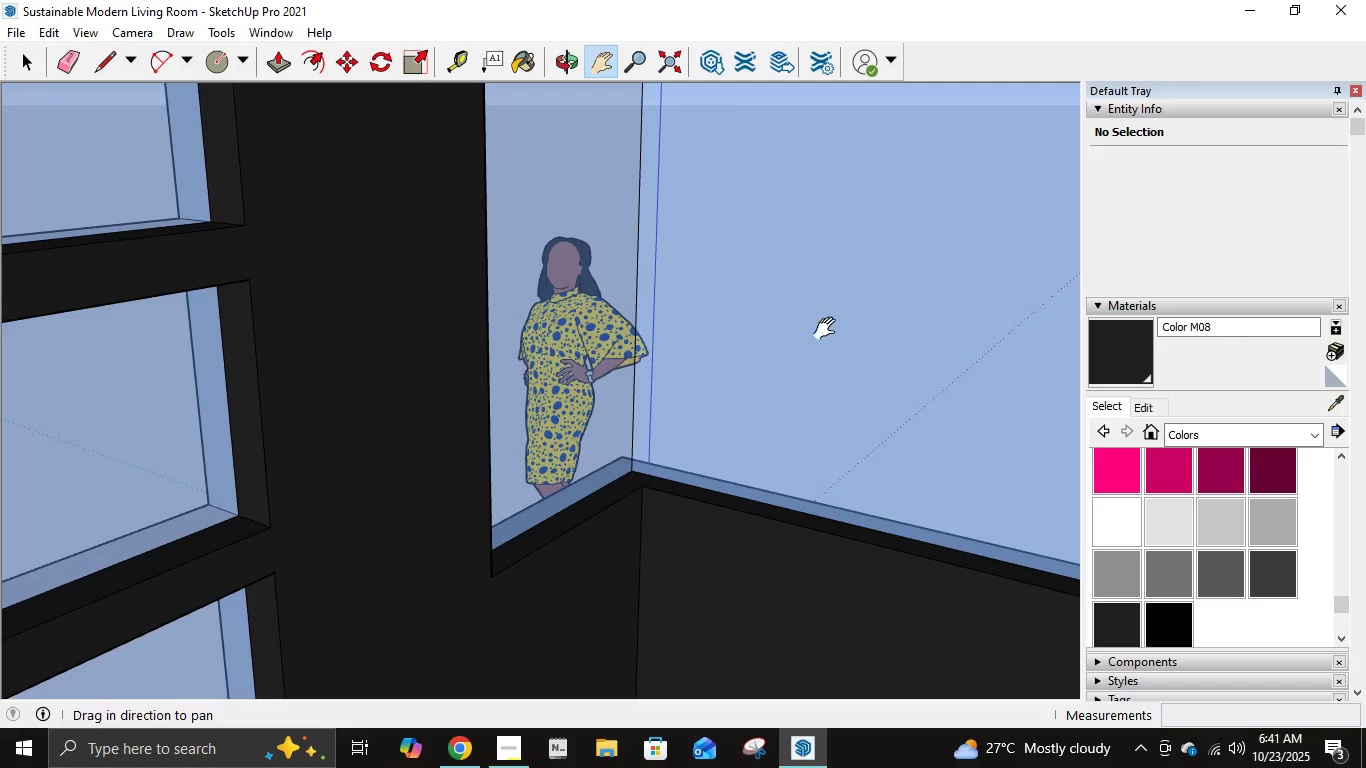 
left_click_drag(start_coordinate=[829, 329], to_coordinate=[808, 363])
 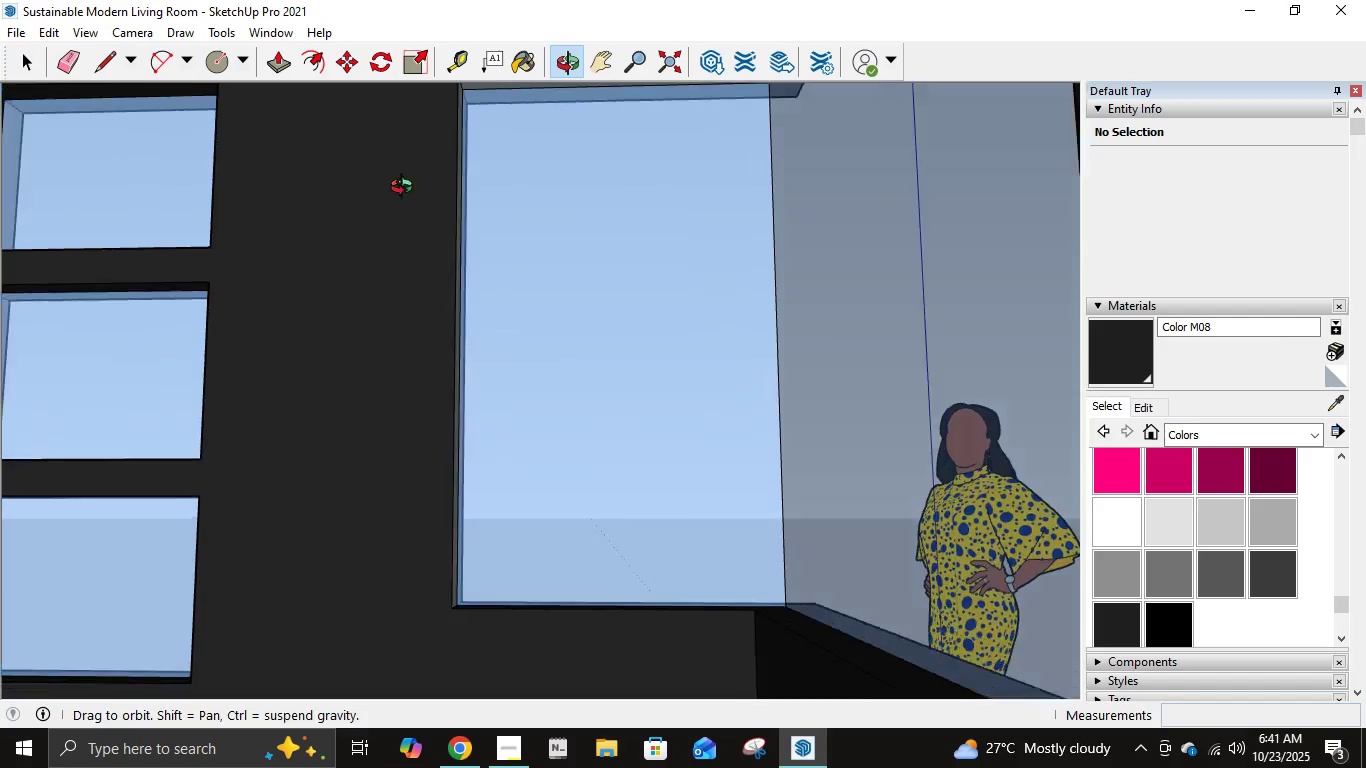 
key(B)
 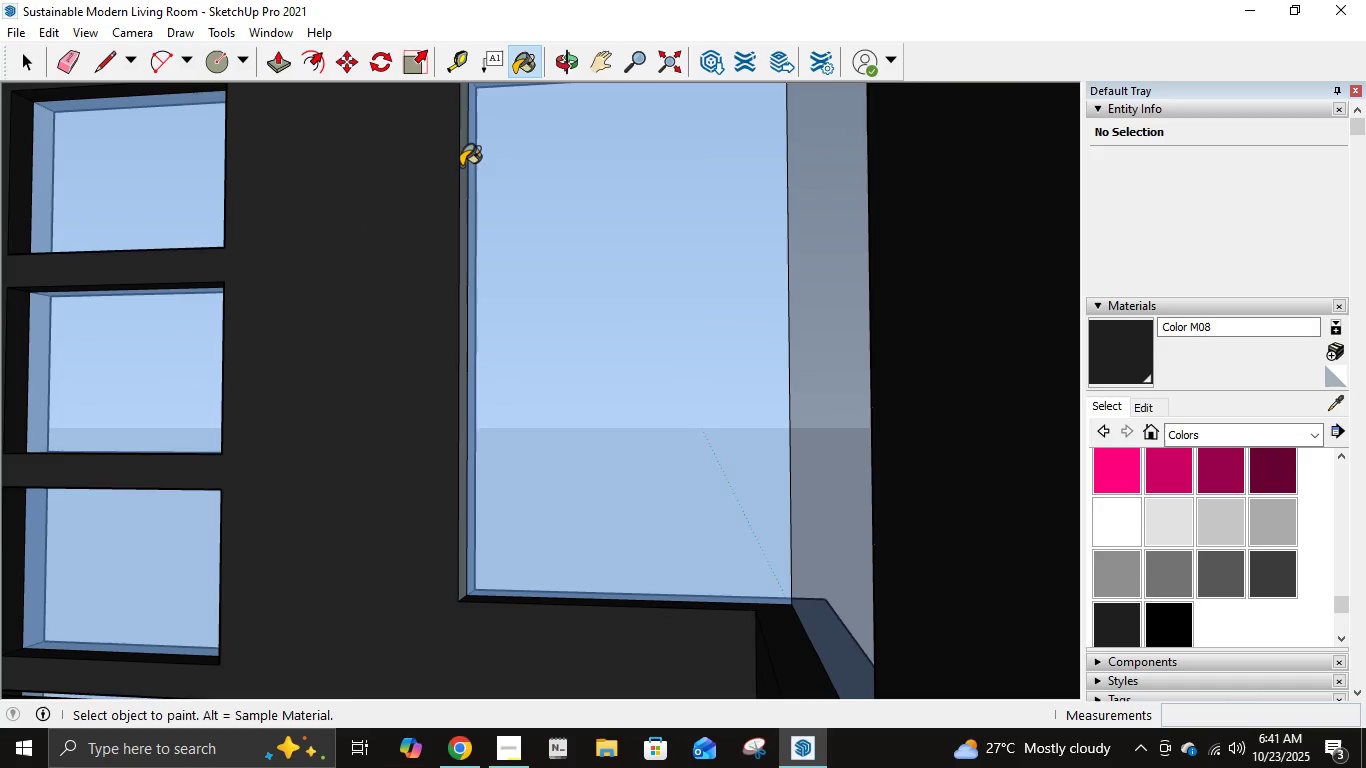 
left_click([459, 163])
 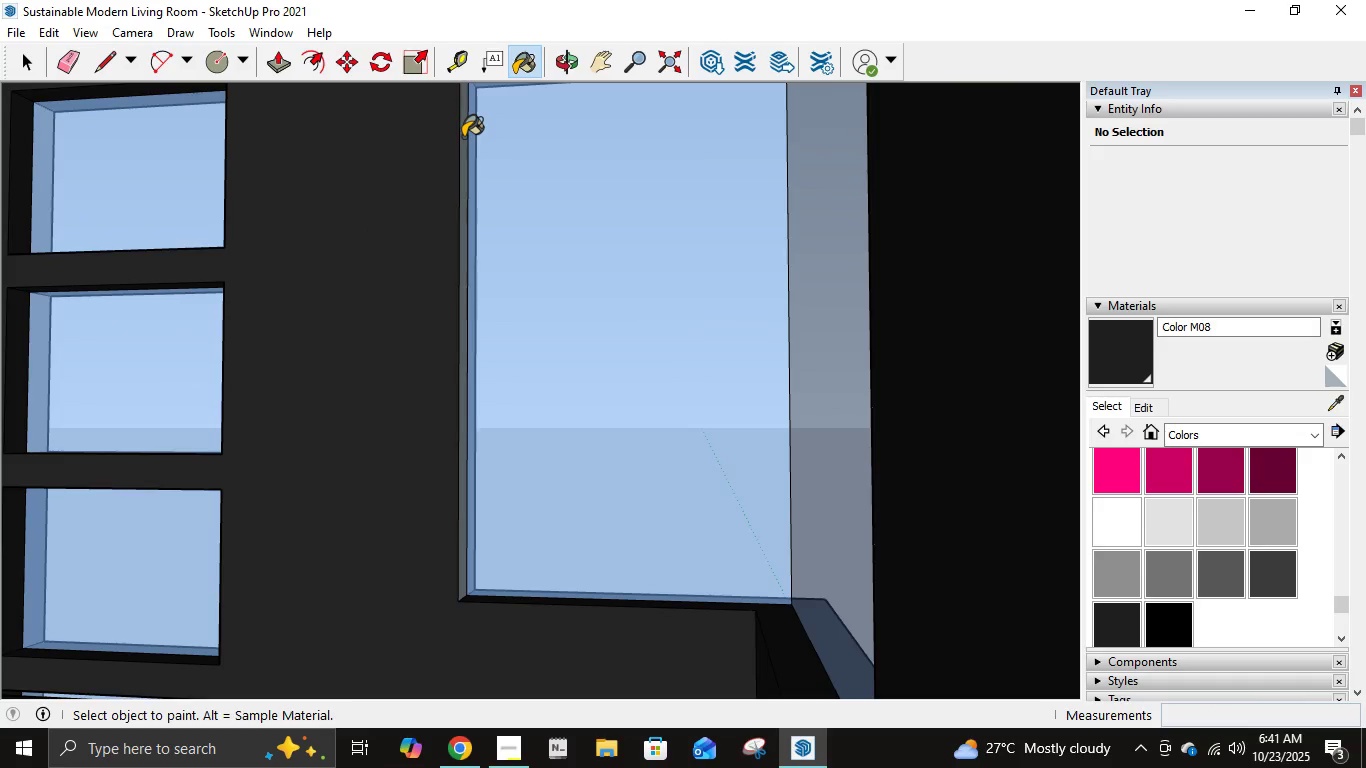 
left_click([463, 137])
 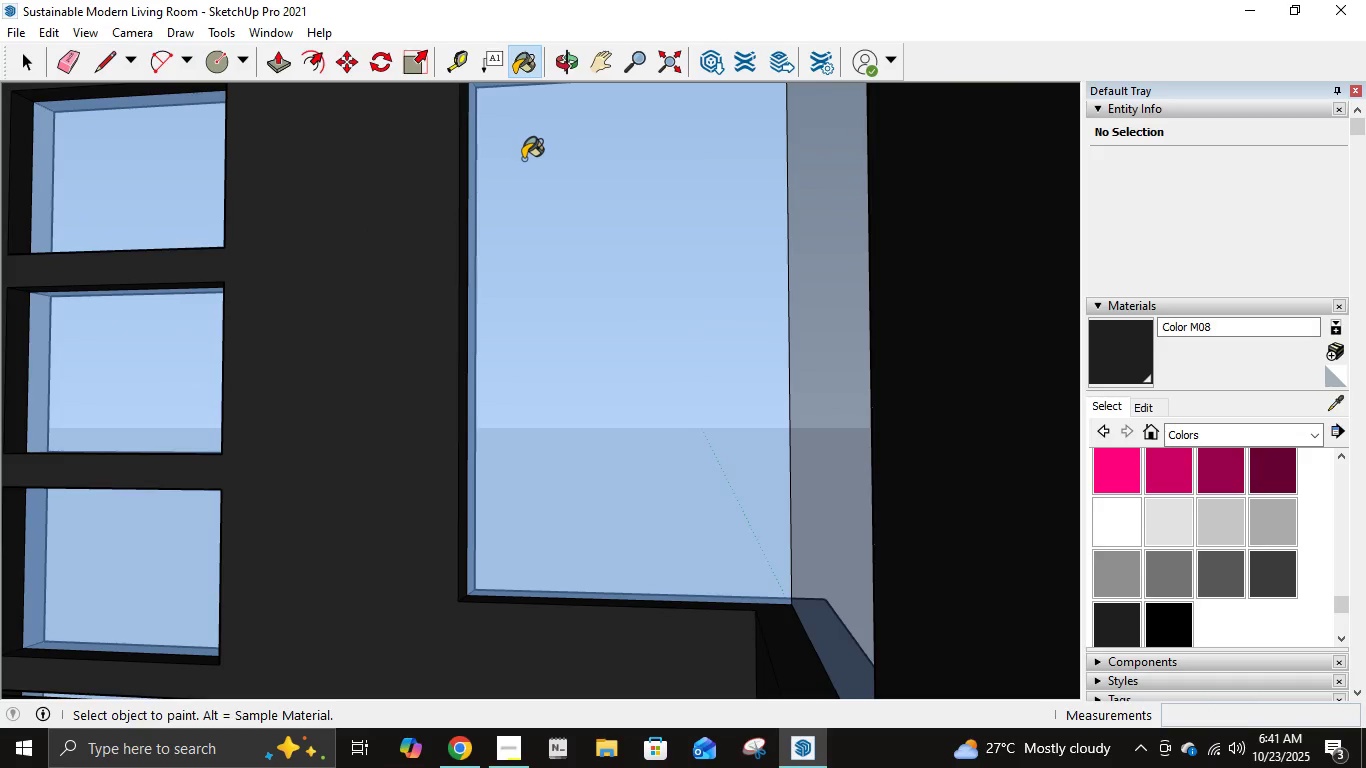 
type(hb)
 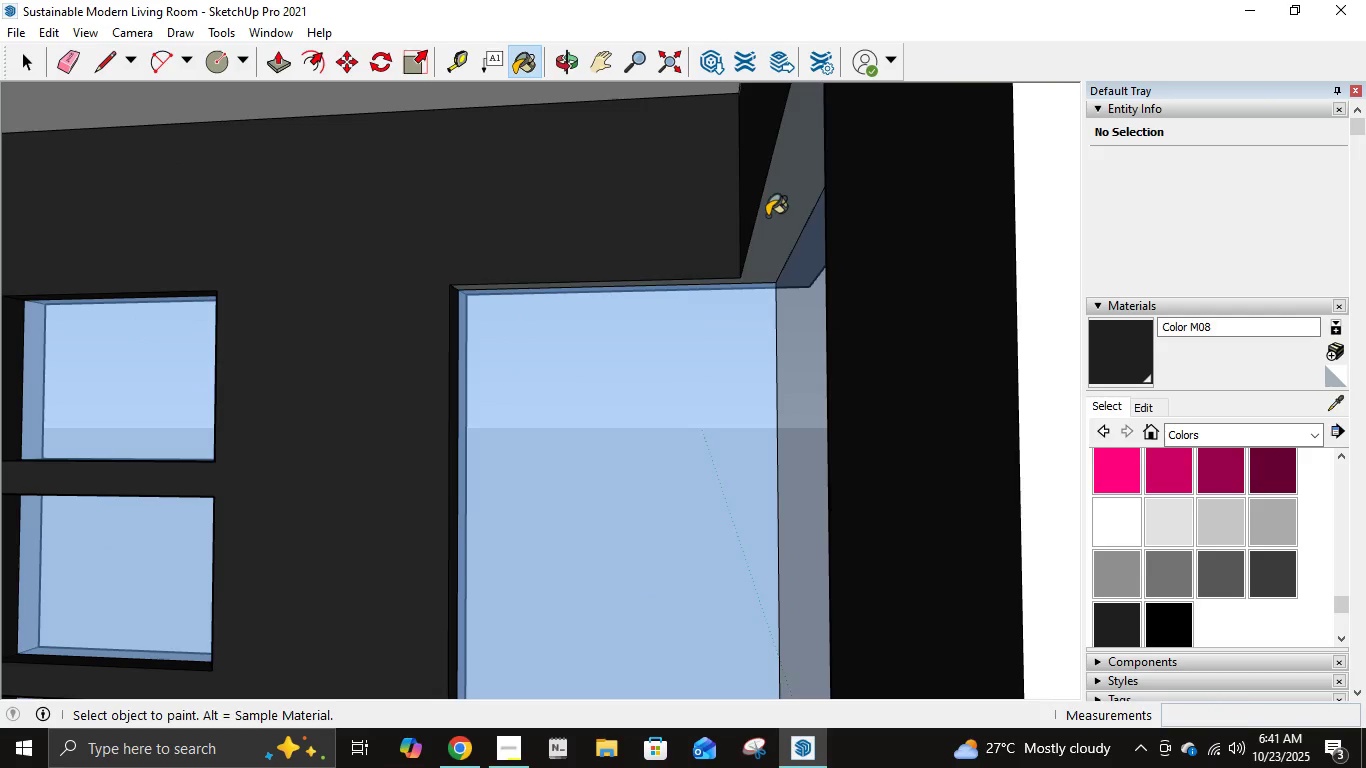 
left_click_drag(start_coordinate=[523, 158], to_coordinate=[513, 375])
 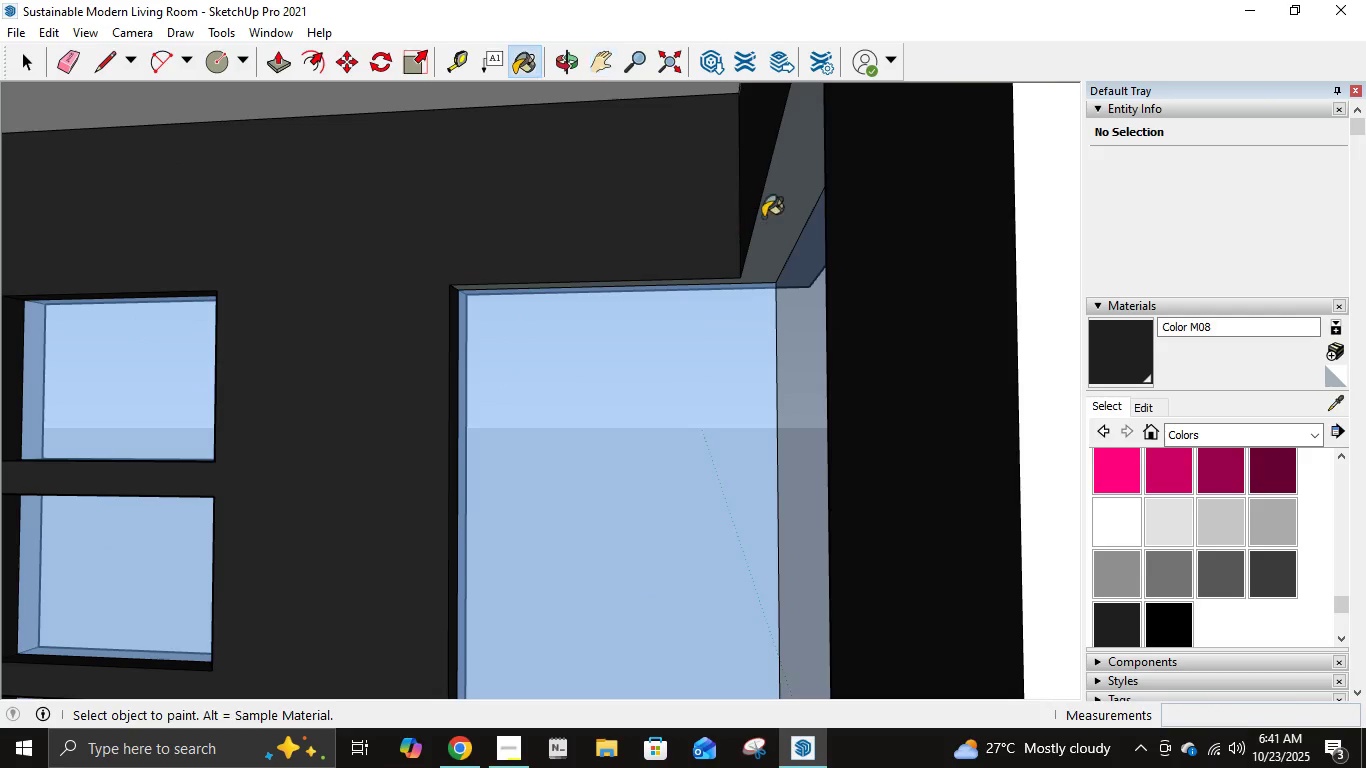 
left_click([767, 216])
 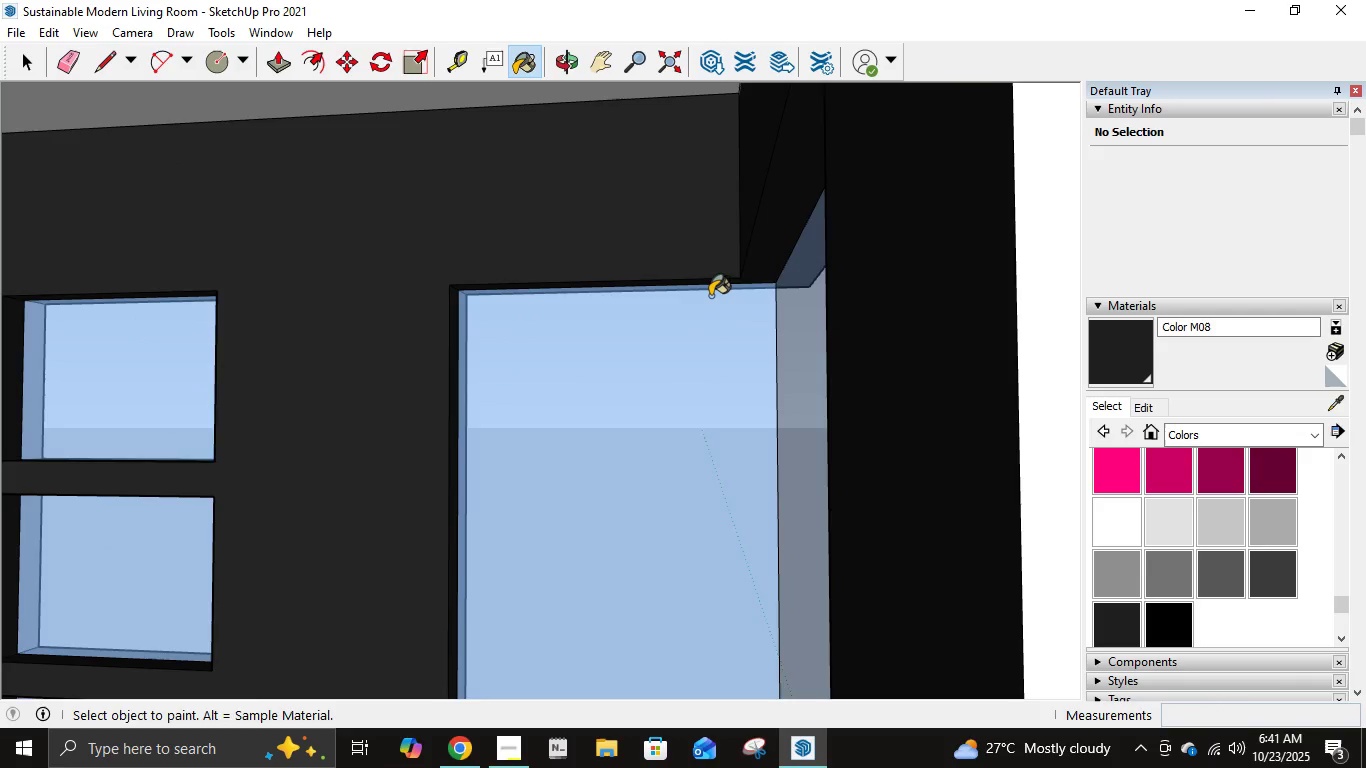 
scroll: coordinate [710, 298], scroll_direction: down, amount: 1.0
 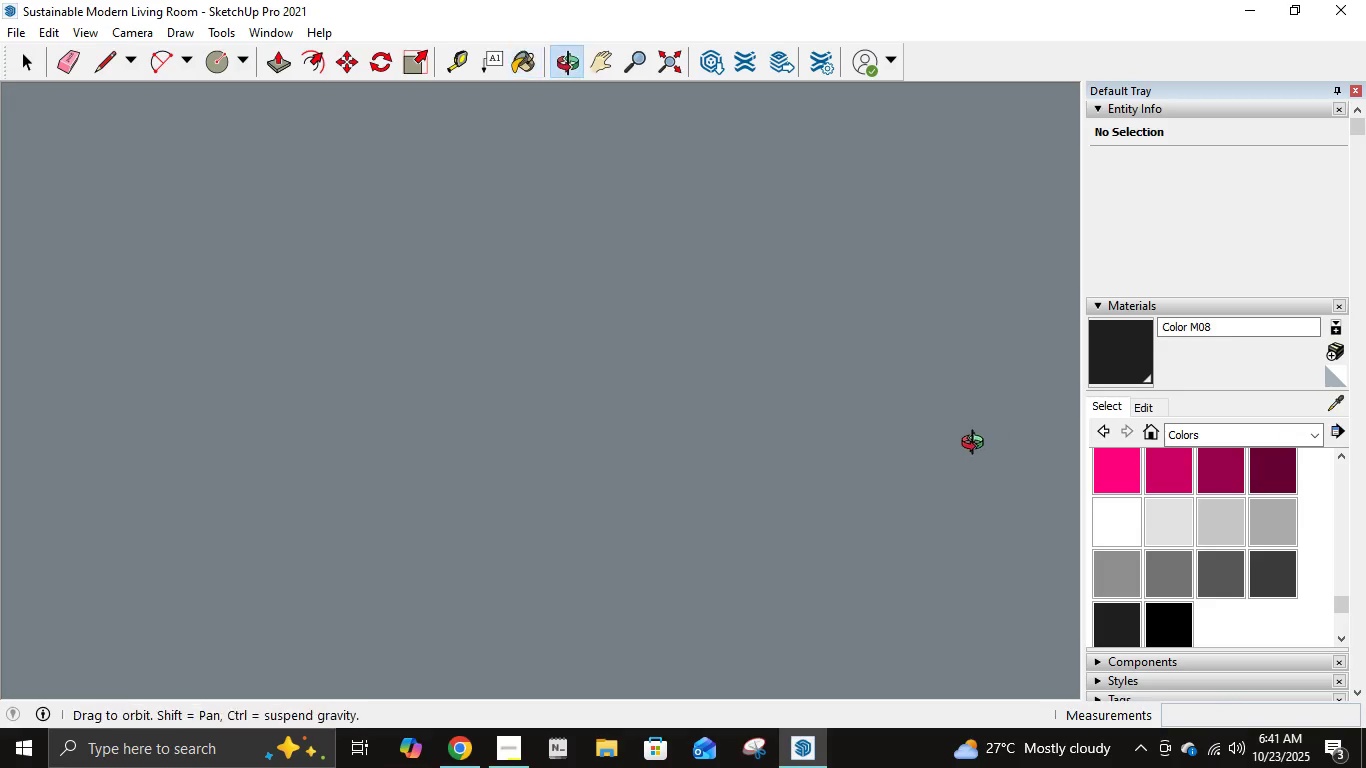 
scroll: coordinate [740, 418], scroll_direction: up, amount: 51.0
 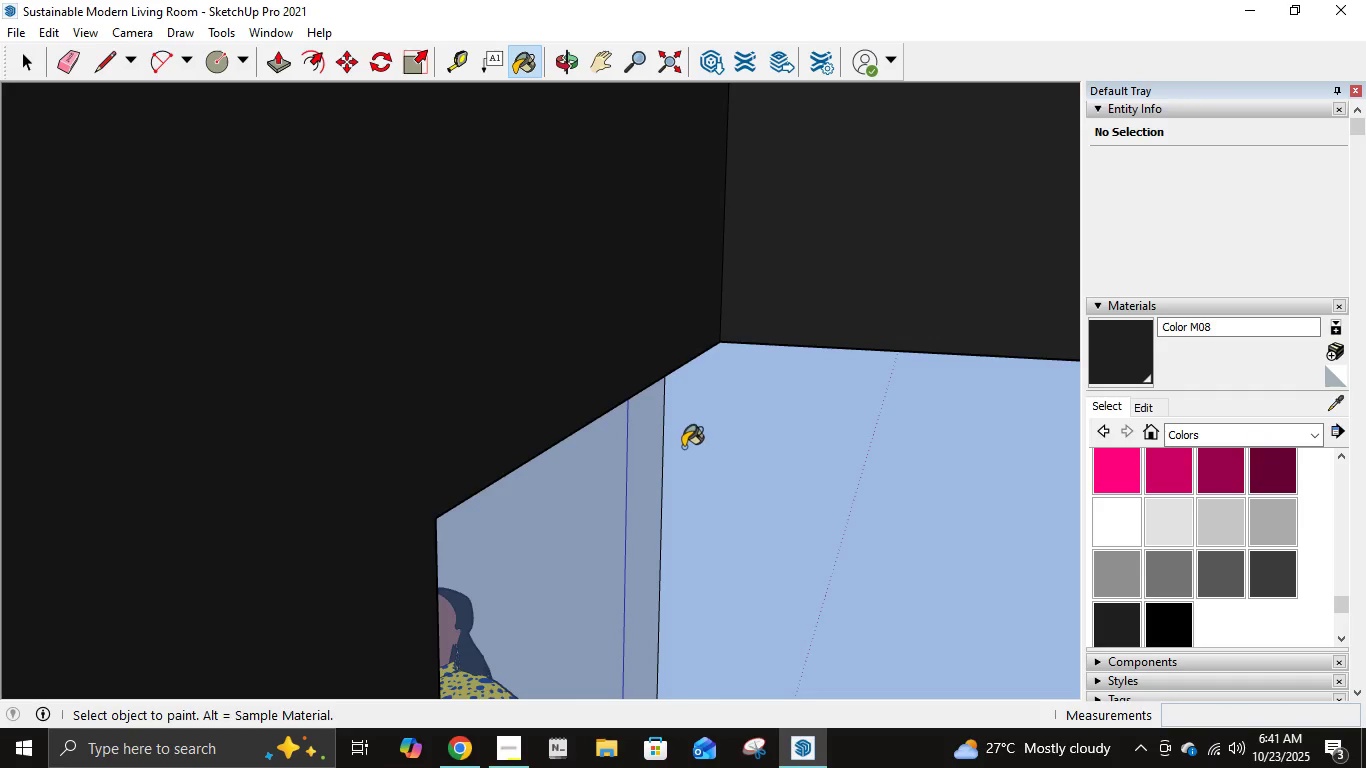 
scroll: coordinate [694, 420], scroll_direction: down, amount: 2.0
 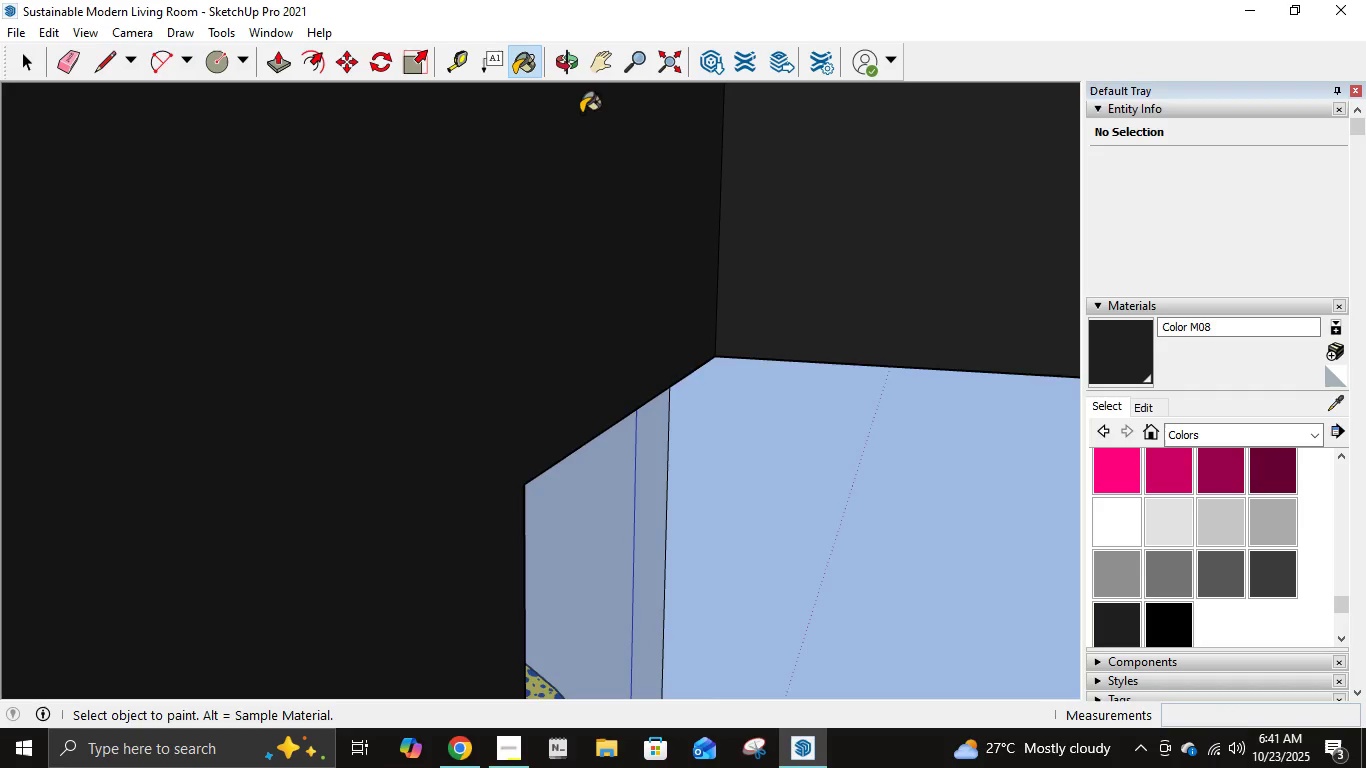 
left_click([589, 76])
 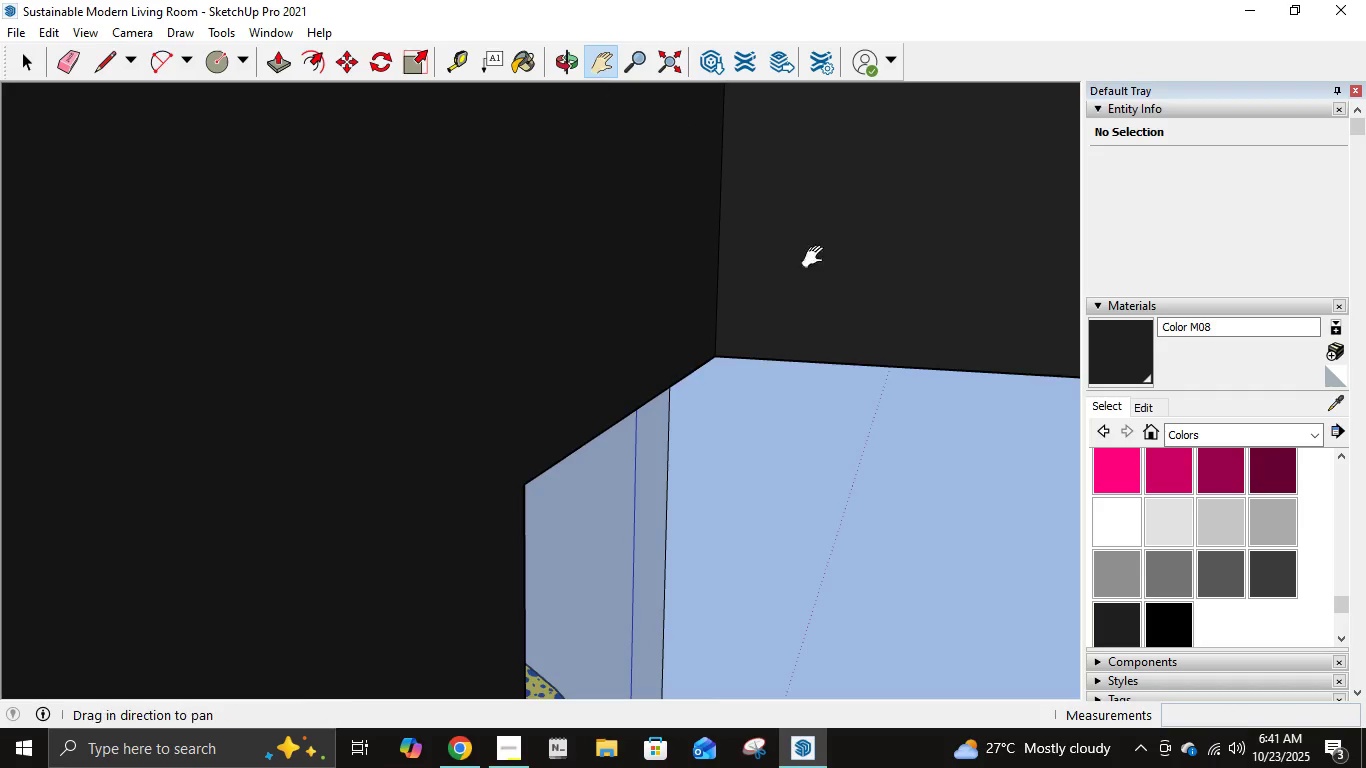 
left_click_drag(start_coordinate=[856, 317], to_coordinate=[490, 165])
 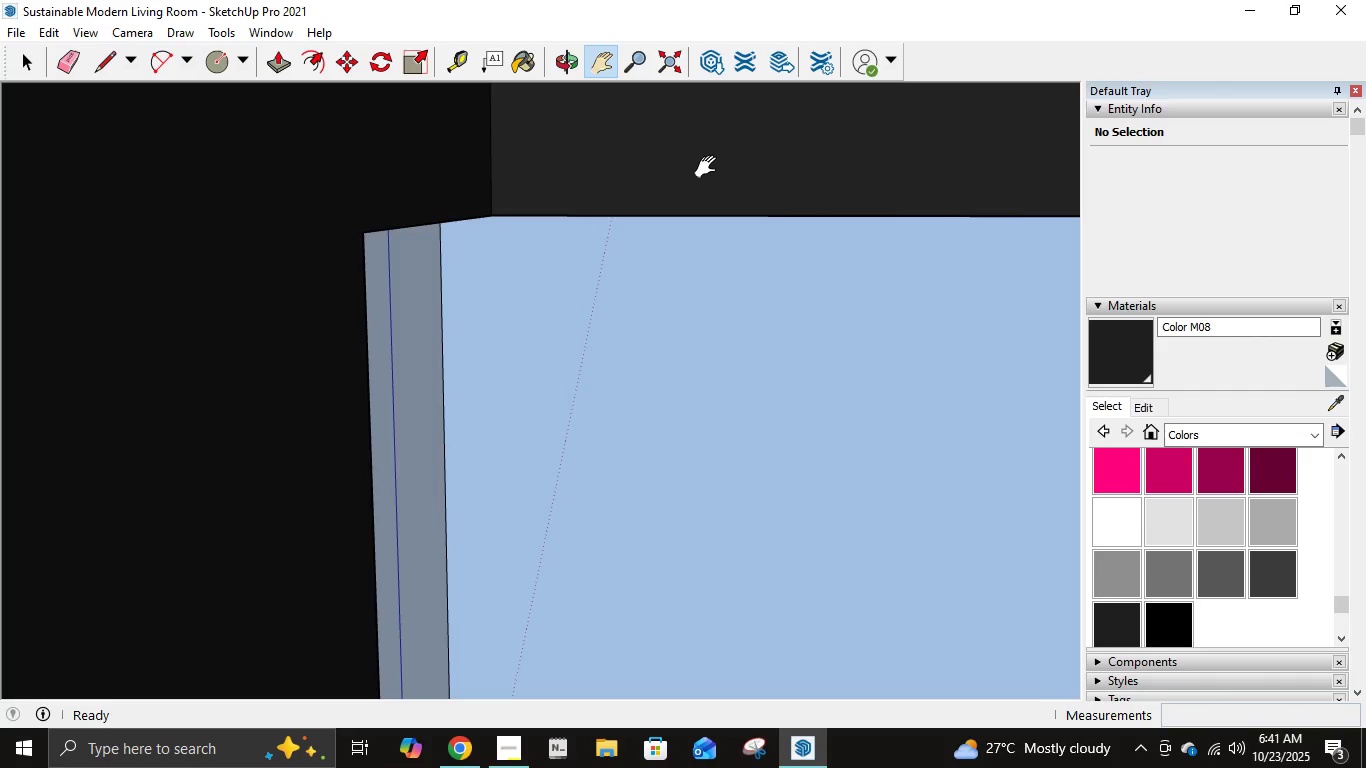 
left_click_drag(start_coordinate=[764, 280], to_coordinate=[530, 214])
 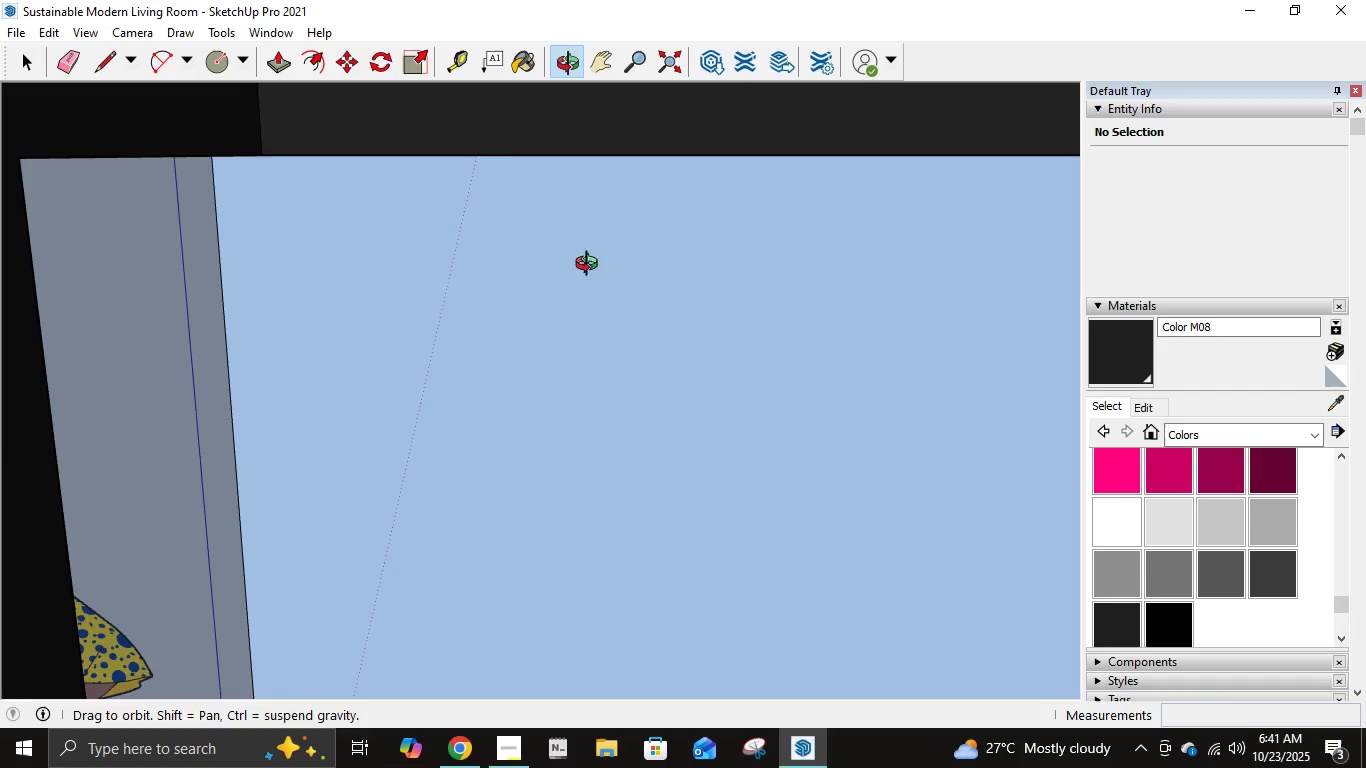 
left_click_drag(start_coordinate=[815, 283], to_coordinate=[383, 183])
 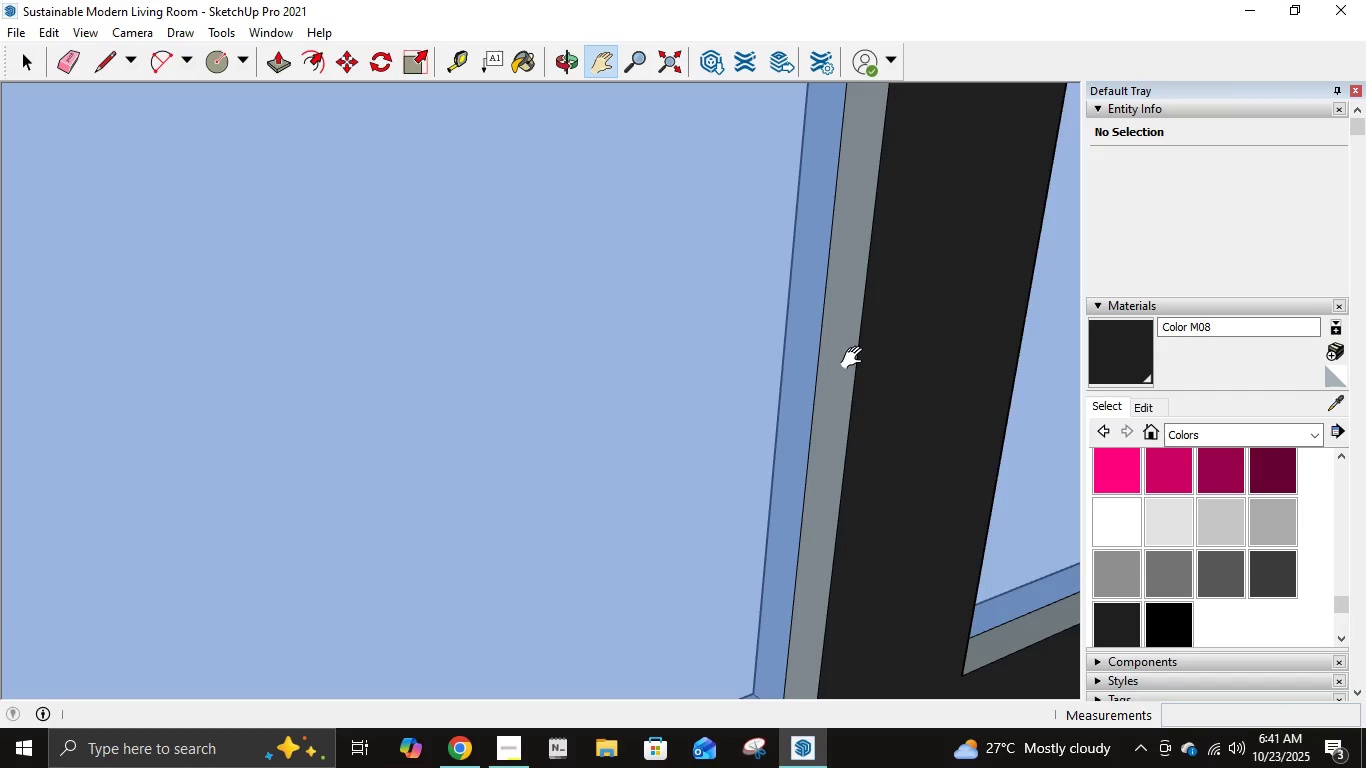 
key(B)
 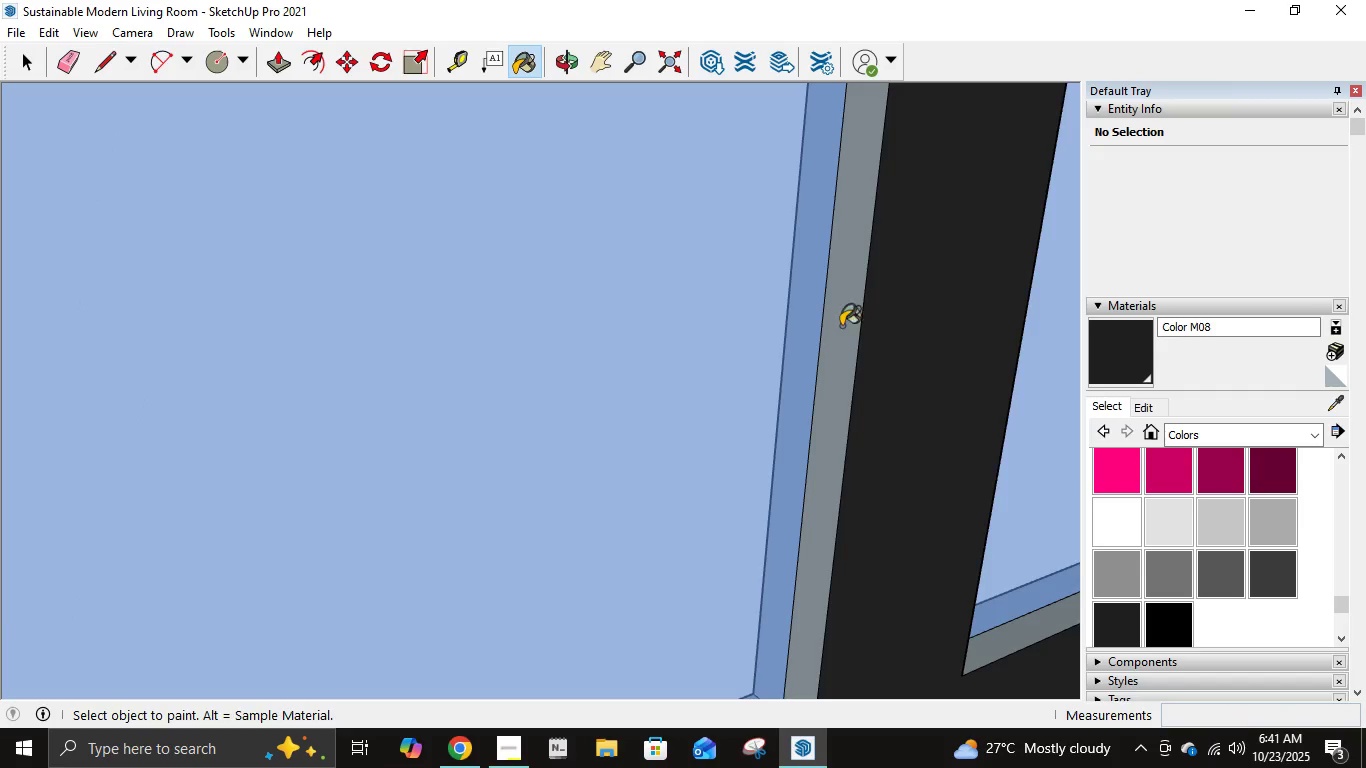 
left_click([837, 321])
 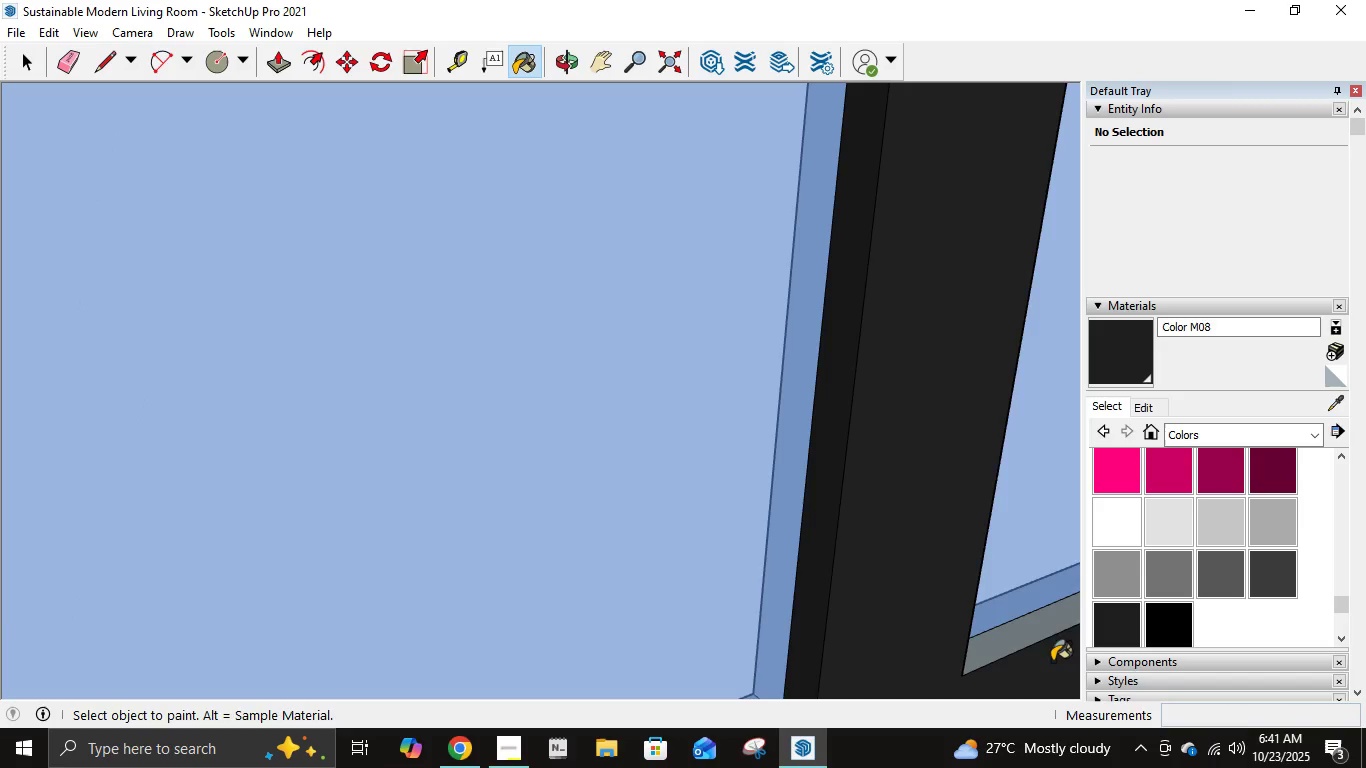 
left_click([1035, 623])
 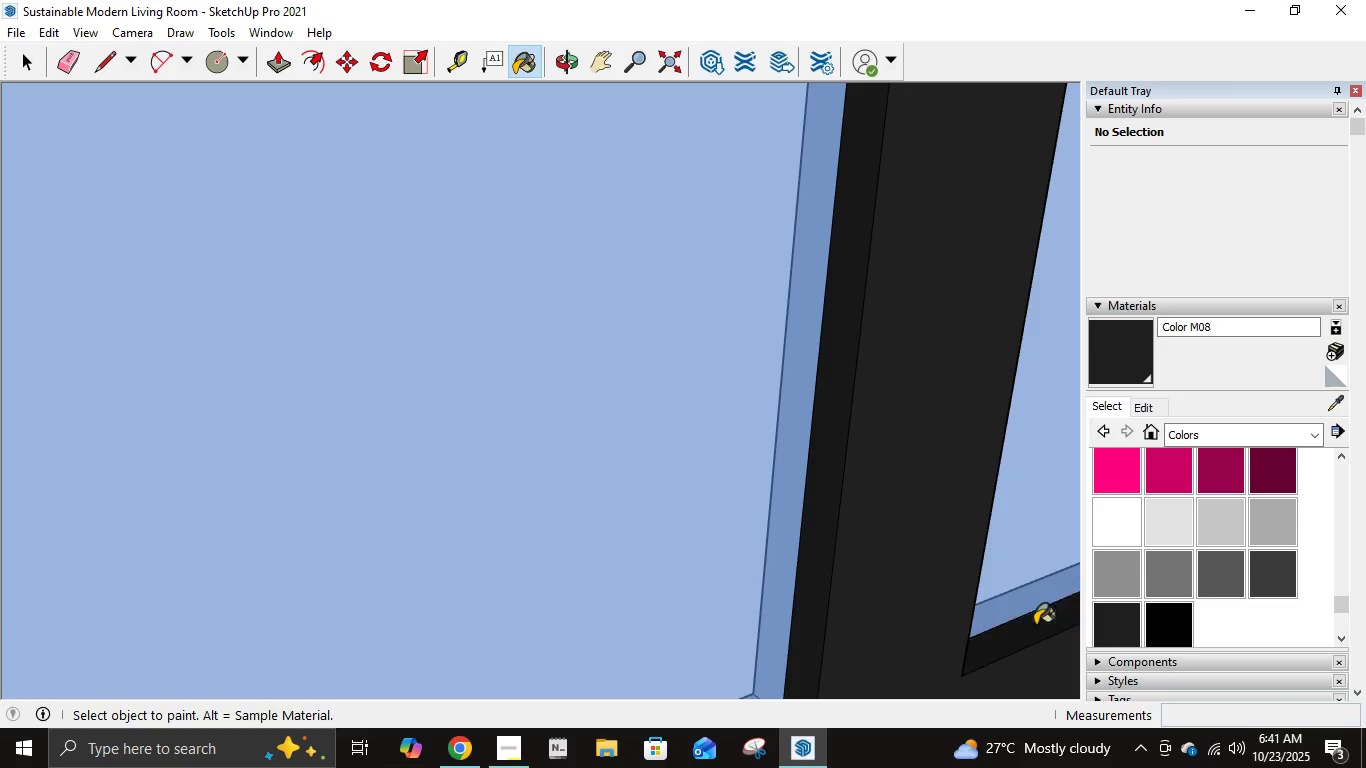 
key(H)
 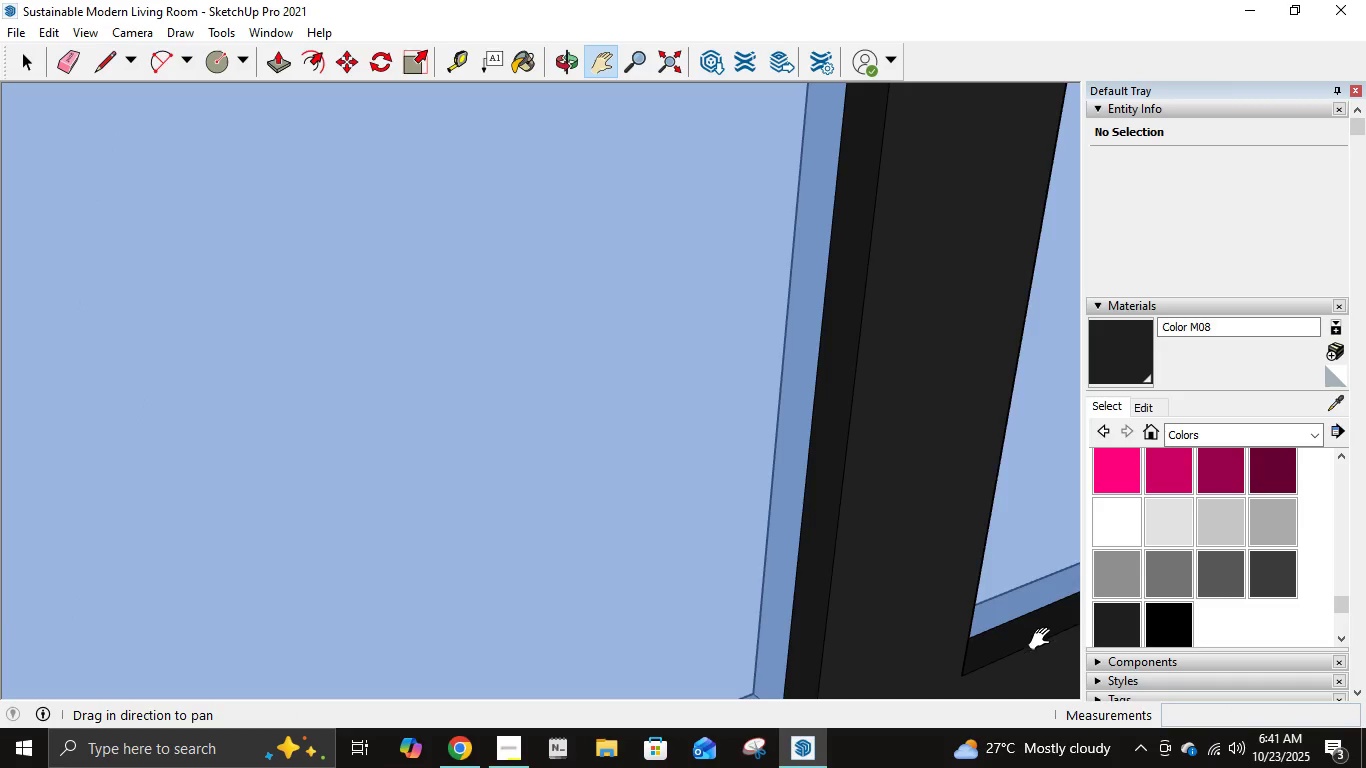 
left_click_drag(start_coordinate=[1044, 641], to_coordinate=[639, 657])
 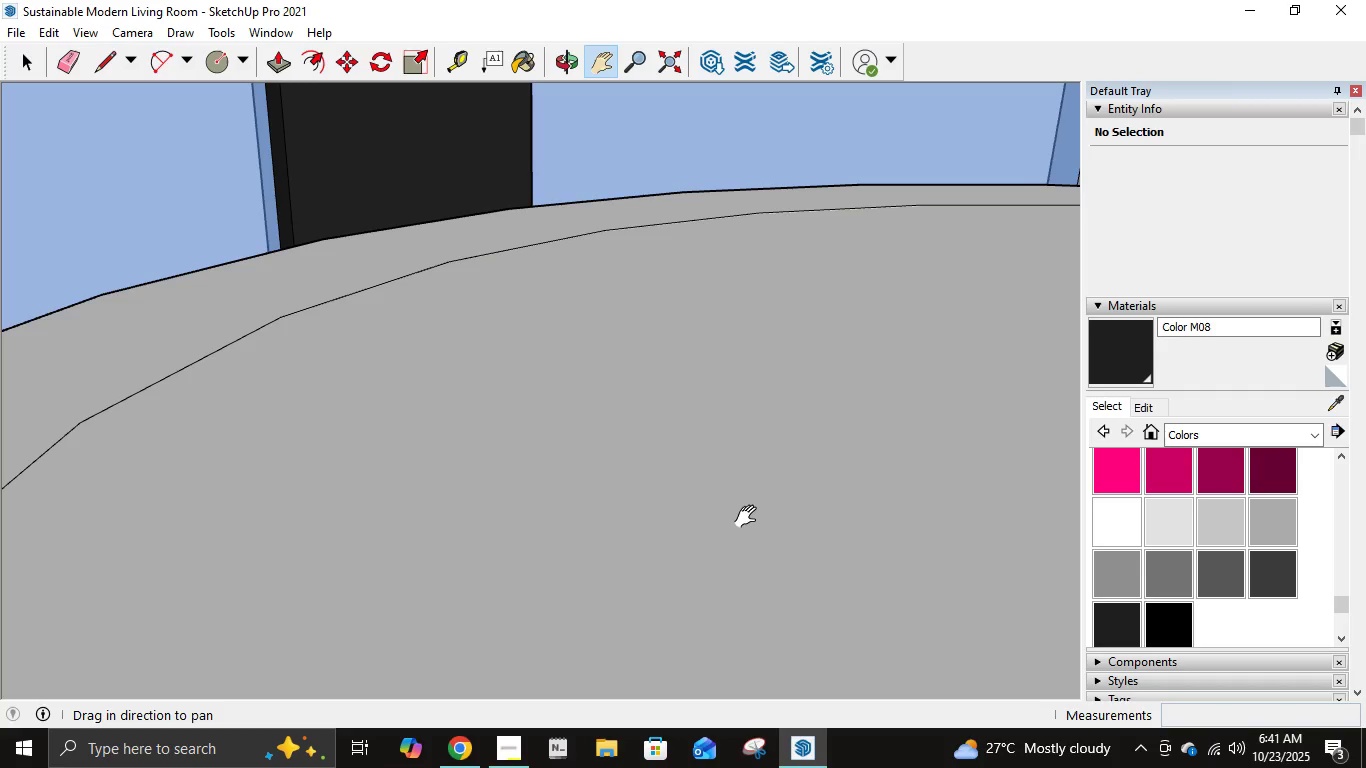 
scroll: coordinate [754, 520], scroll_direction: down, amount: 2.0
 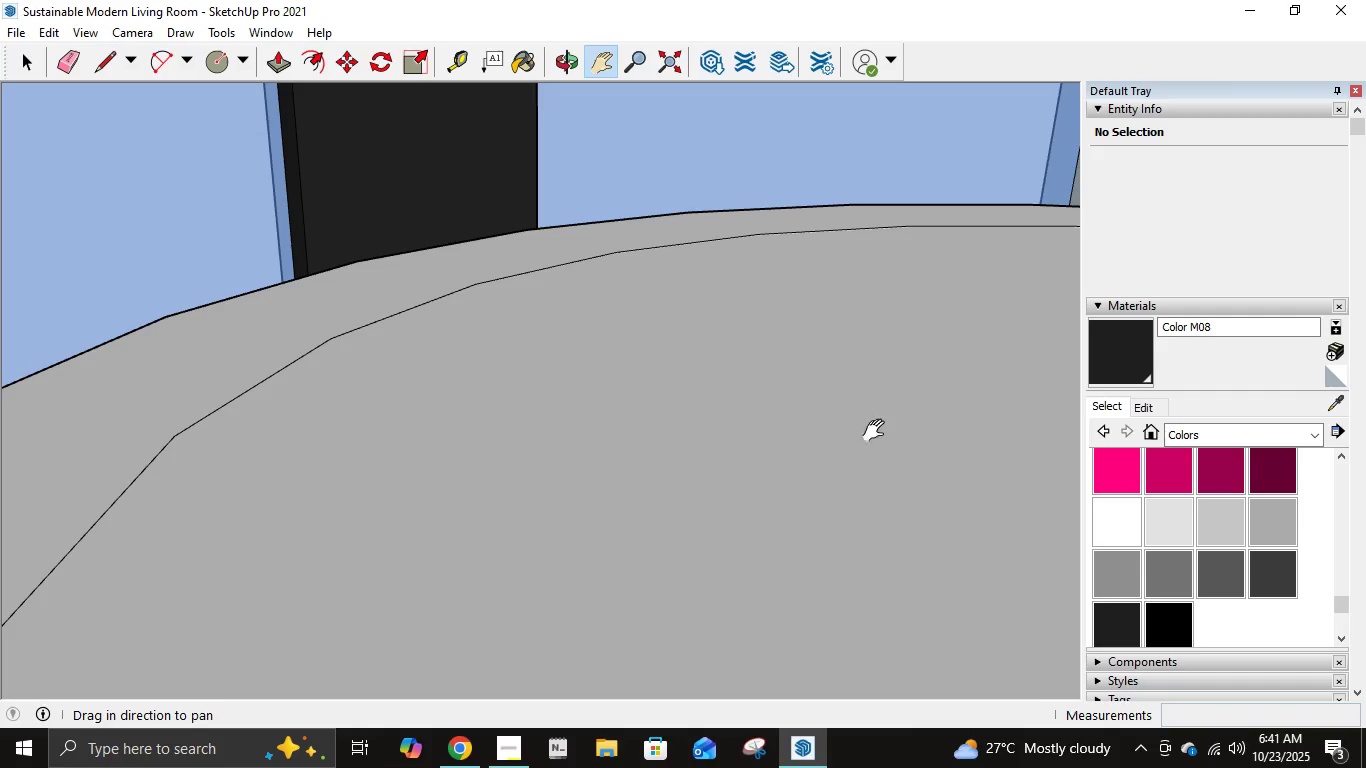 
left_click_drag(start_coordinate=[891, 376], to_coordinate=[654, 670])
 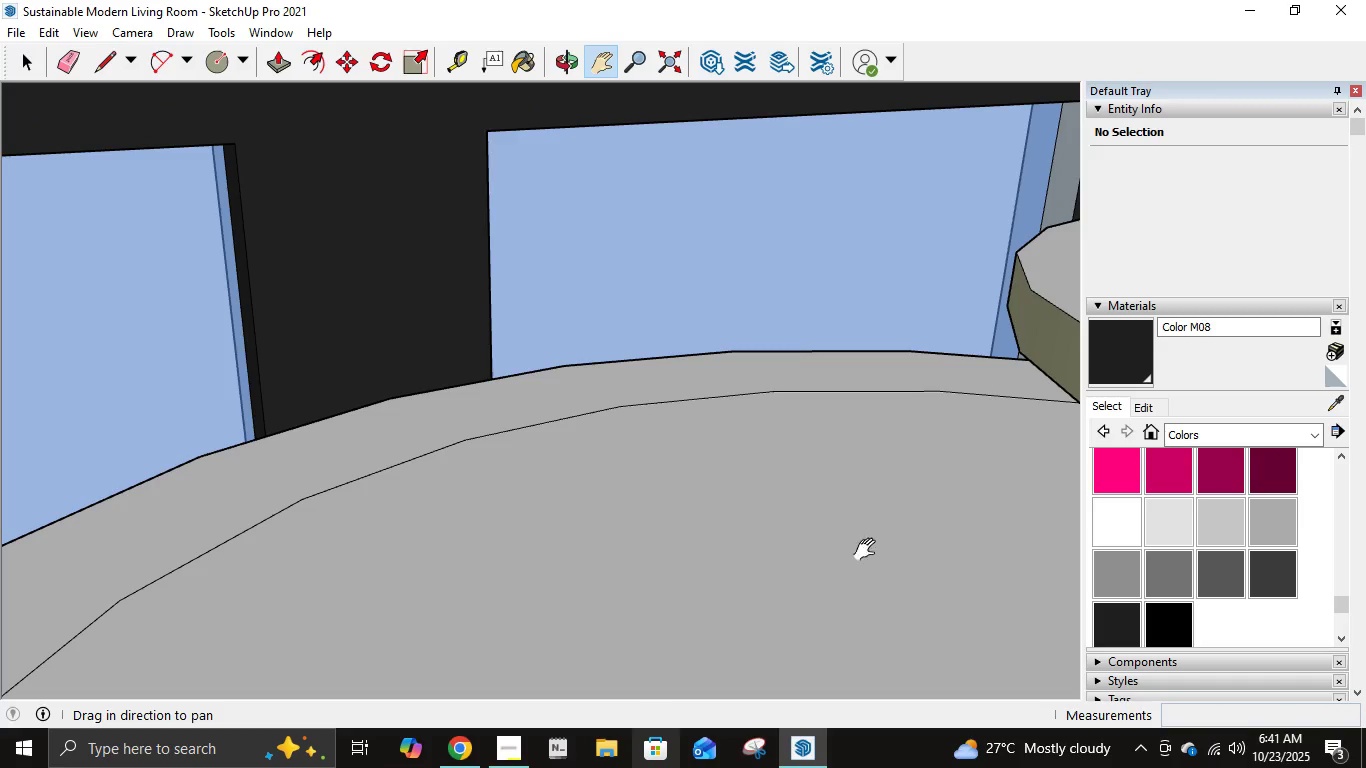 
left_click_drag(start_coordinate=[952, 420], to_coordinate=[801, 658])
 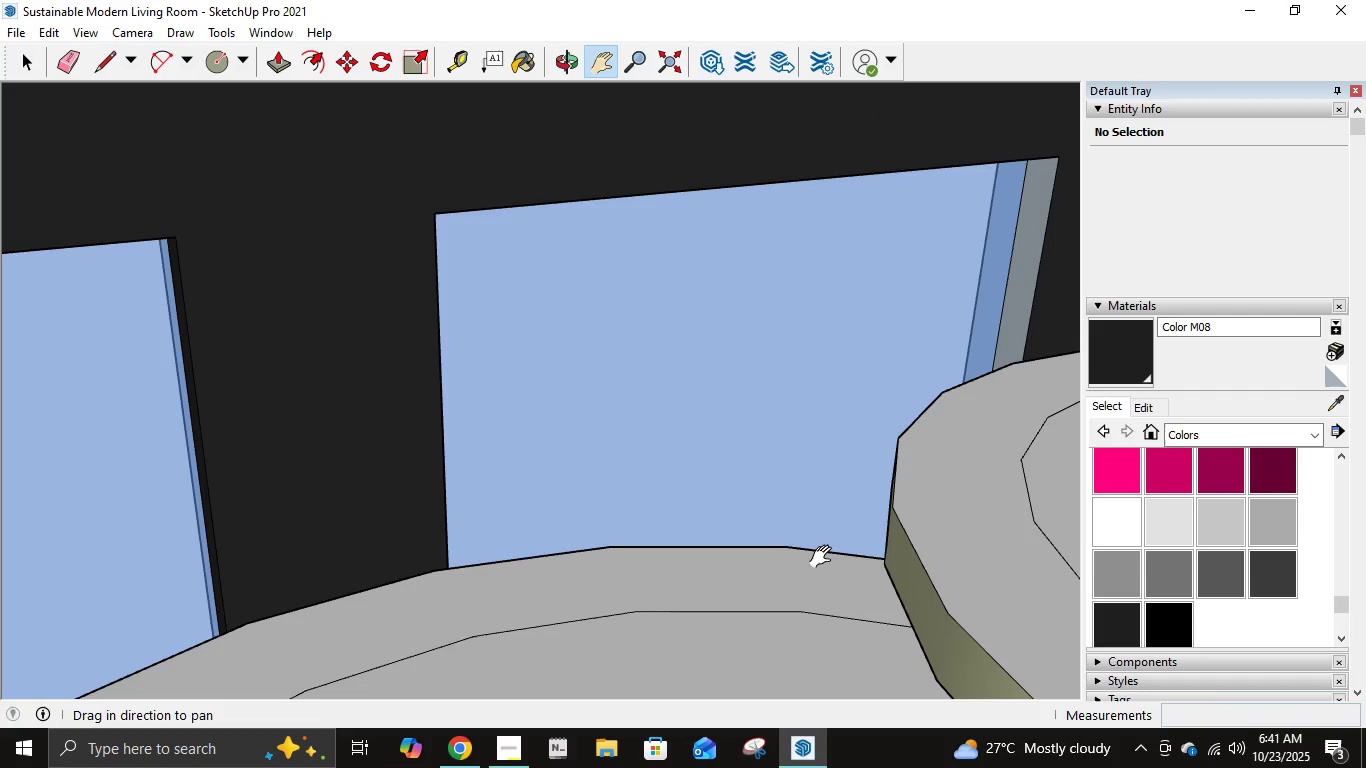 
type(hb)
 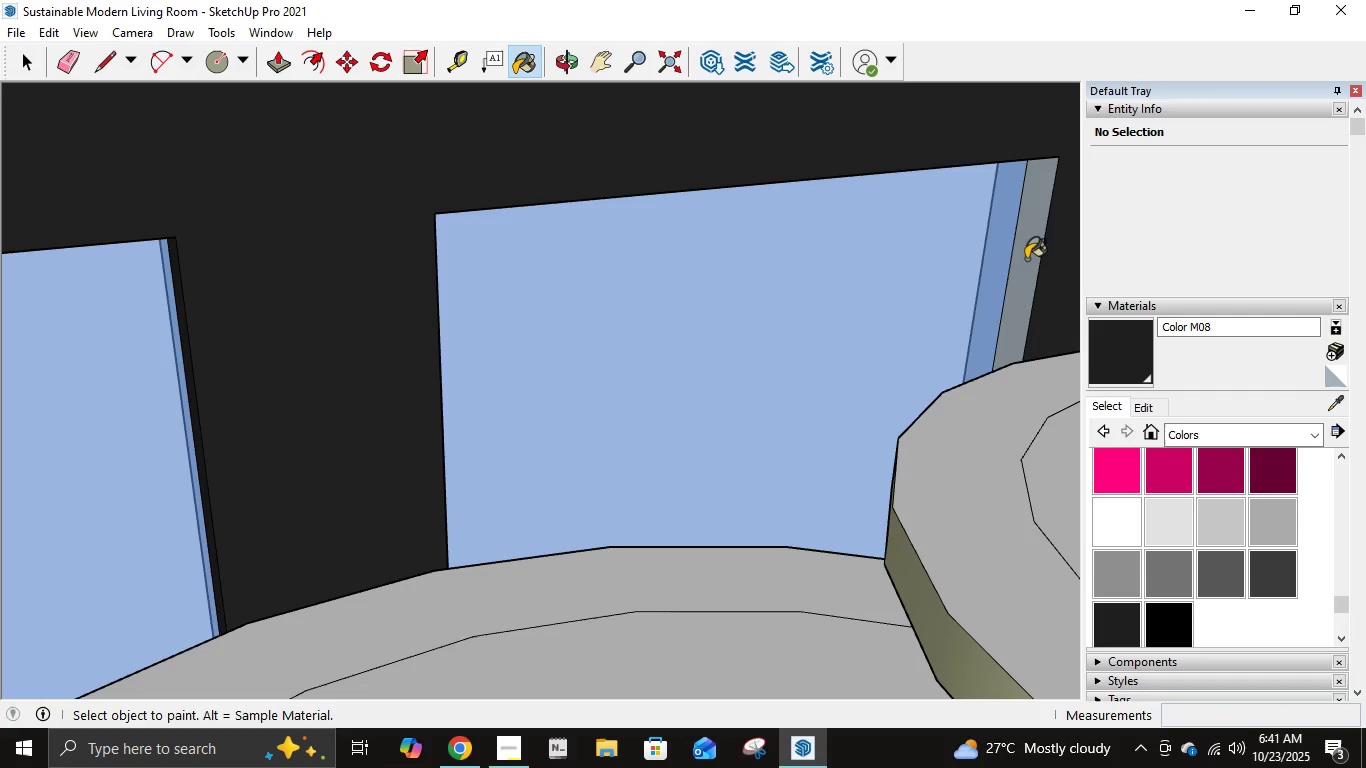 
left_click([1026, 259])
 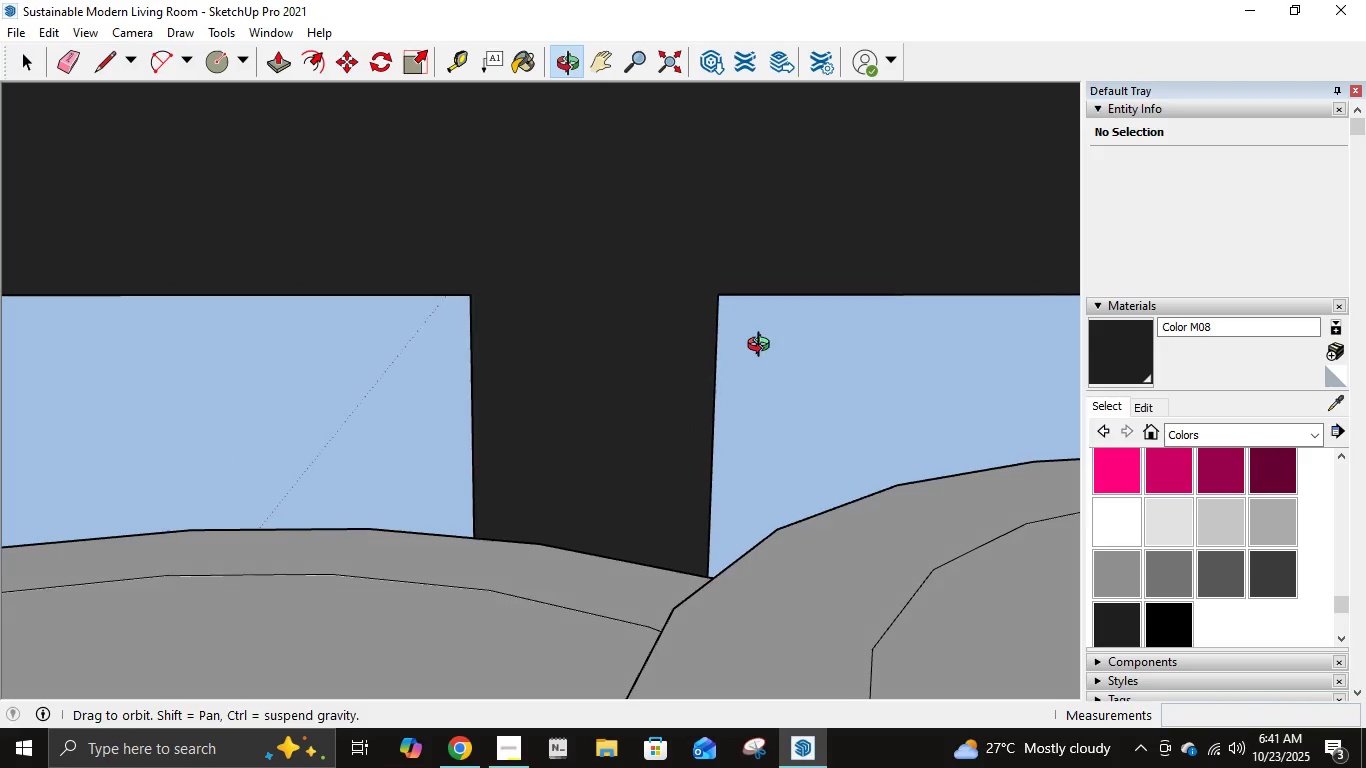 
scroll: coordinate [761, 339], scroll_direction: up, amount: 4.0
 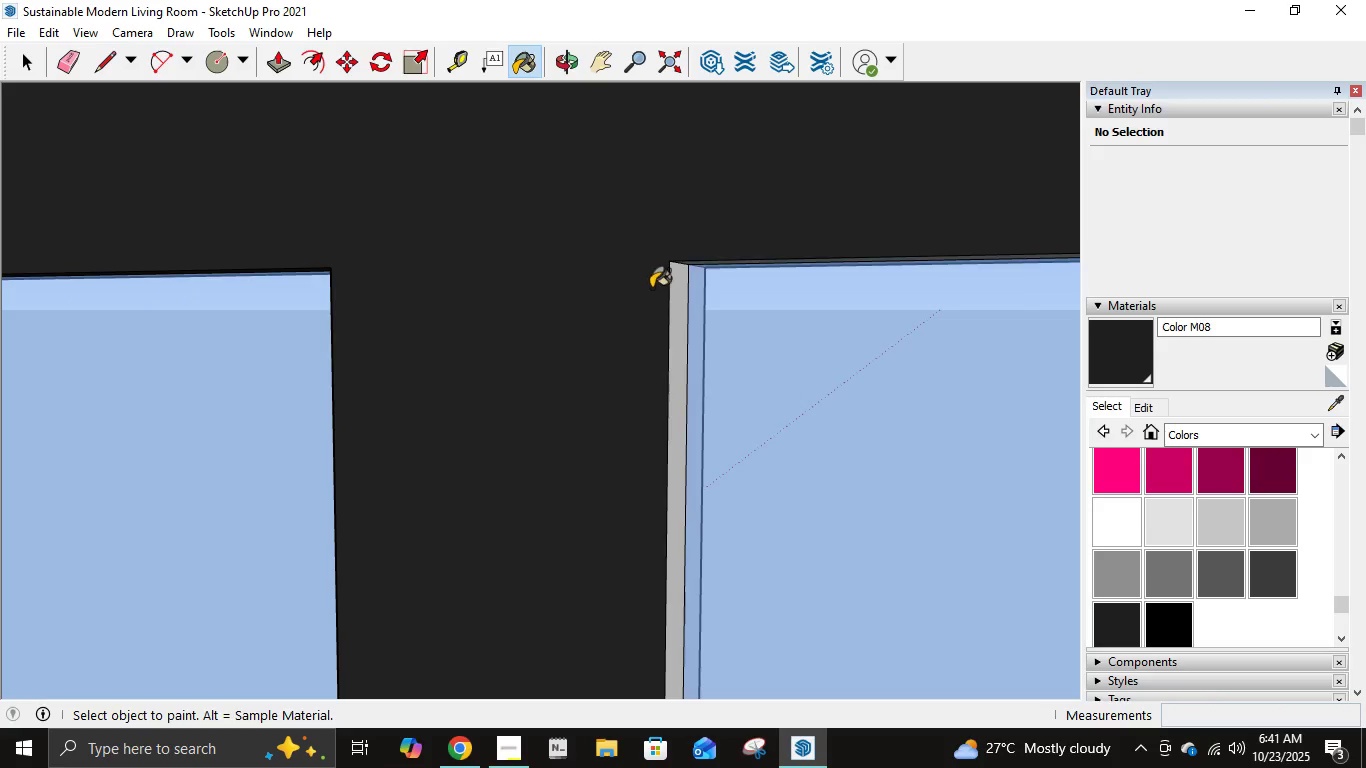 
left_click([669, 278])
 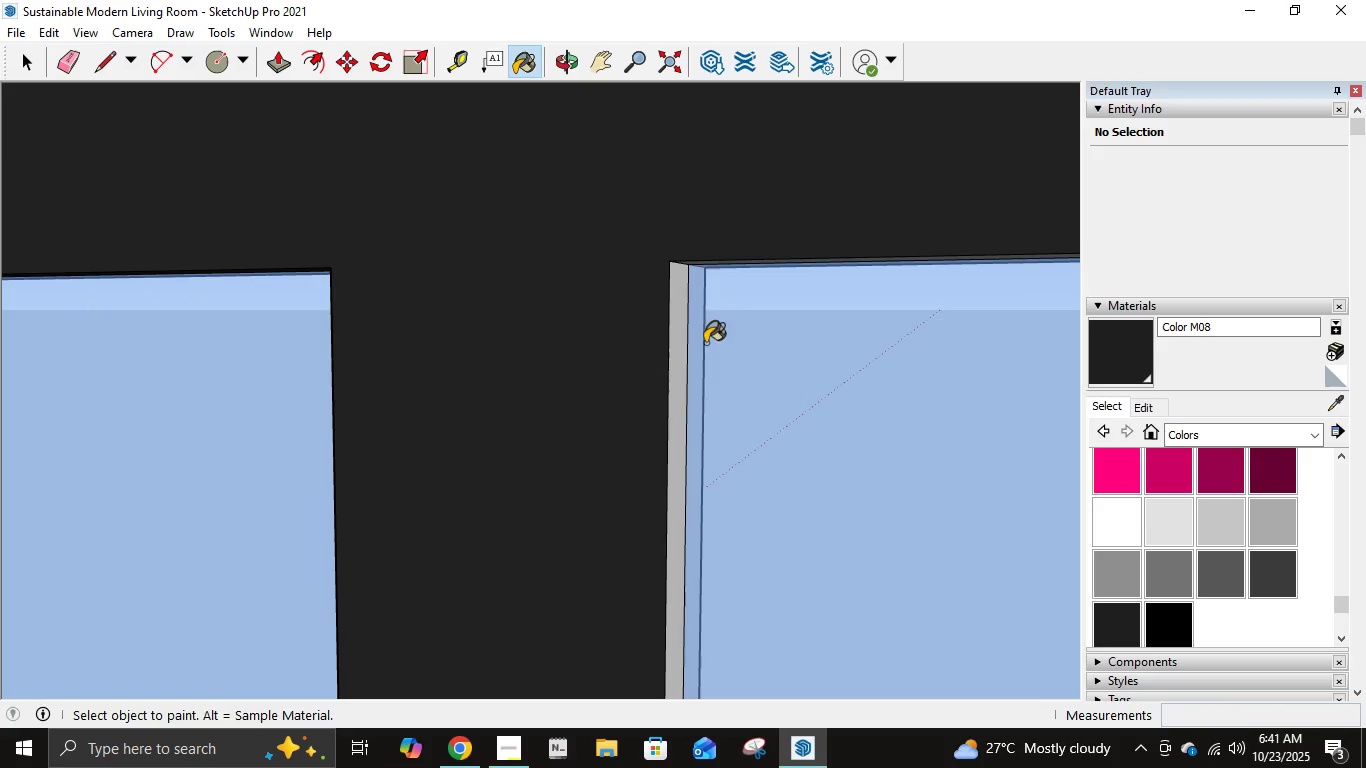 
scroll: coordinate [687, 393], scroll_direction: up, amount: 5.0
 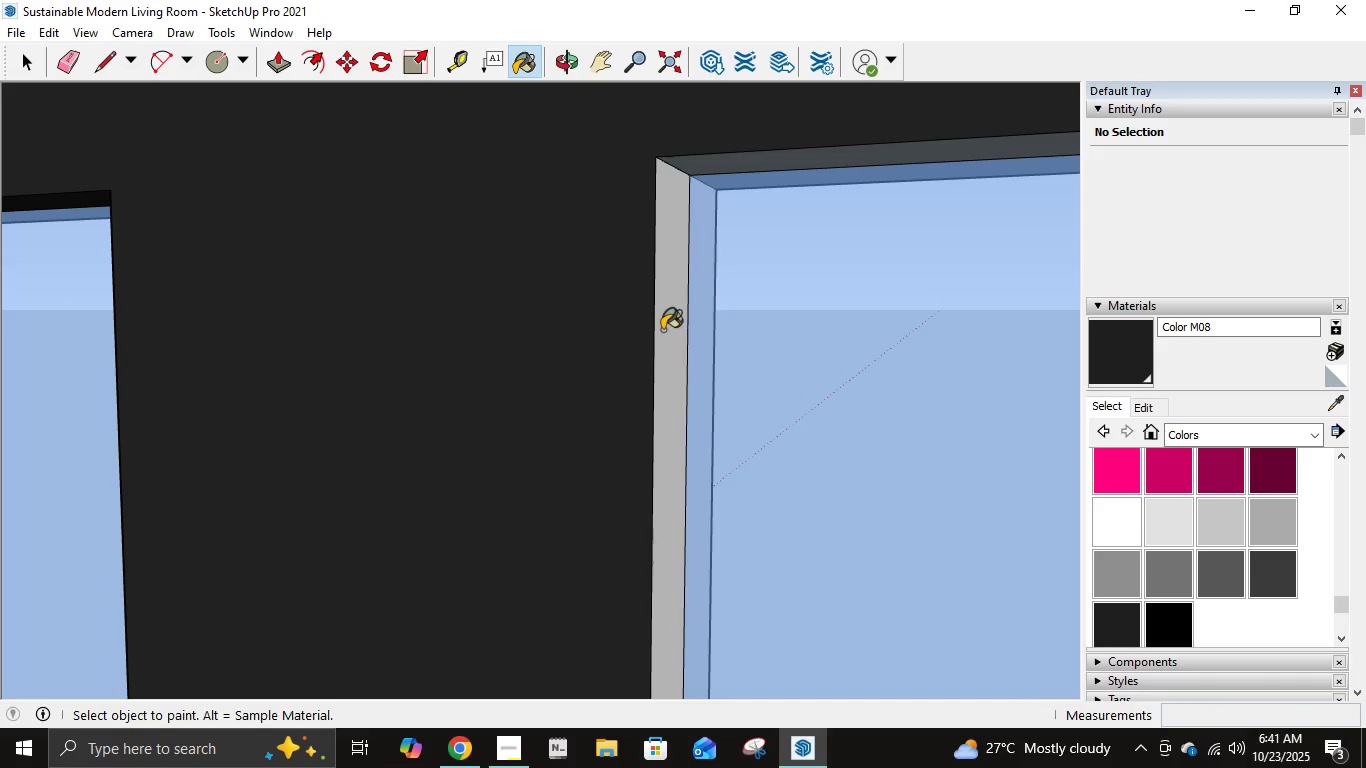 
left_click([662, 330])
 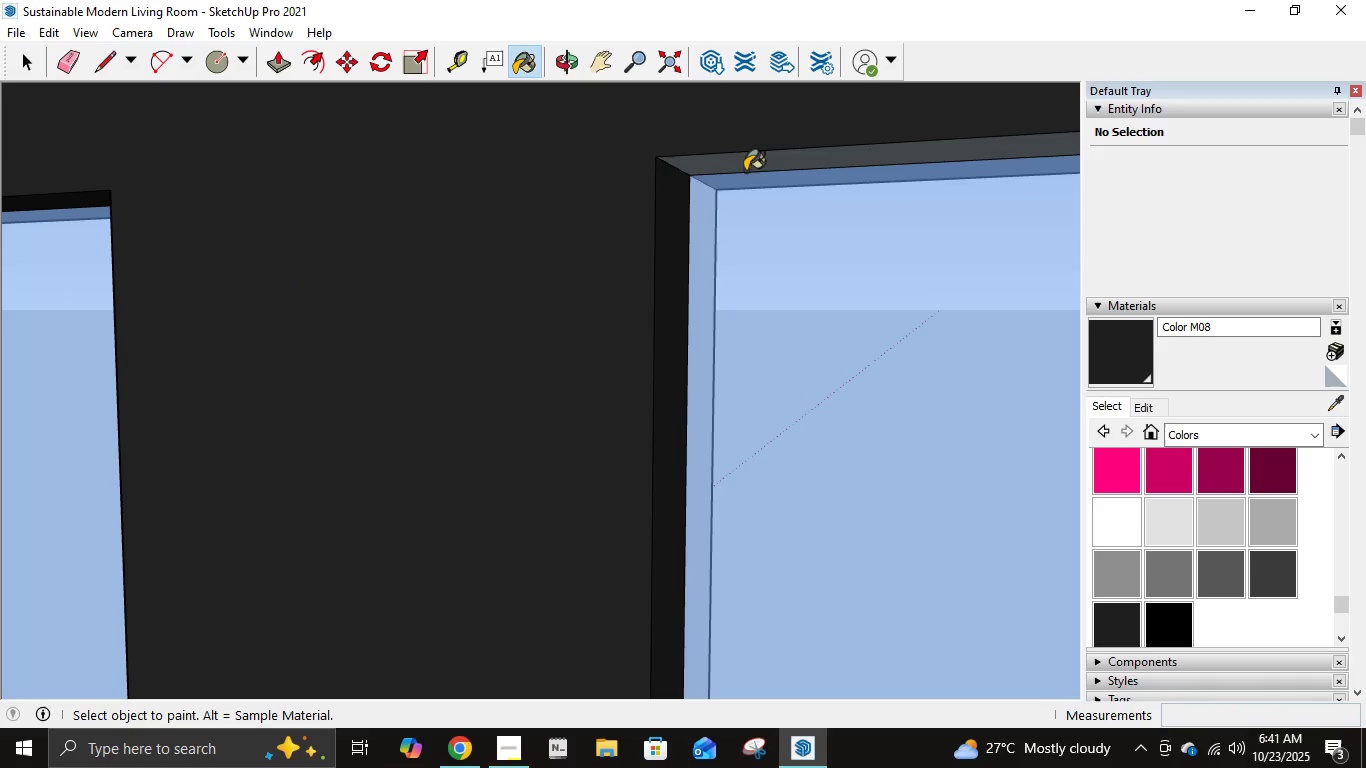 
left_click([743, 155])
 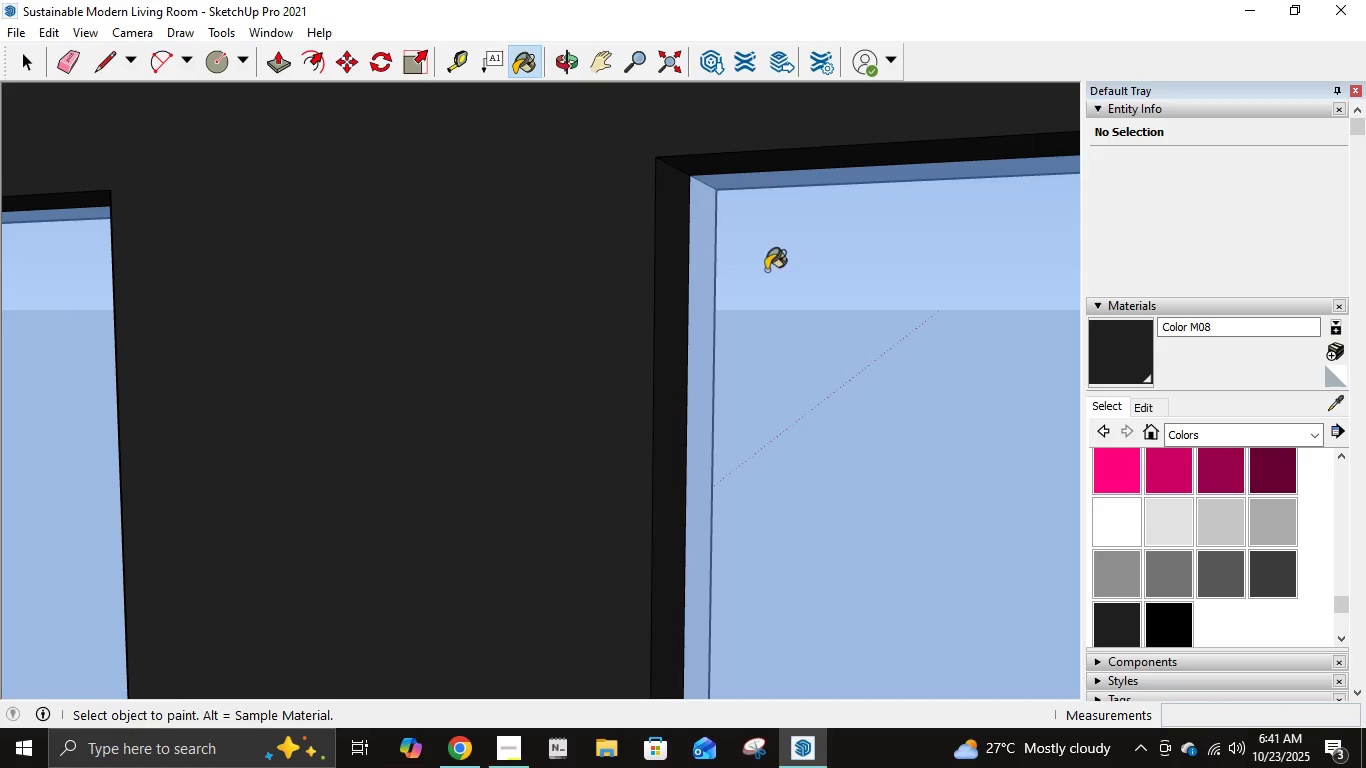 
scroll: coordinate [782, 357], scroll_direction: down, amount: 6.0
 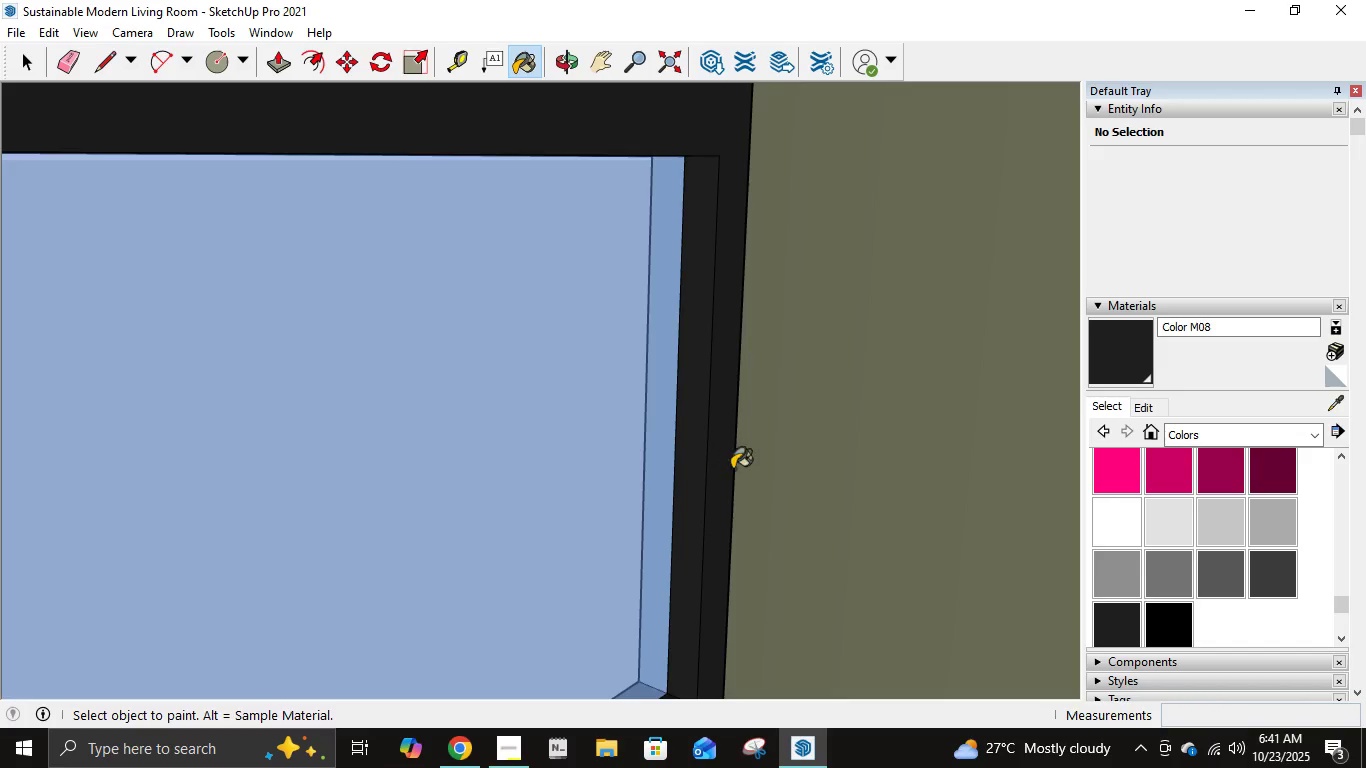 
wait(5.95)
 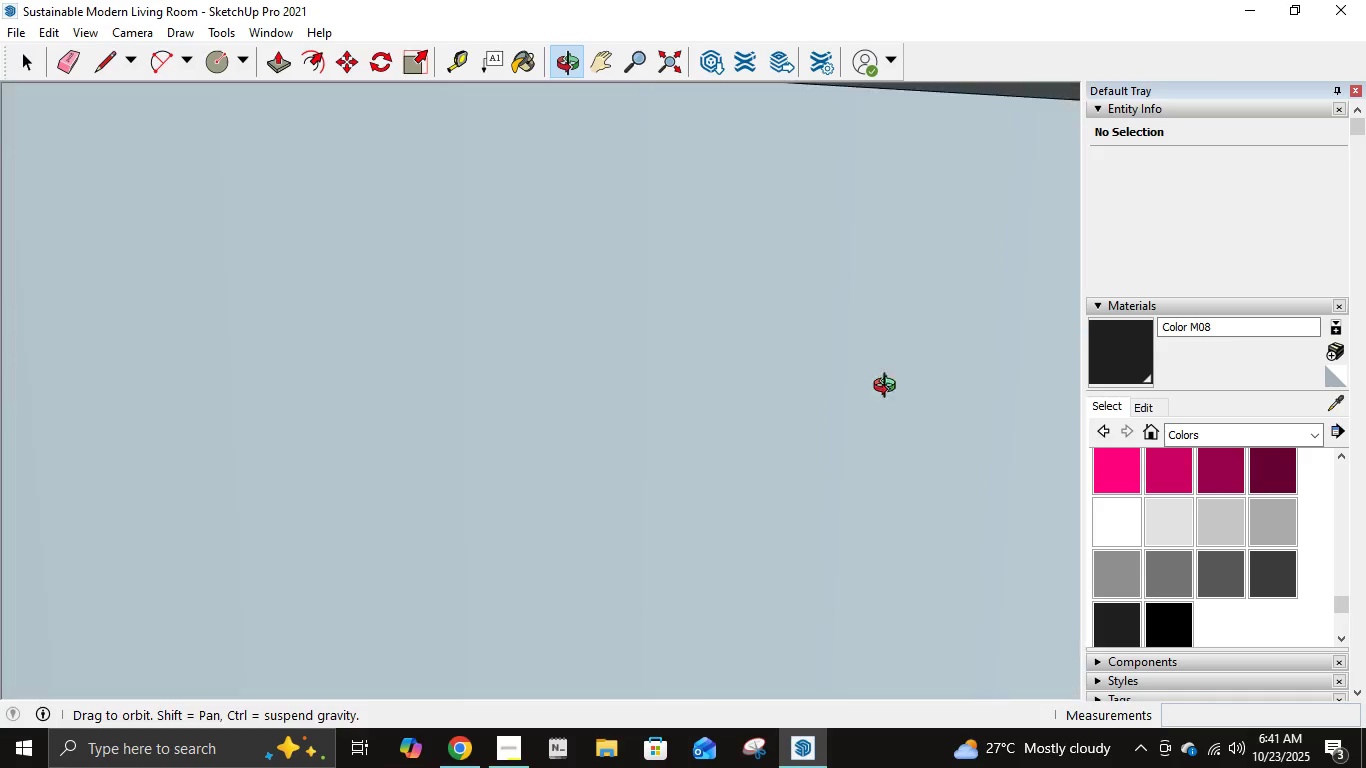 
left_click([601, 527])
 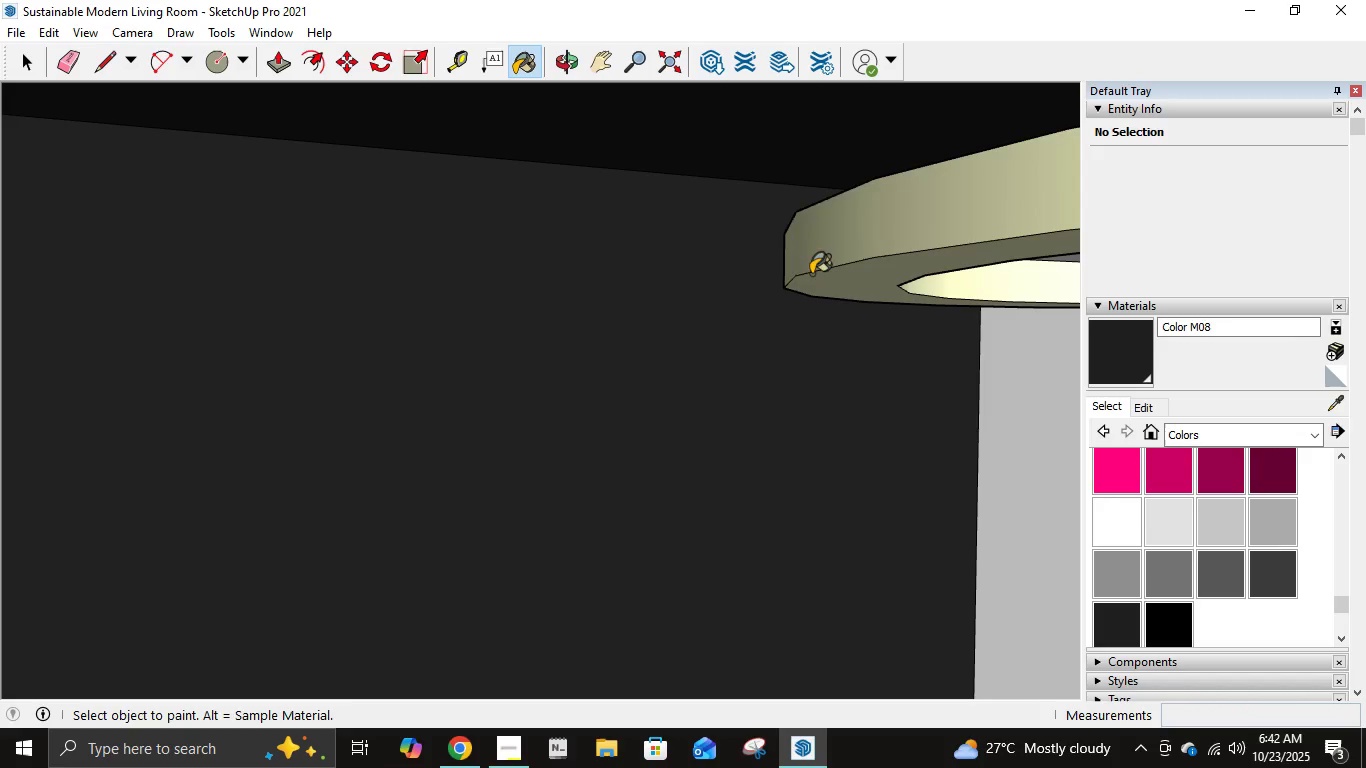 
wait(6.92)
 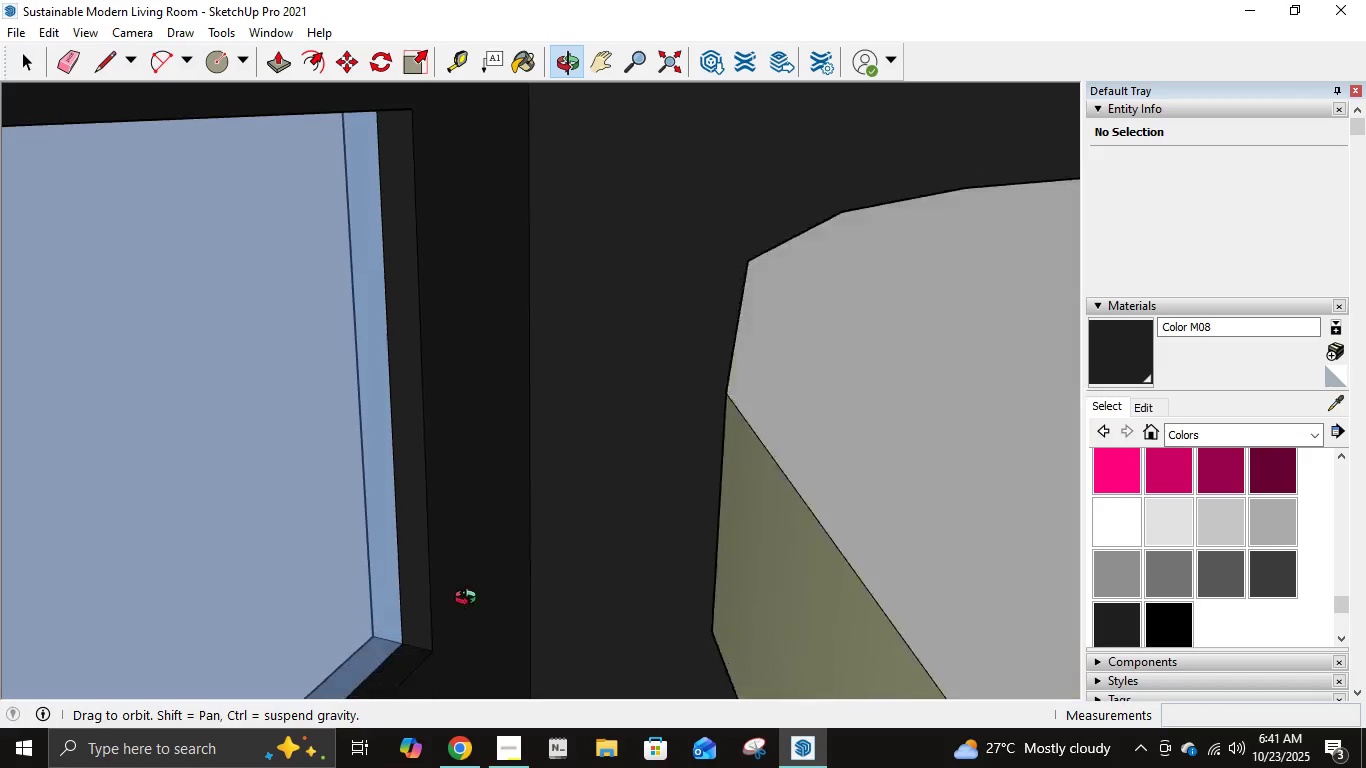 
left_click([849, 440])
 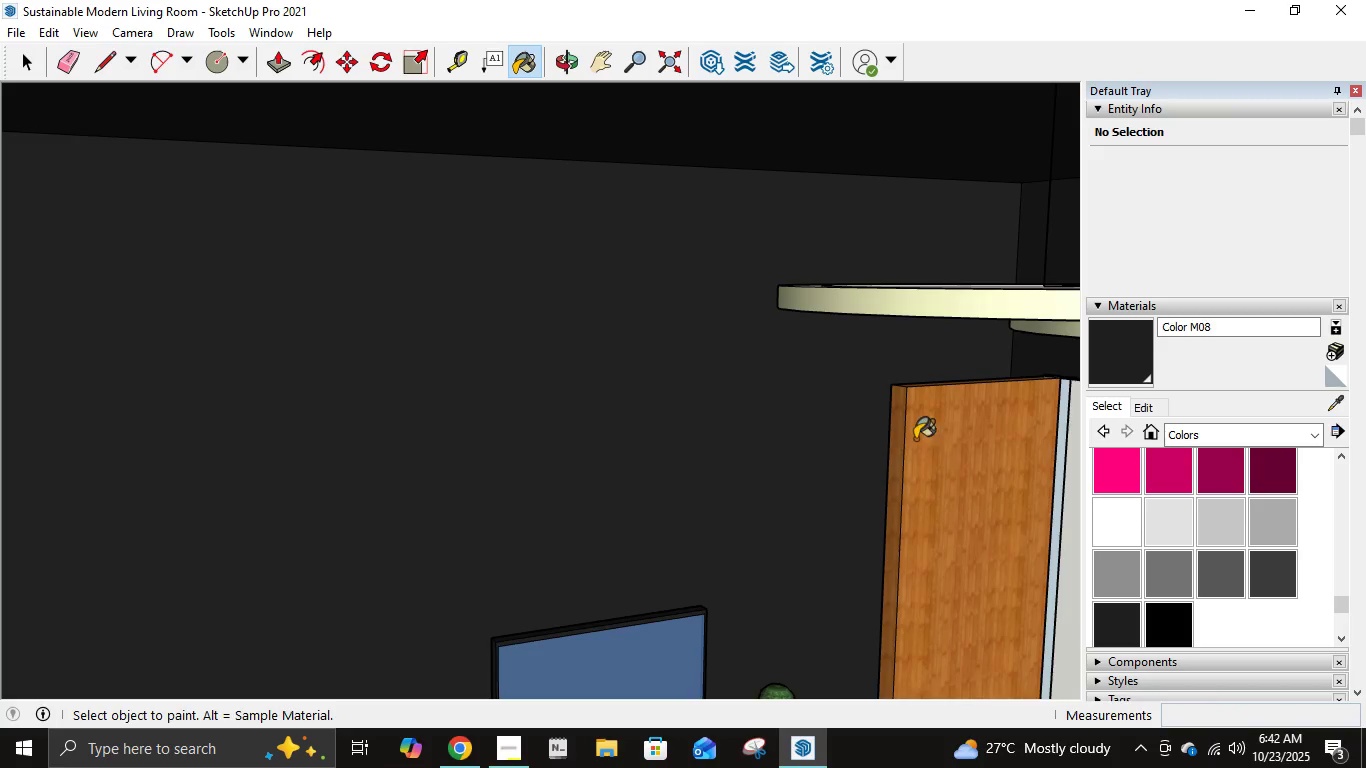 
scroll: coordinate [996, 535], scroll_direction: up, amount: 1.0
 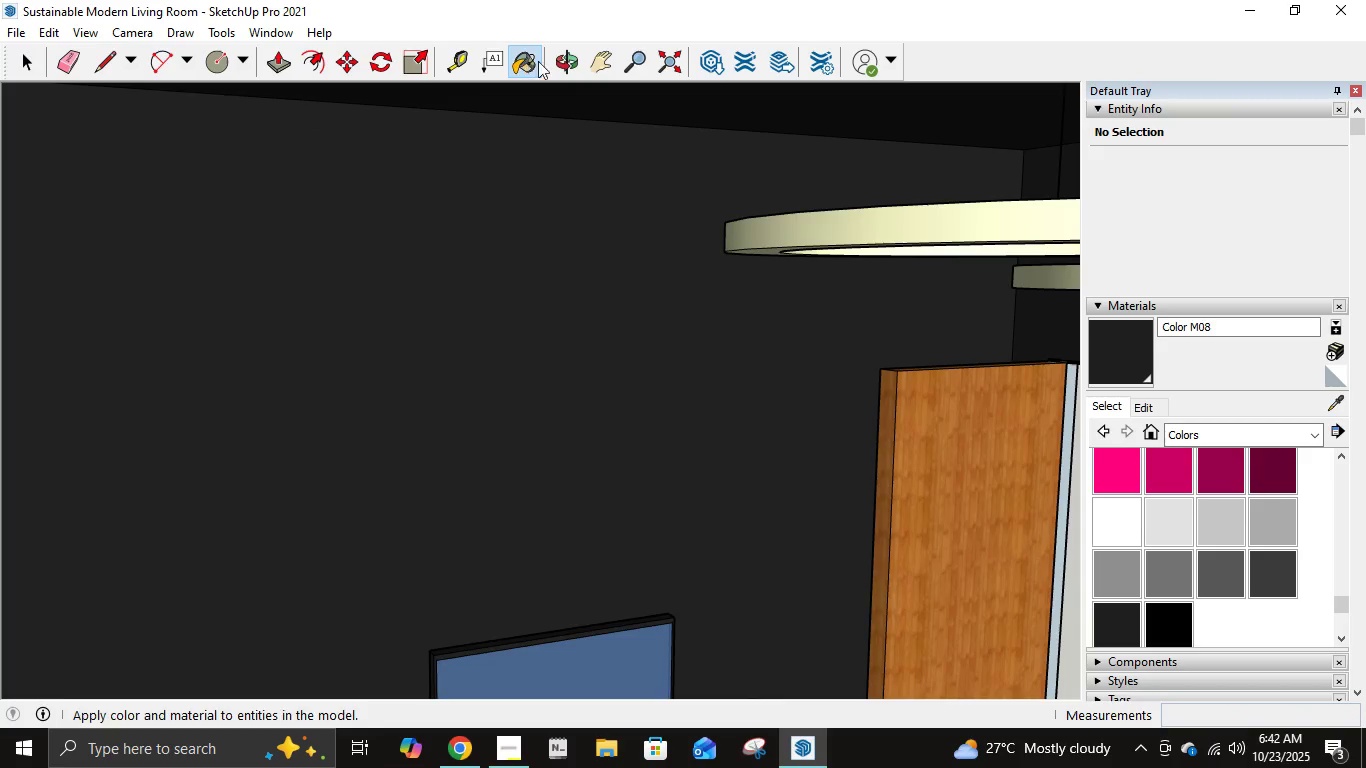 
left_click([591, 65])
 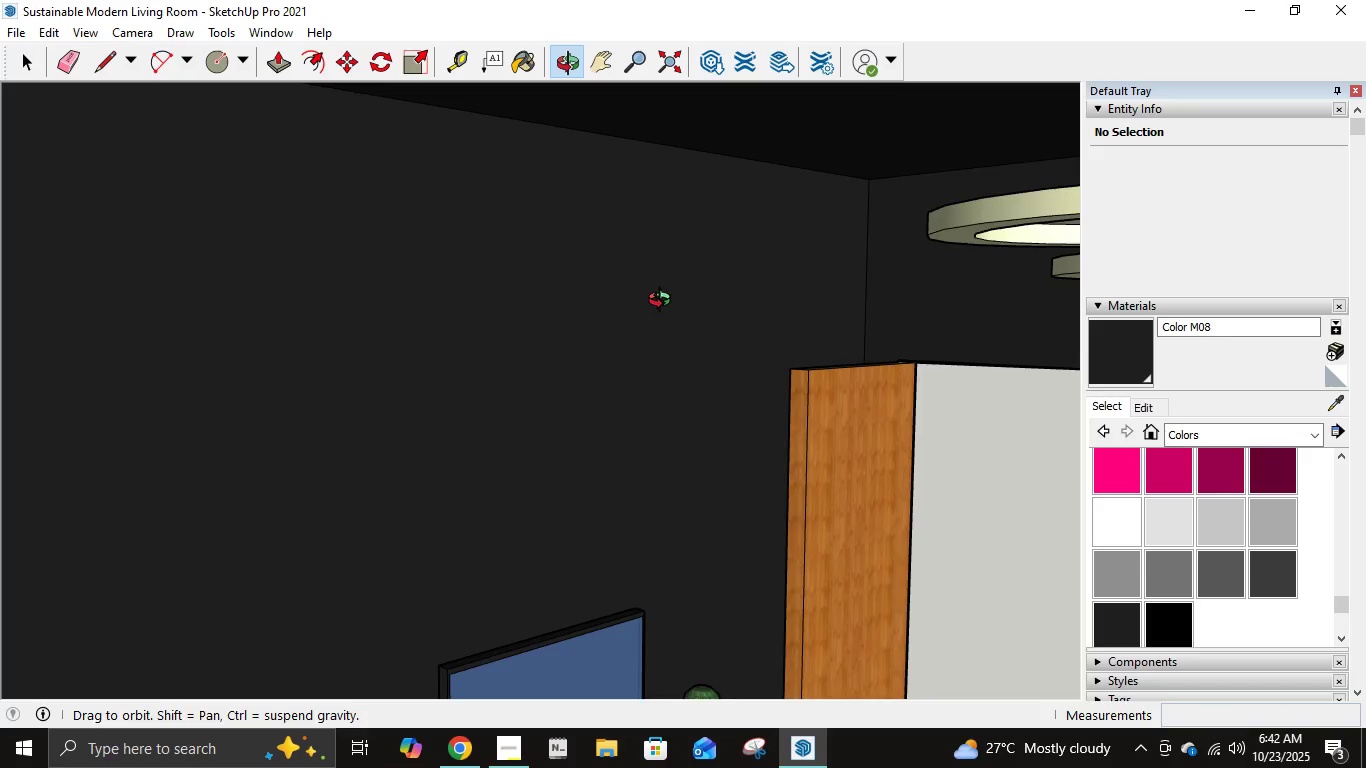 
scroll: coordinate [725, 414], scroll_direction: up, amount: 4.0
 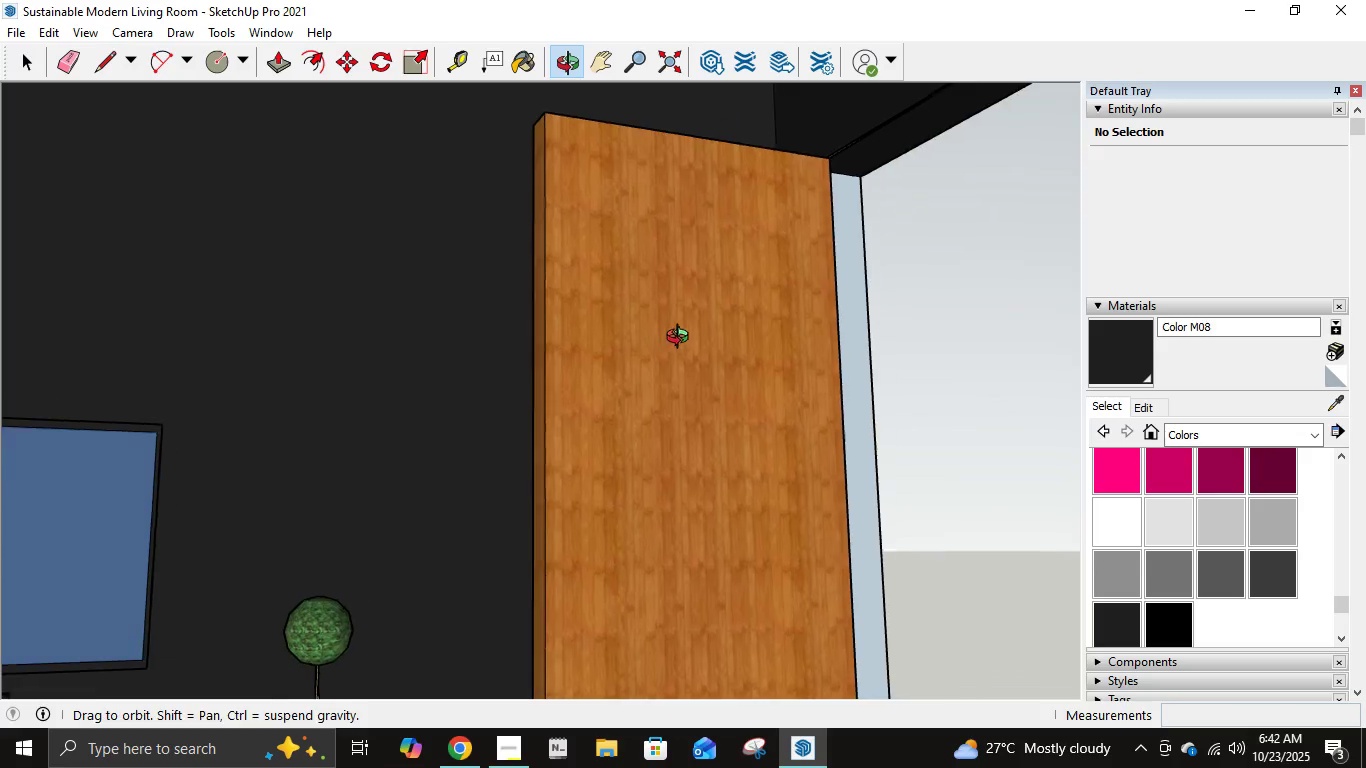 
key(B)
 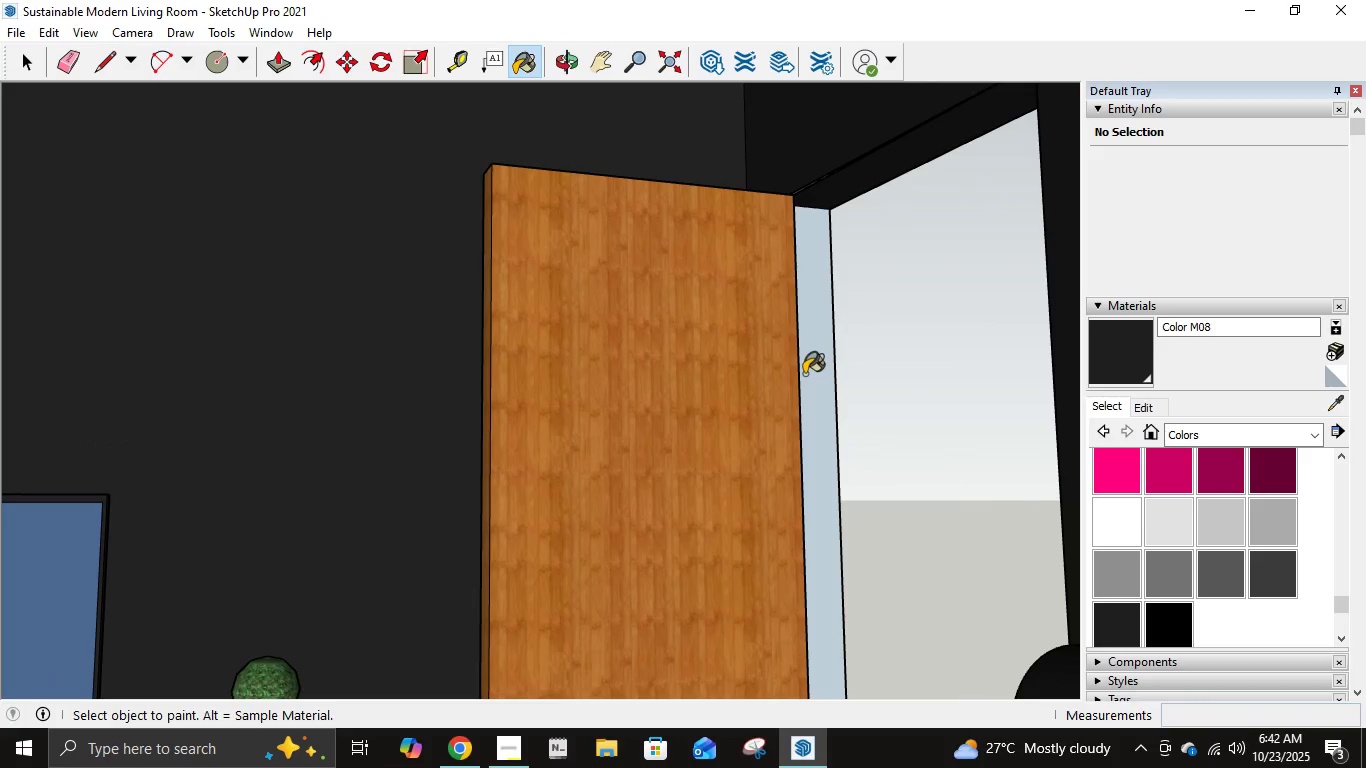 
left_click([805, 374])
 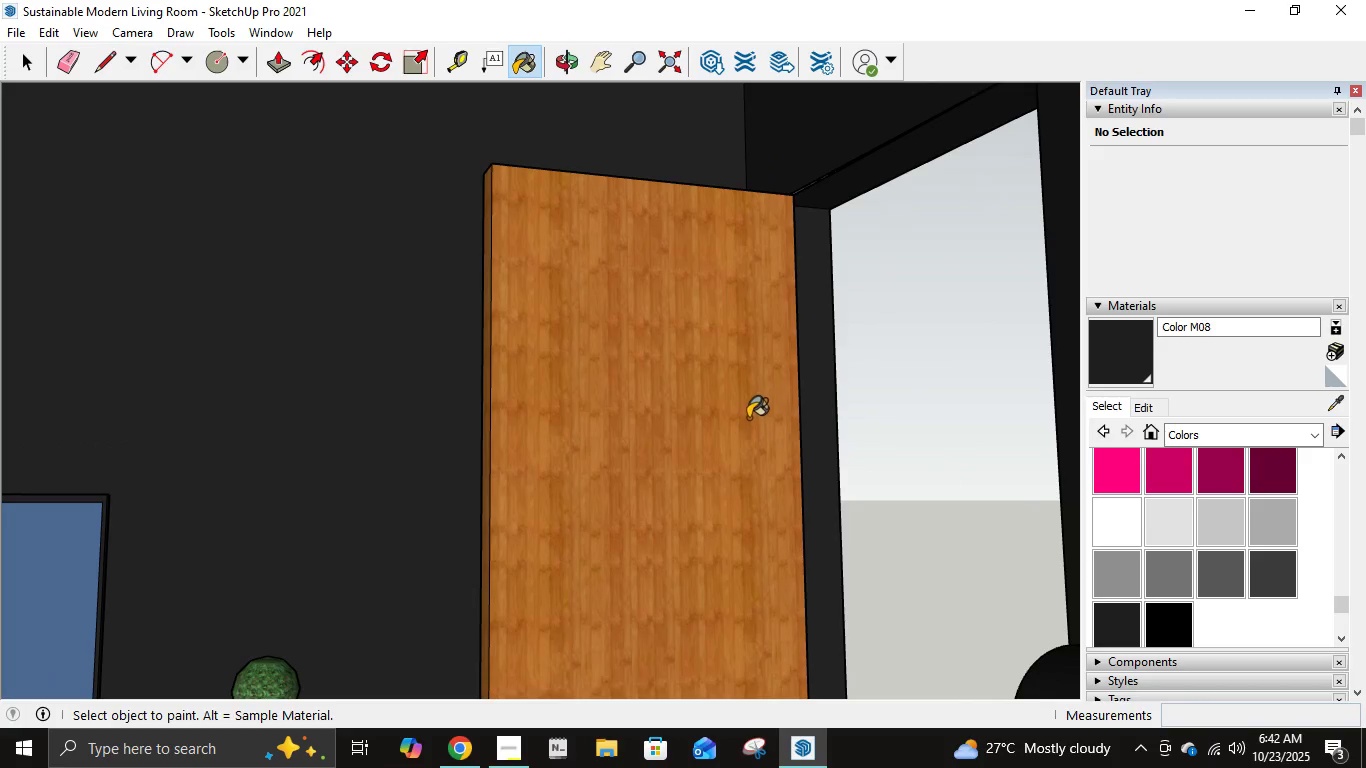 
scroll: coordinate [747, 416], scroll_direction: down, amount: 1.0
 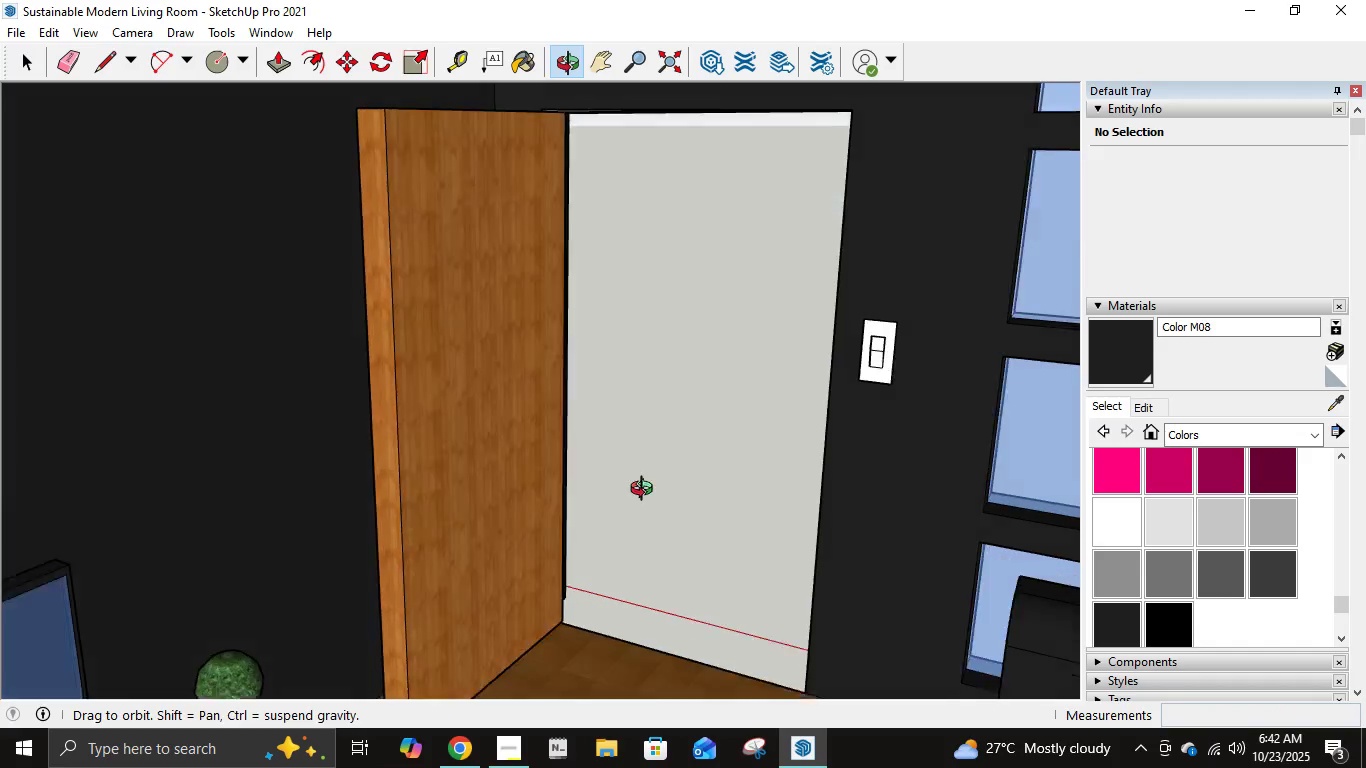 
scroll: coordinate [828, 361], scroll_direction: up, amount: 6.0
 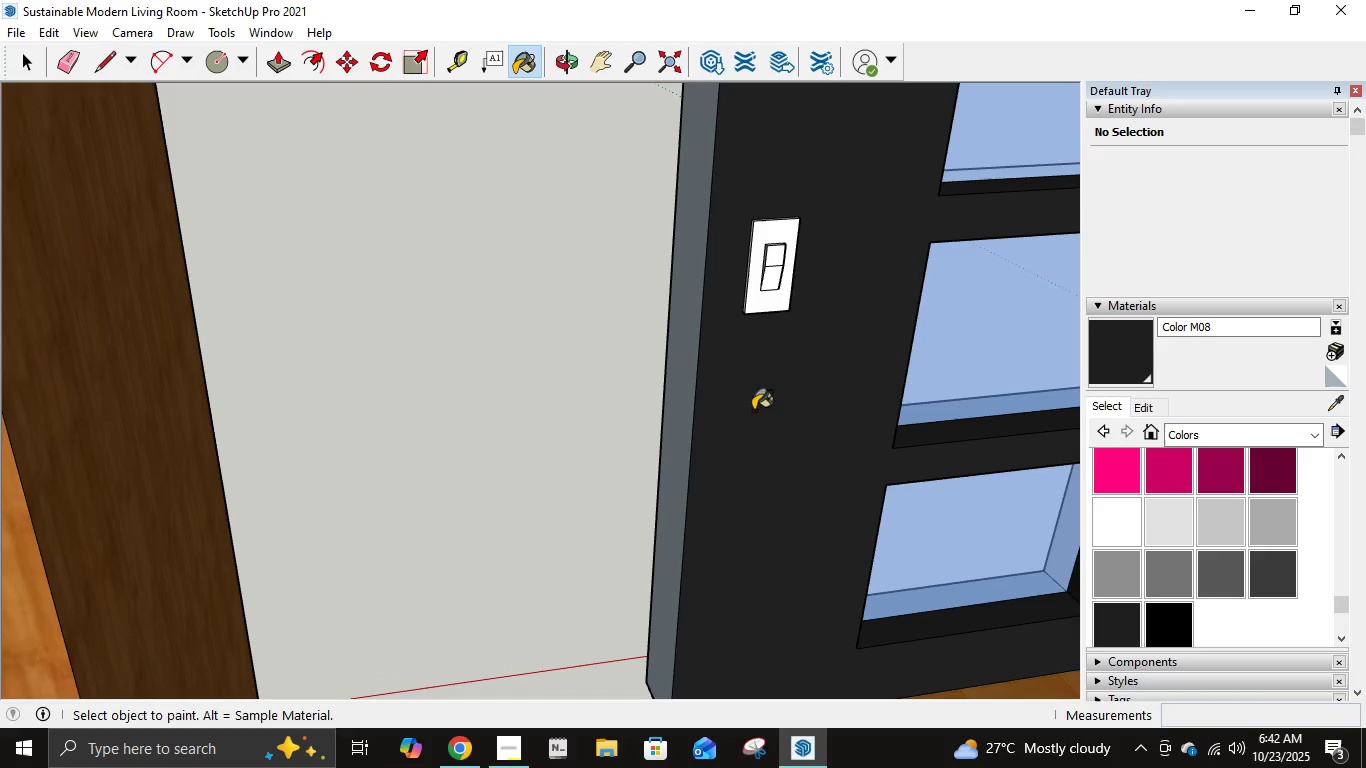 
left_click([677, 402])
 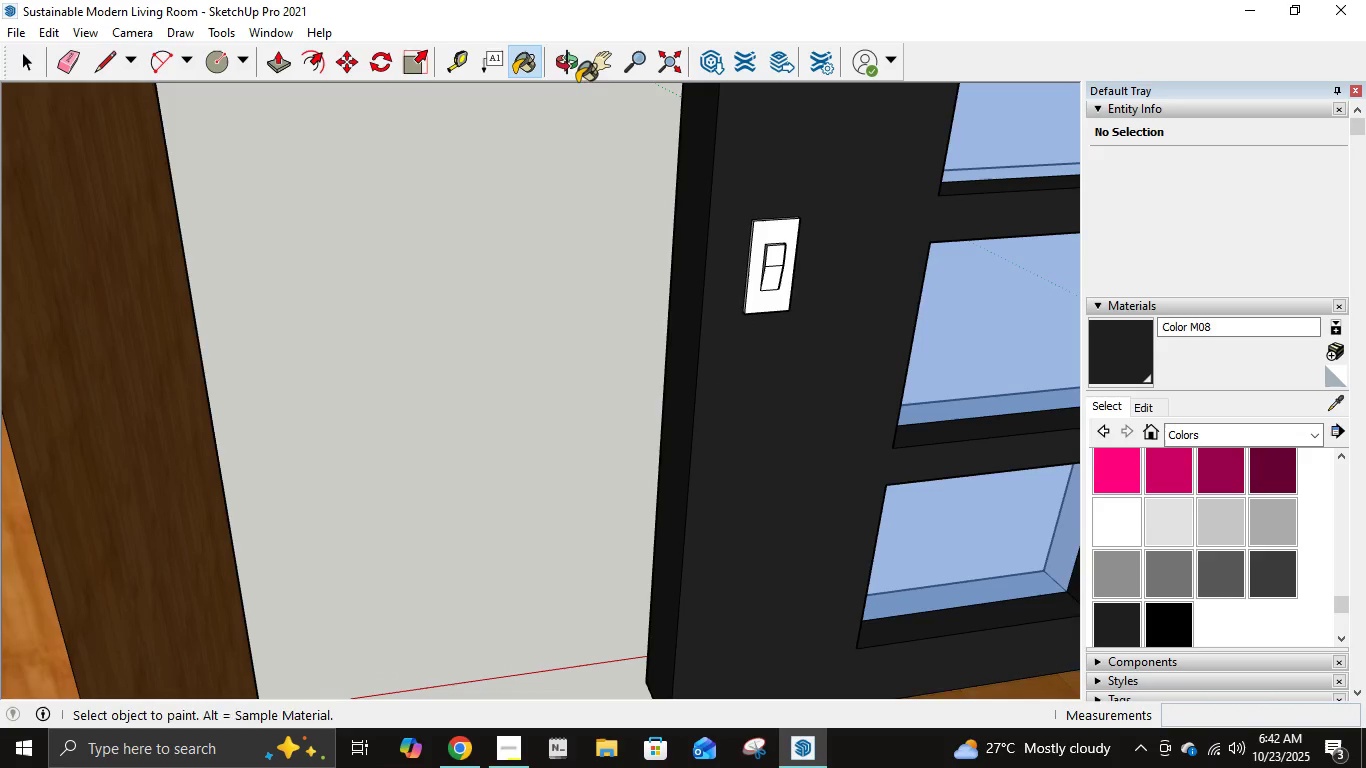 
left_click([596, 69])
 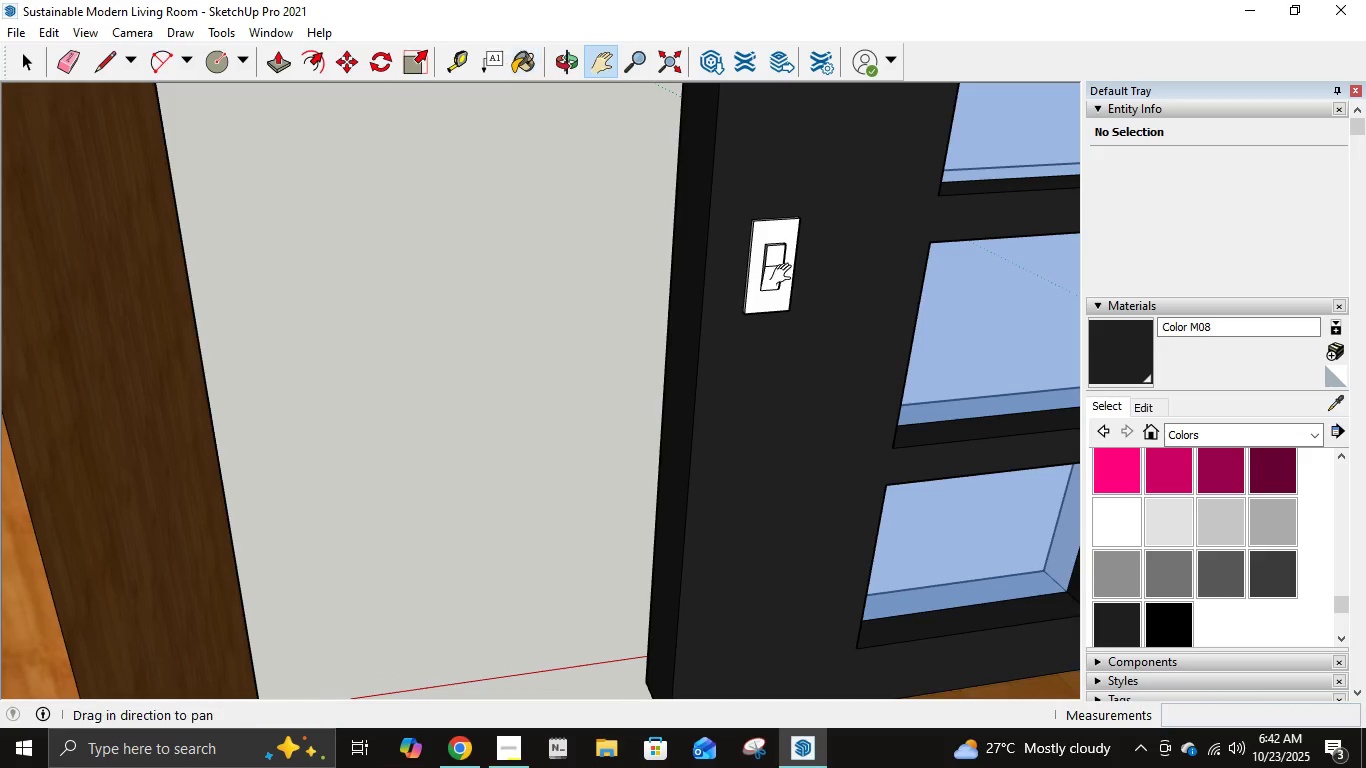 
left_click_drag(start_coordinate=[835, 310], to_coordinate=[361, 111])
 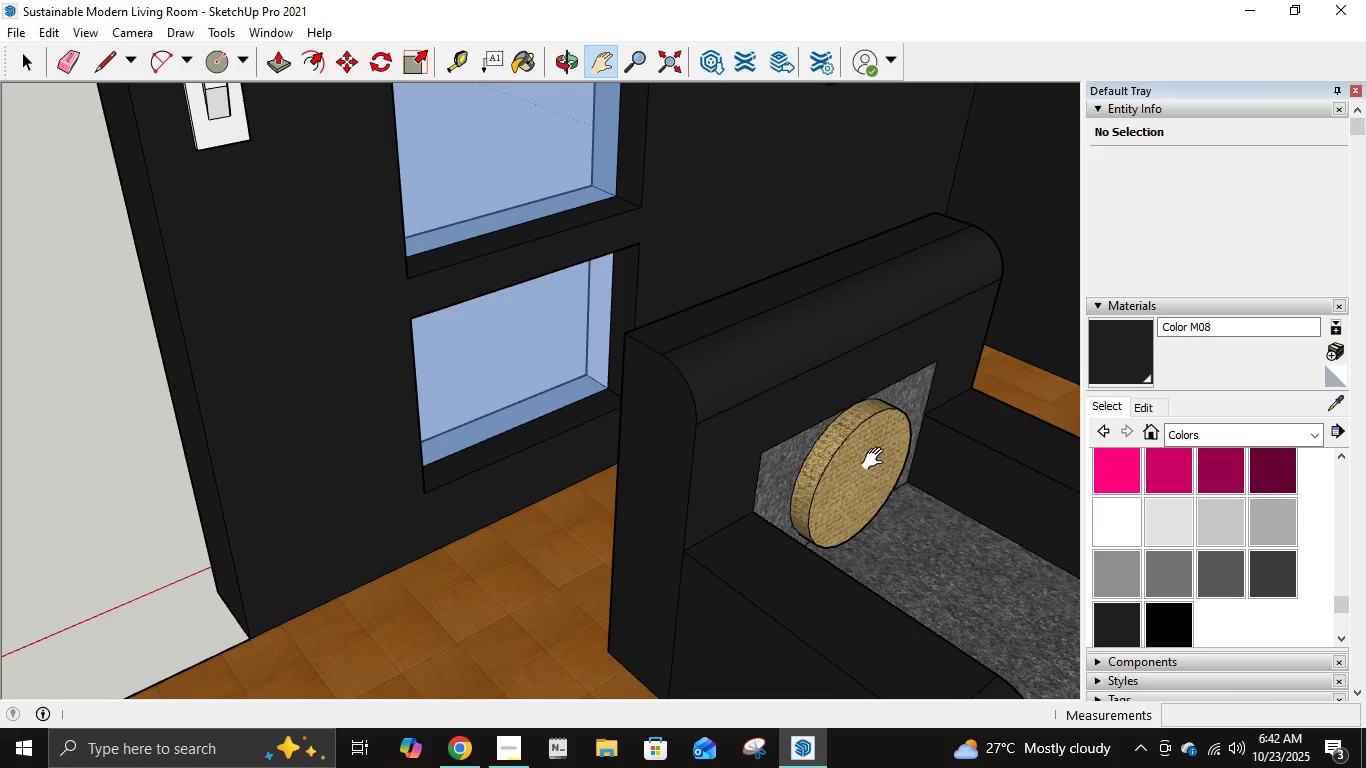 
scroll: coordinate [875, 423], scroll_direction: down, amount: 3.0
 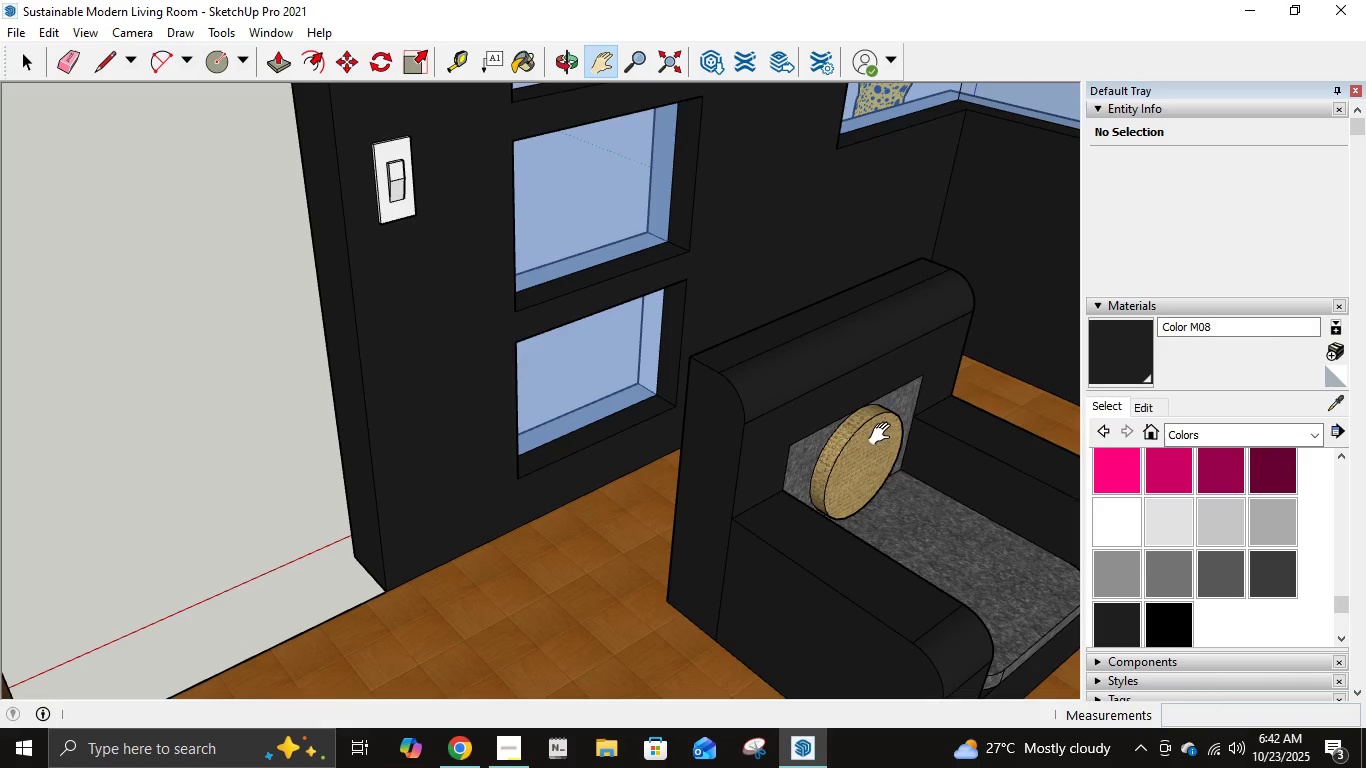 
left_click_drag(start_coordinate=[867, 387], to_coordinate=[413, 349])
 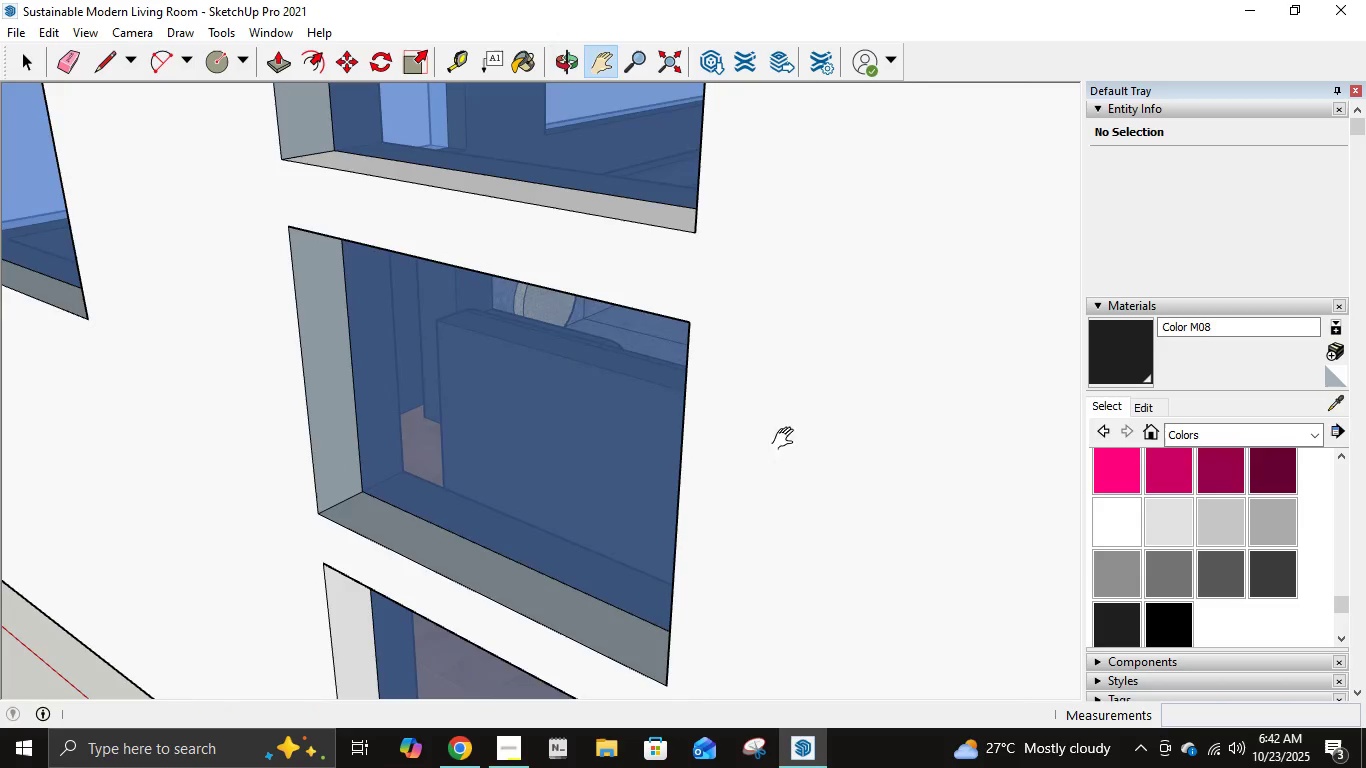 
scroll: coordinate [746, 468], scroll_direction: down, amount: 9.0
 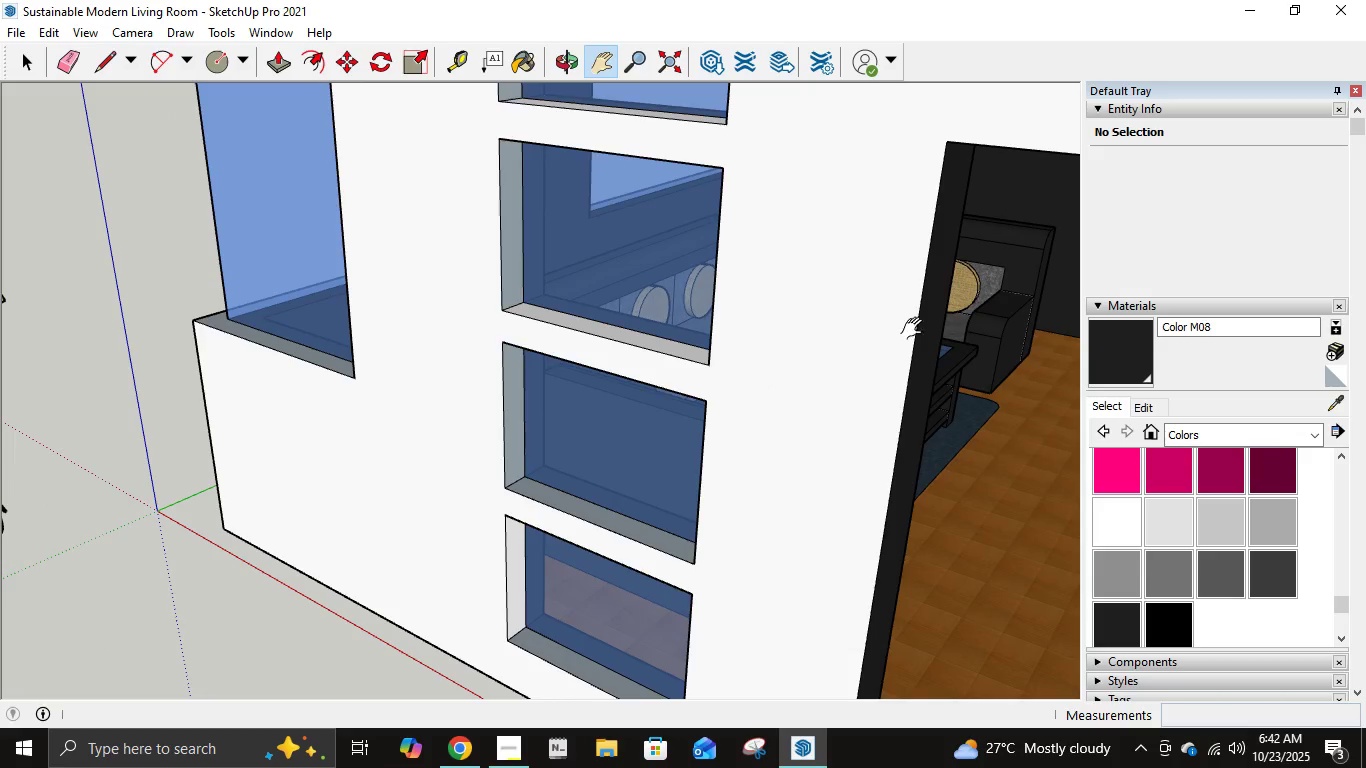 
left_click_drag(start_coordinate=[949, 248], to_coordinate=[716, 300])
 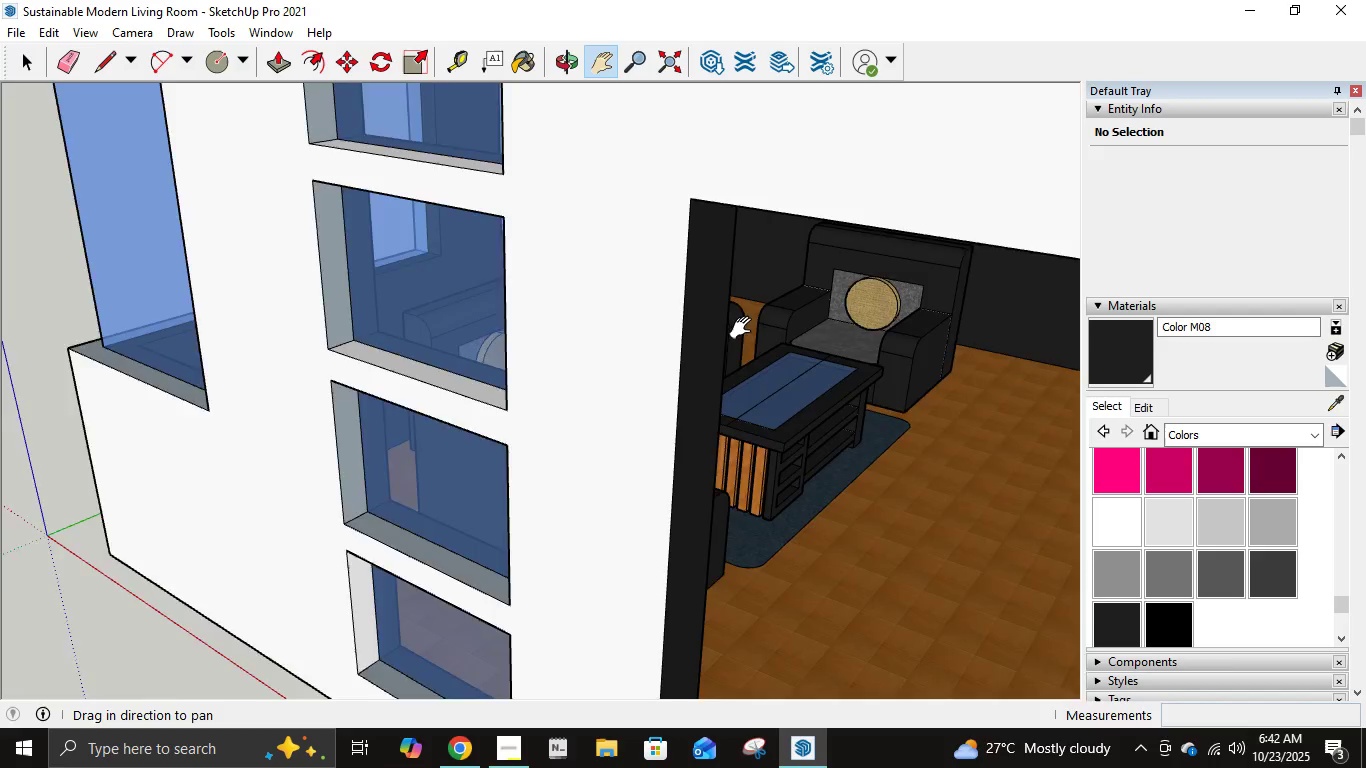 
scroll: coordinate [805, 449], scroll_direction: down, amount: 9.0
 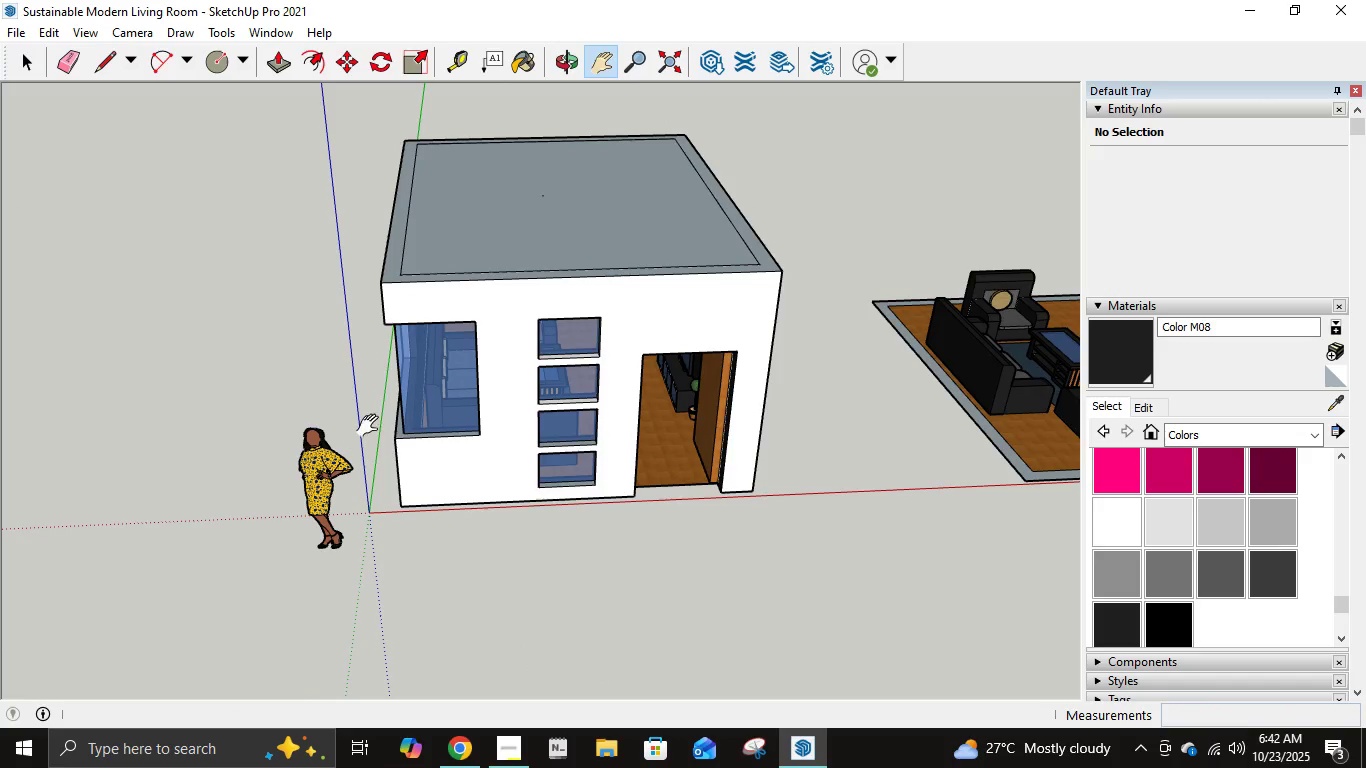 
key(B)
 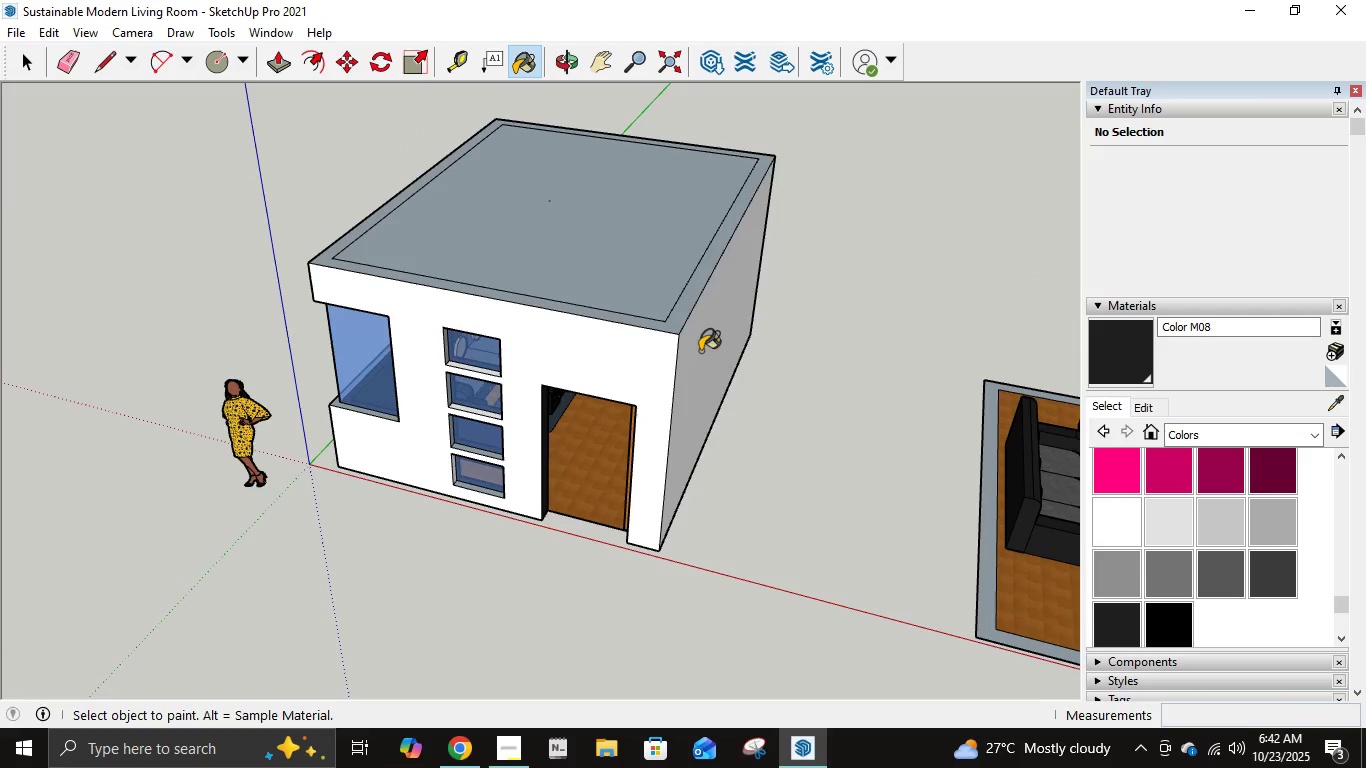 
double_click([606, 368])
 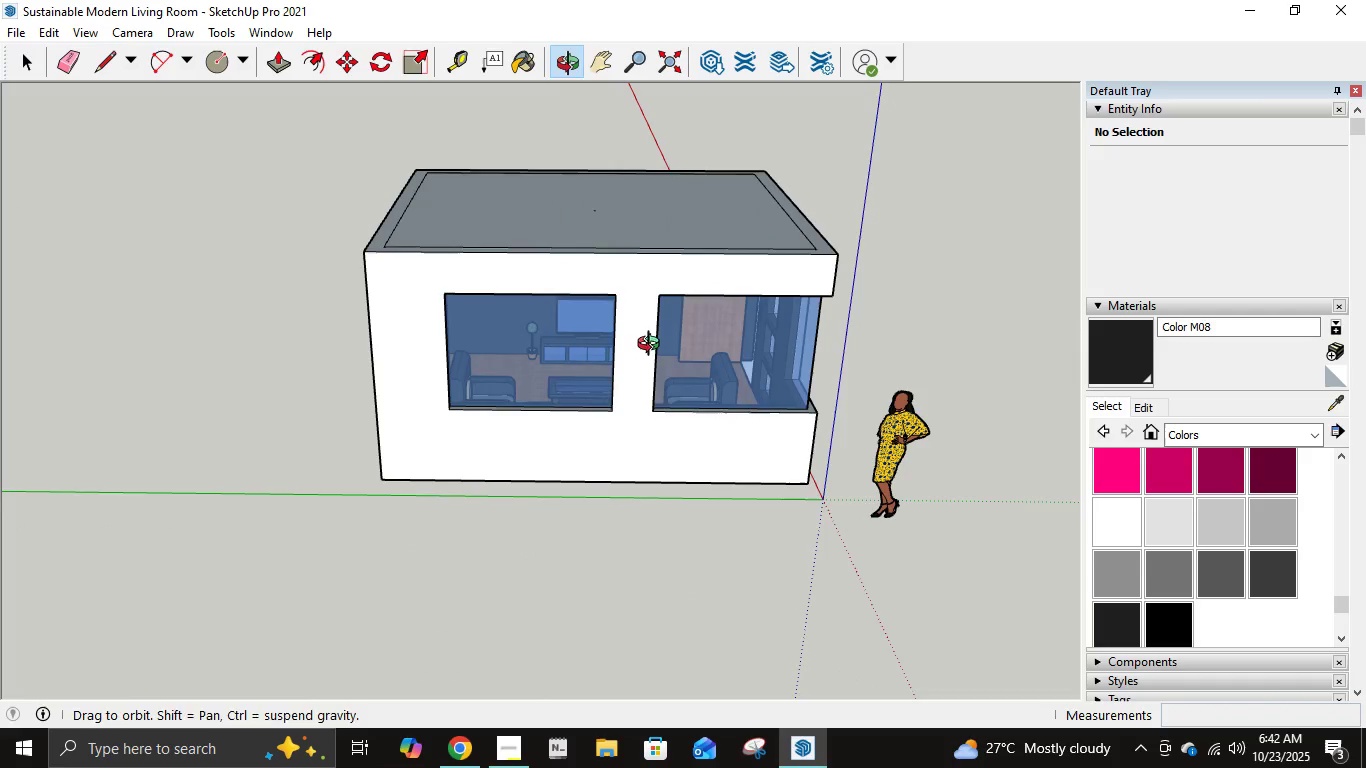 
left_click([645, 304])
 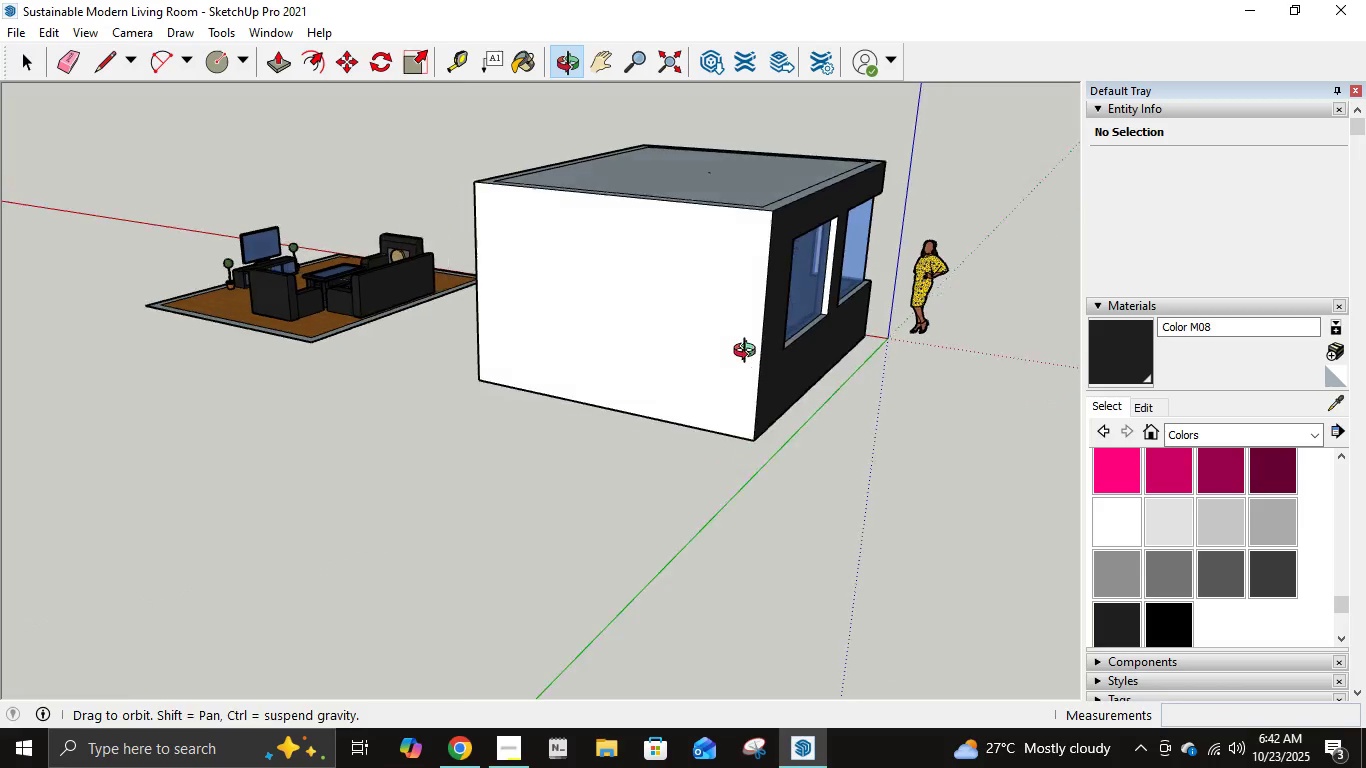 
left_click([748, 330])
 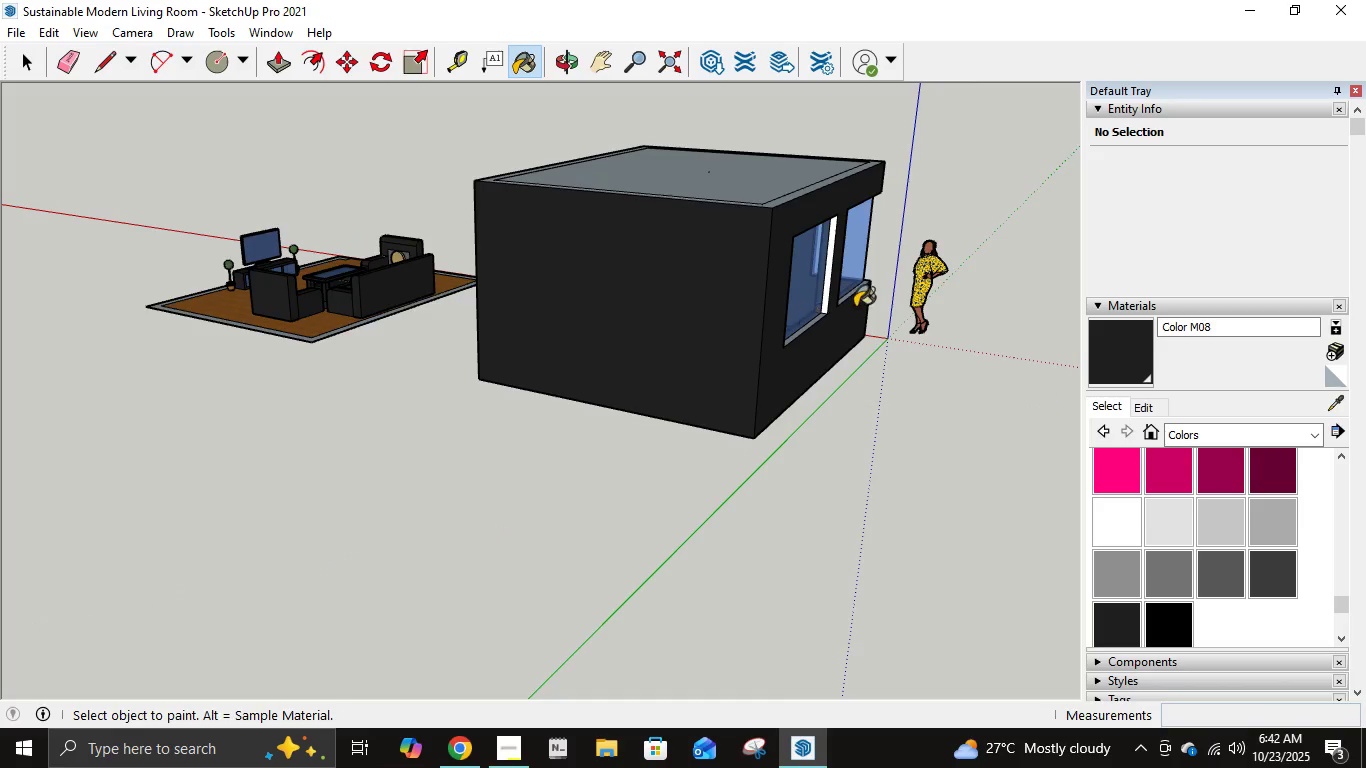 
scroll: coordinate [843, 306], scroll_direction: up, amount: 10.0
 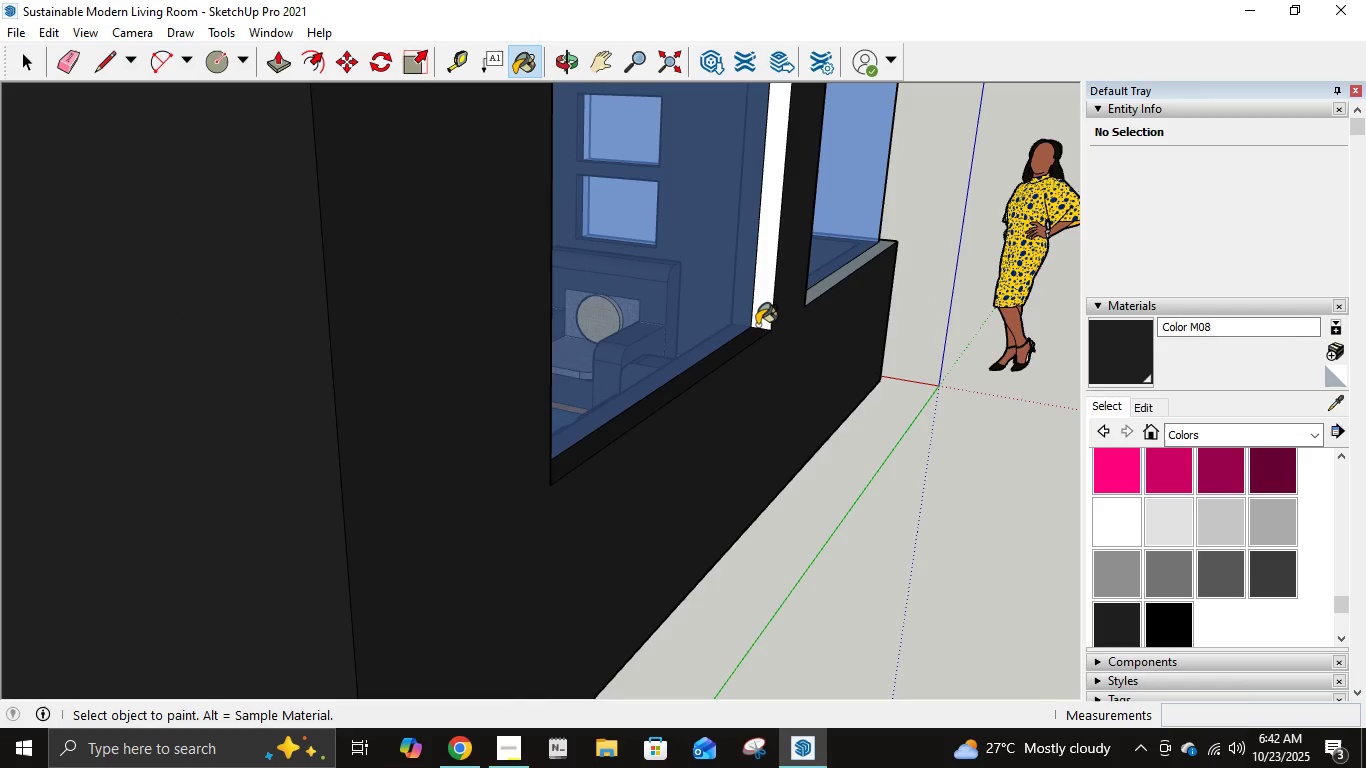 
double_click([757, 319])
 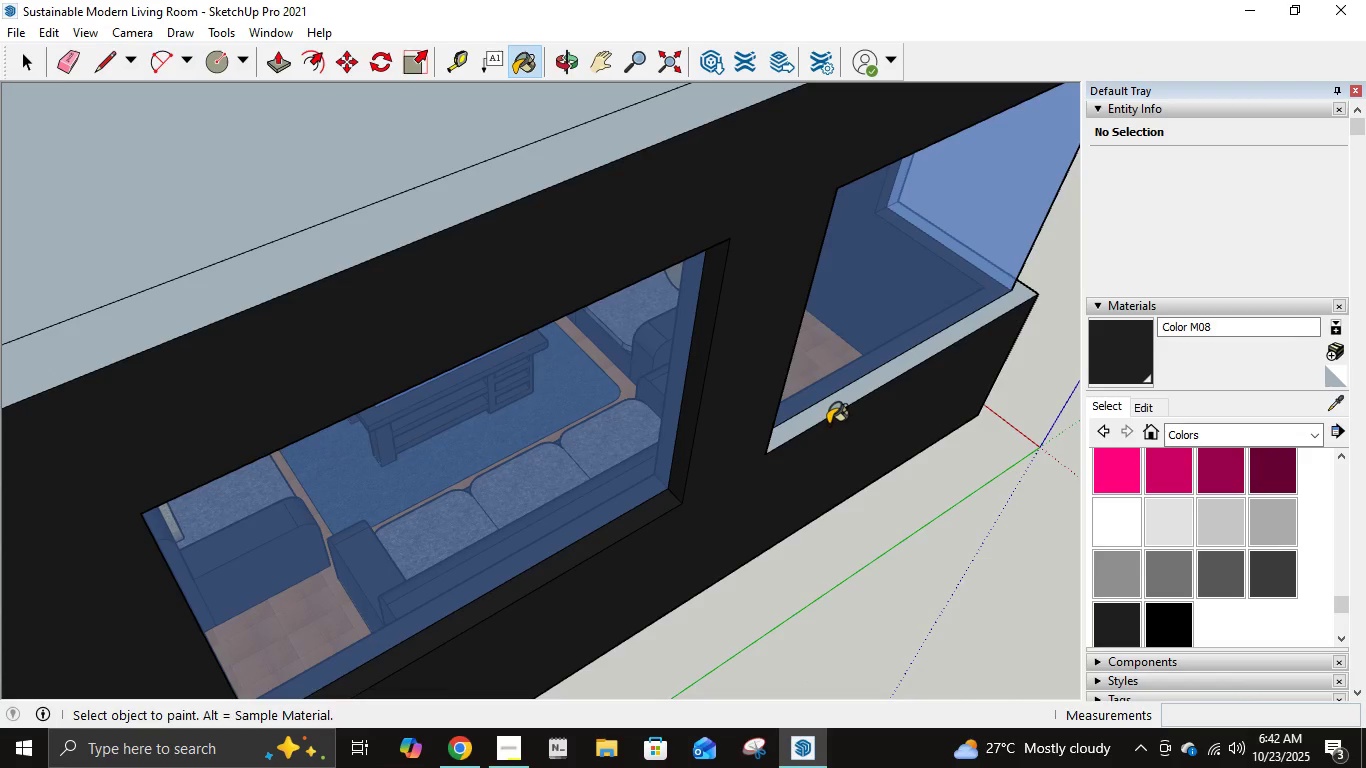 
left_click([822, 415])
 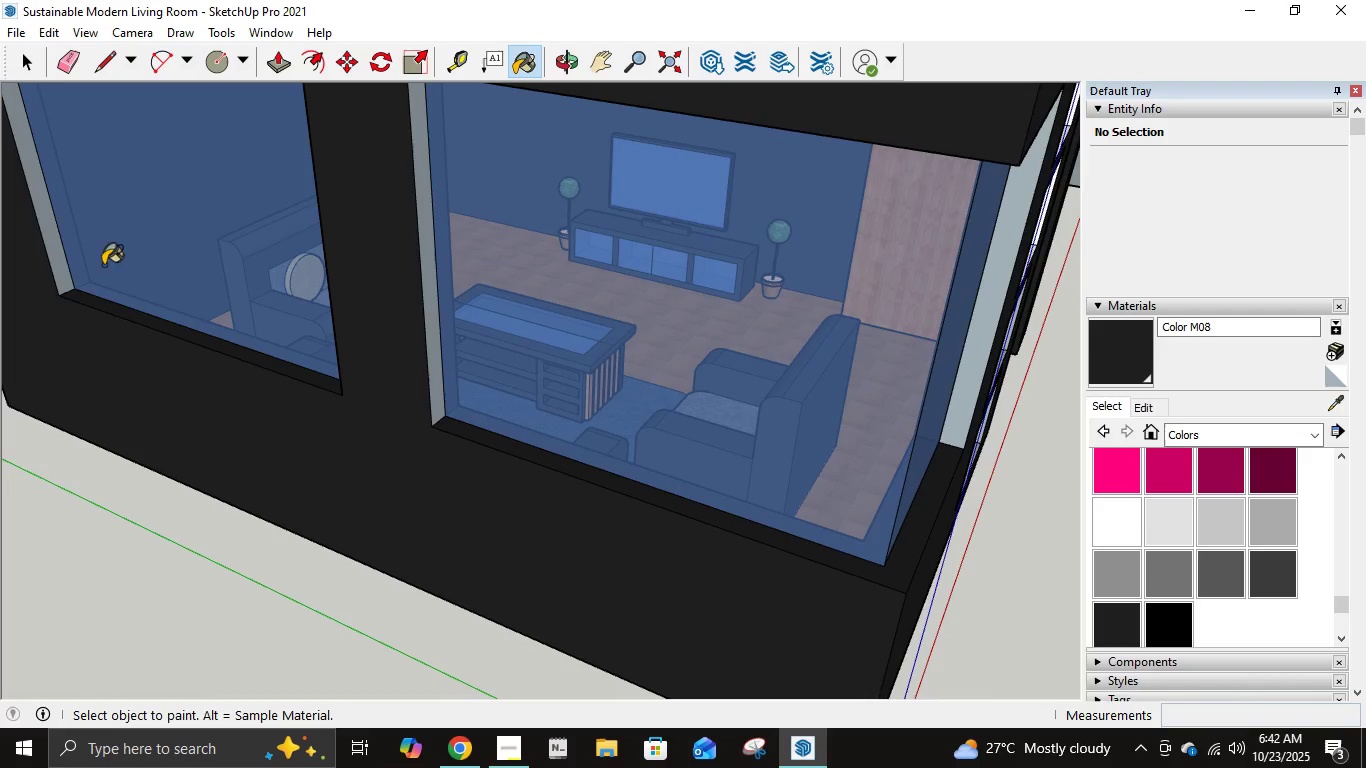 
left_click([44, 227])
 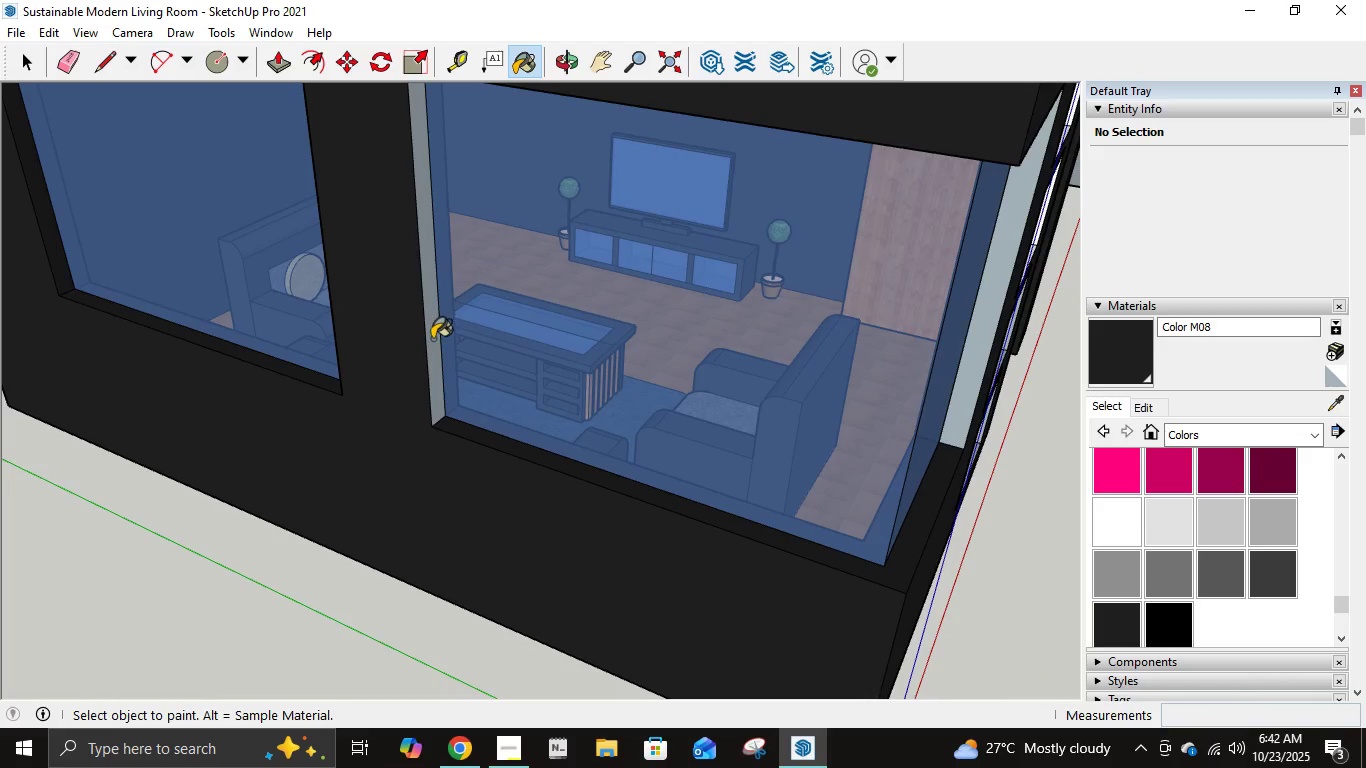 
left_click([432, 340])
 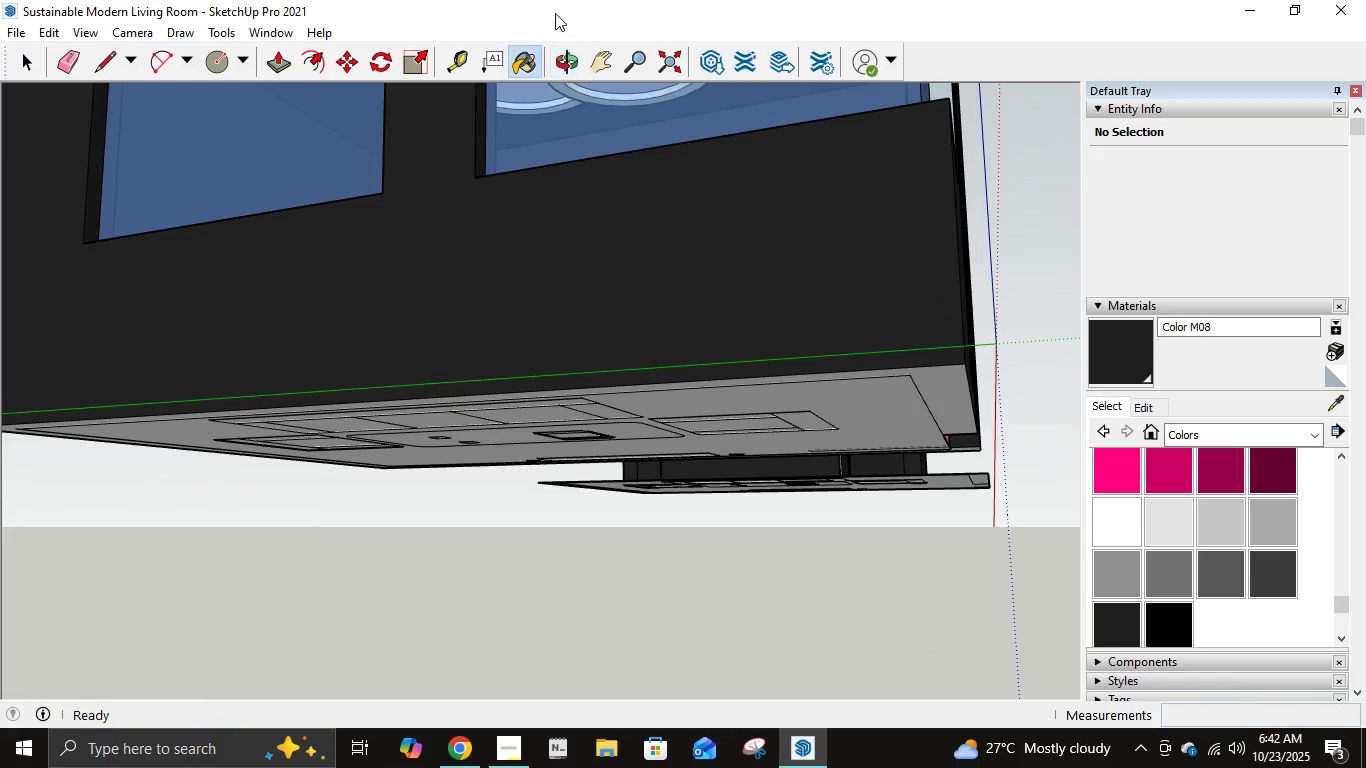 
left_click([610, 54])
 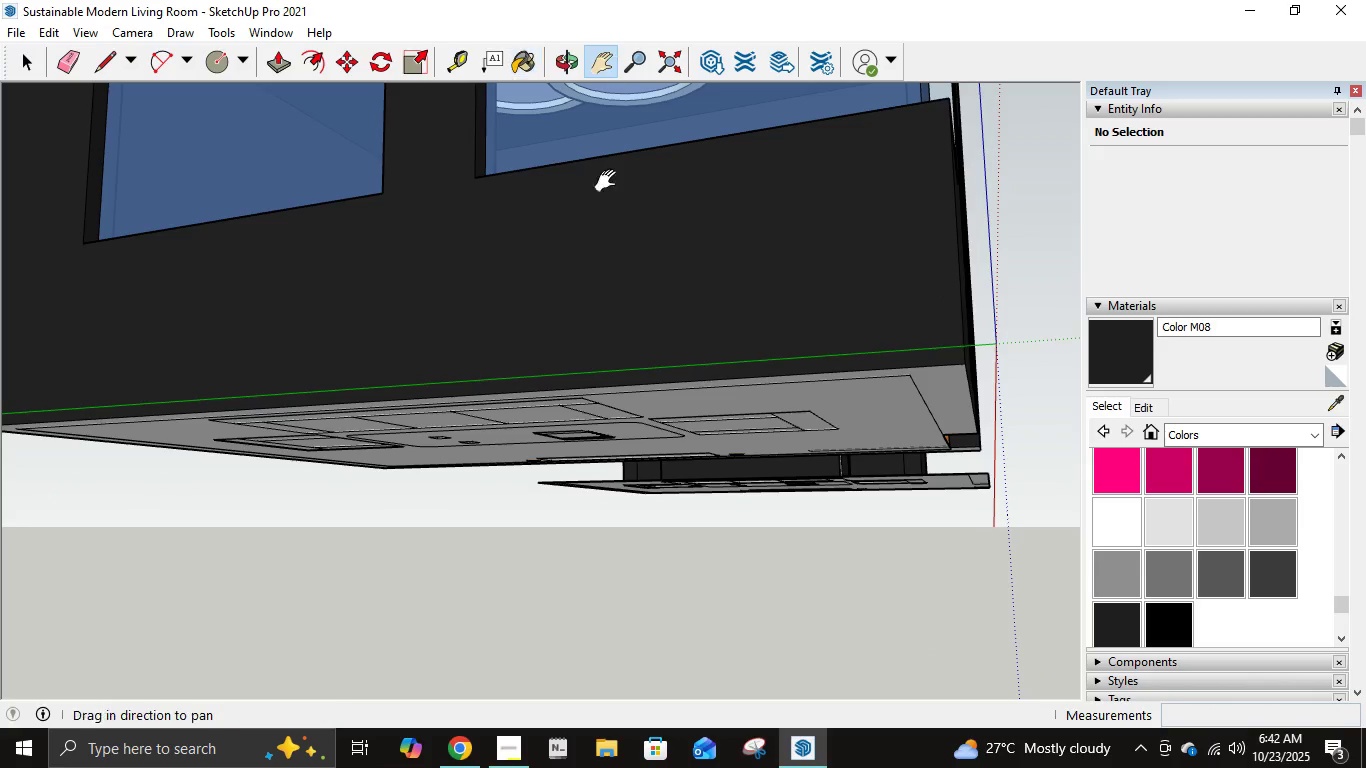 
left_click_drag(start_coordinate=[614, 229], to_coordinate=[700, 587])
 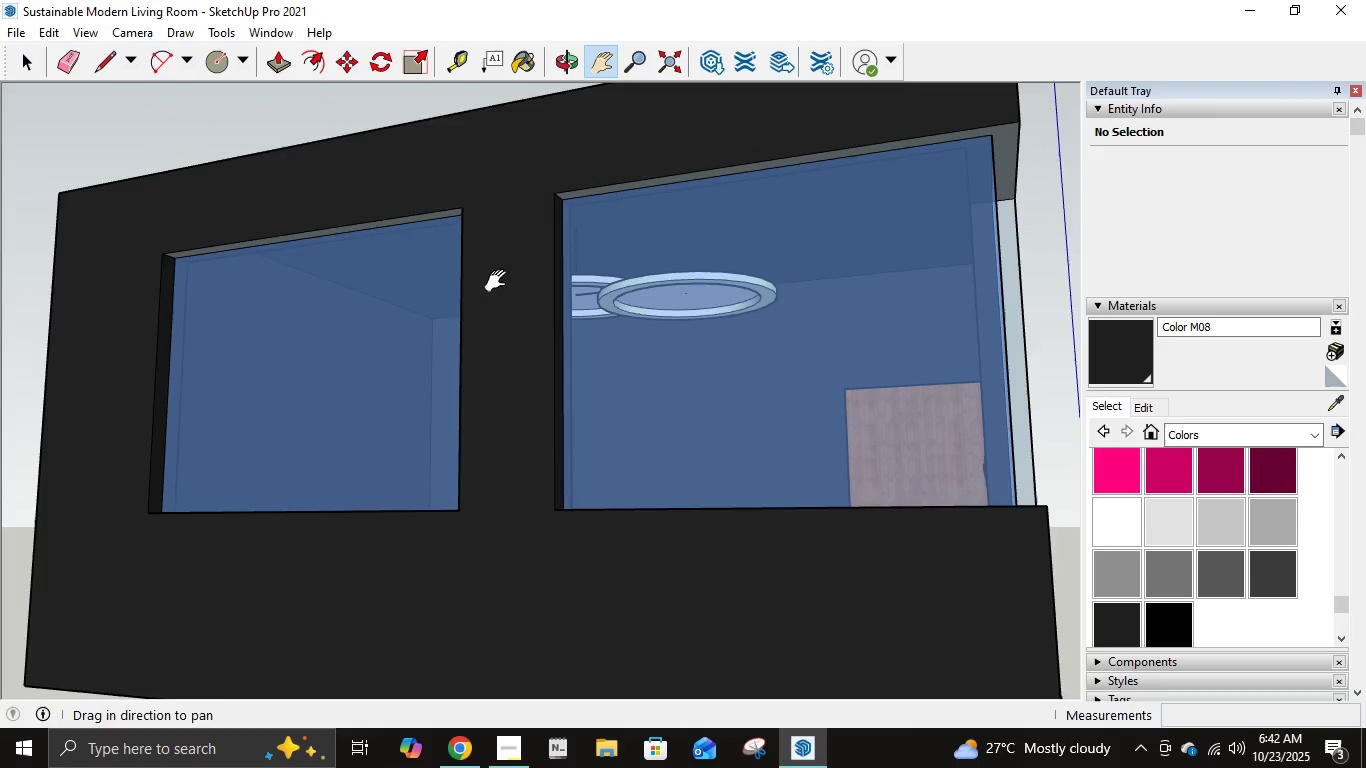 
scroll: coordinate [500, 276], scroll_direction: up, amount: 3.0
 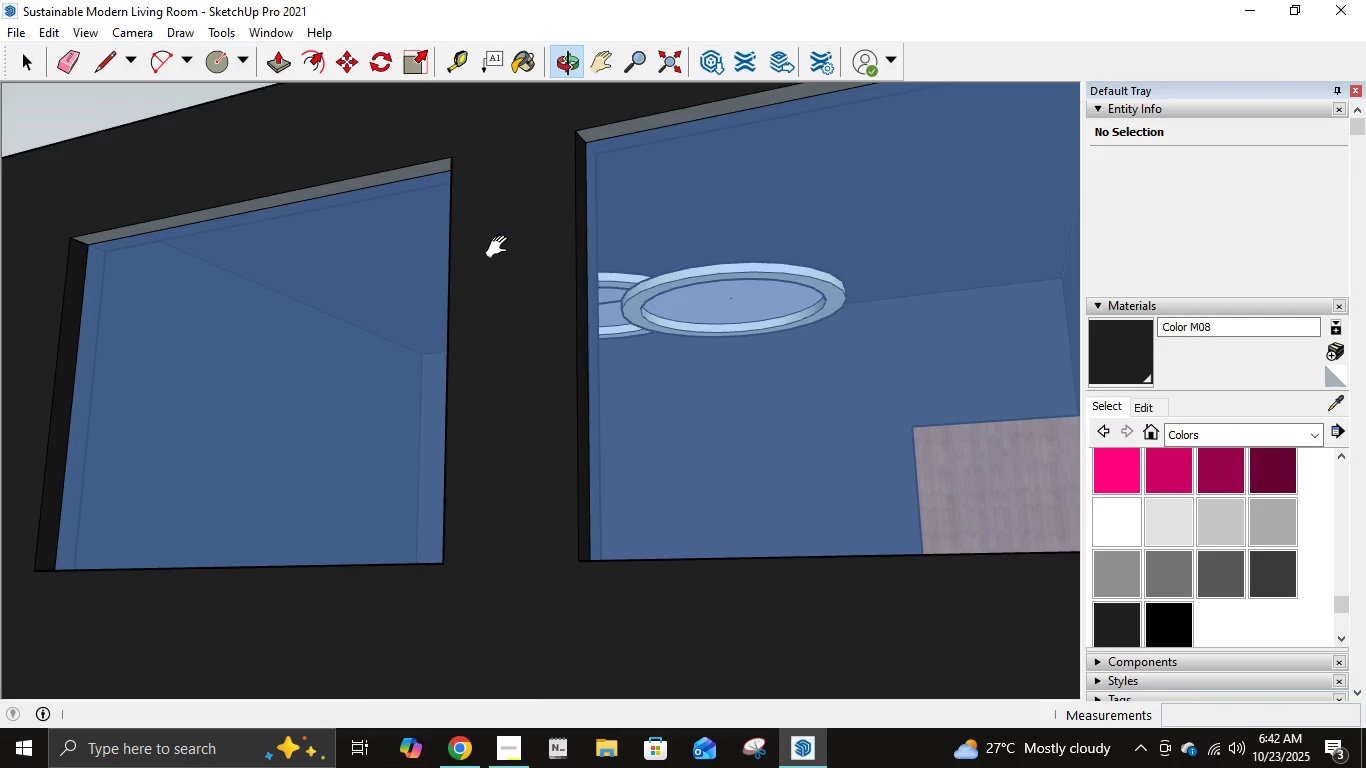 
type(bb)
 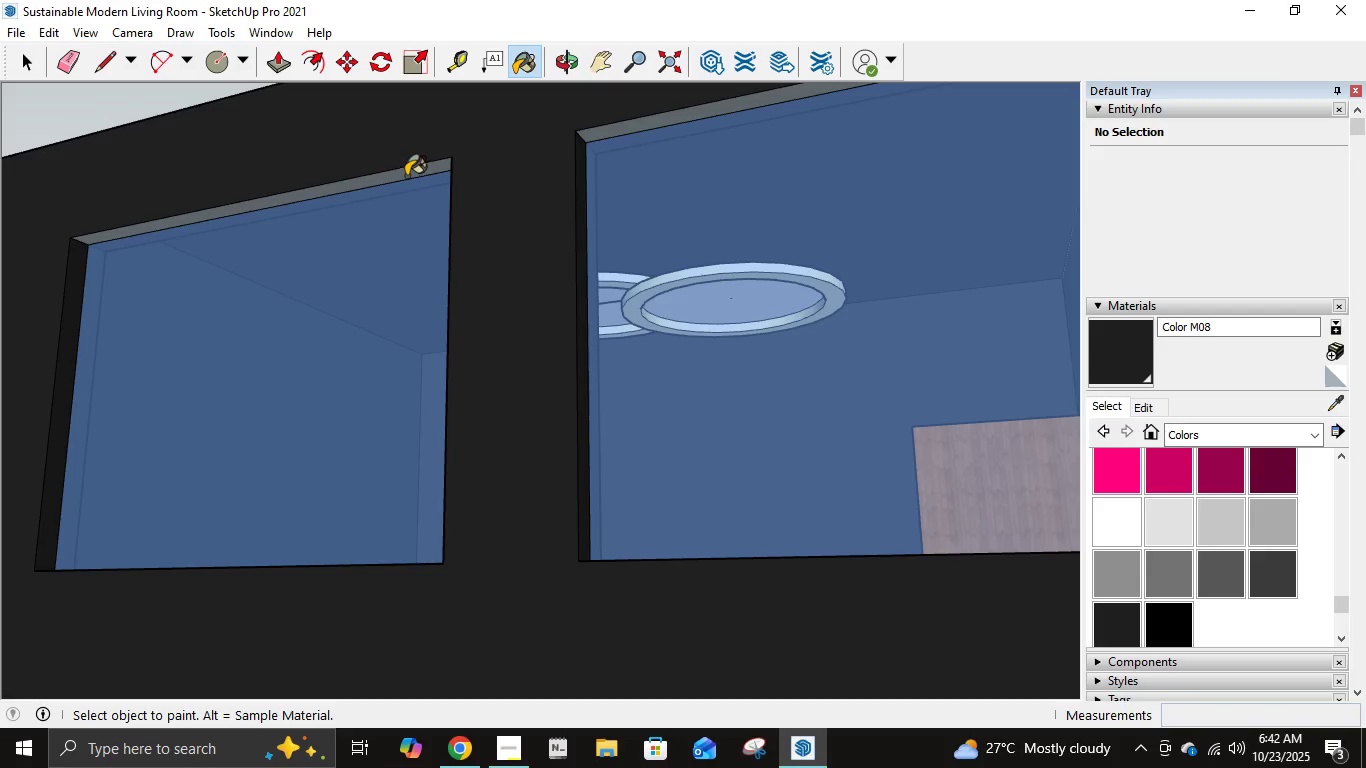 
left_click([406, 176])
 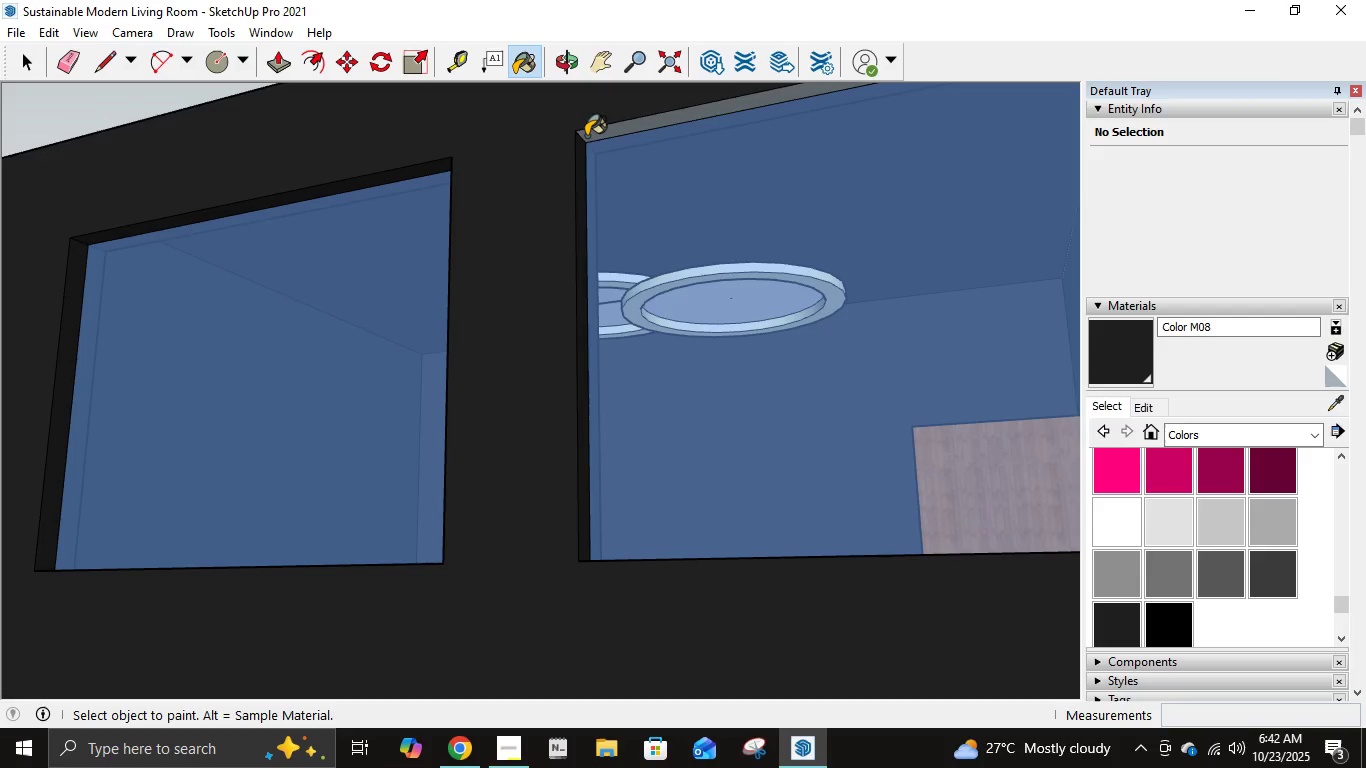 
left_click([586, 136])
 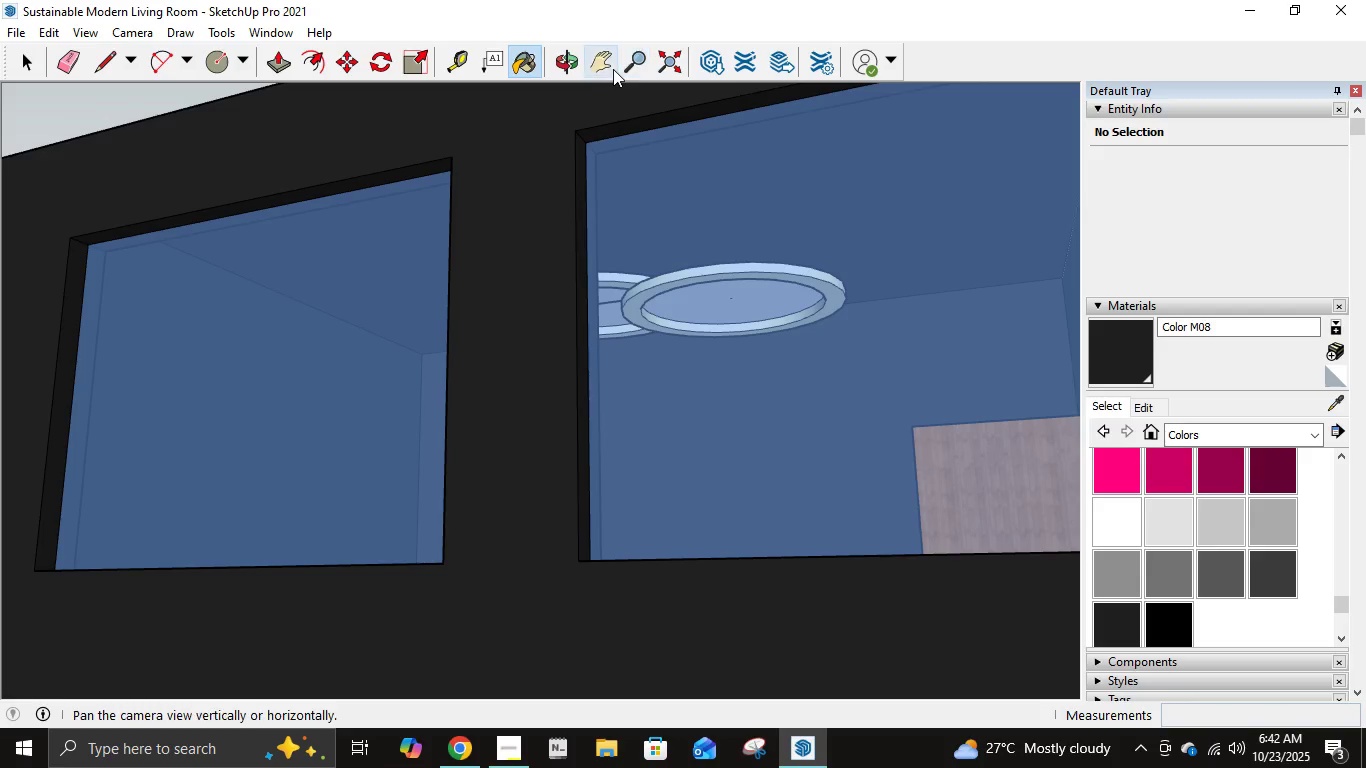 
left_click([603, 69])
 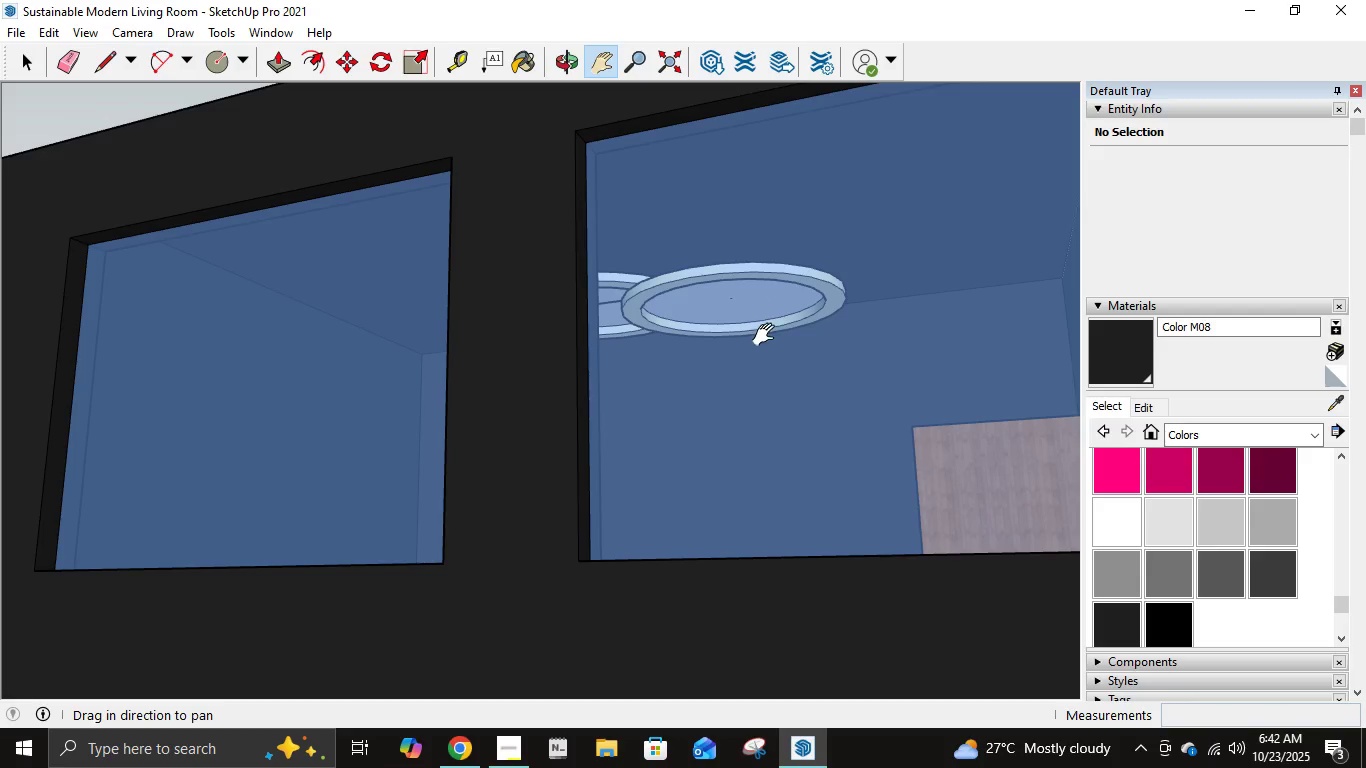 
scroll: coordinate [768, 335], scroll_direction: down, amount: 7.0
 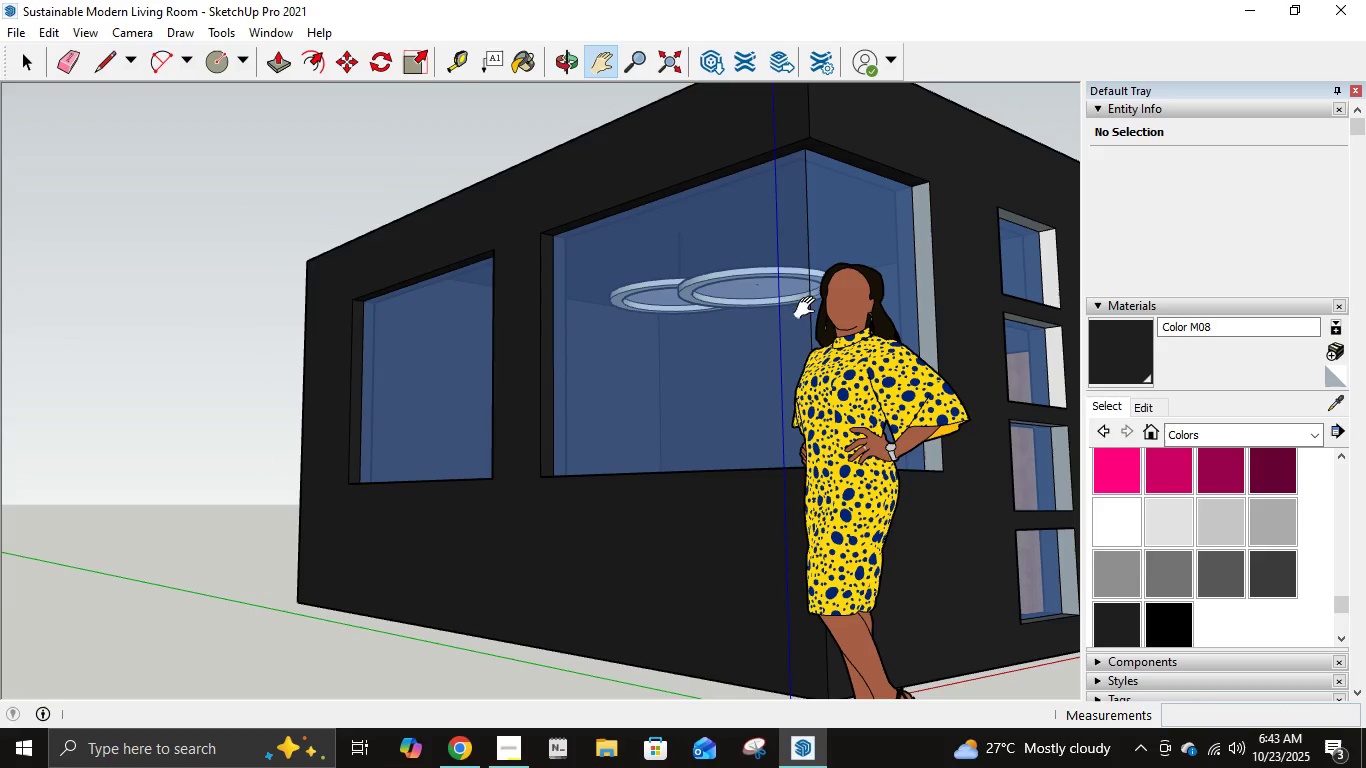 
key(B)
 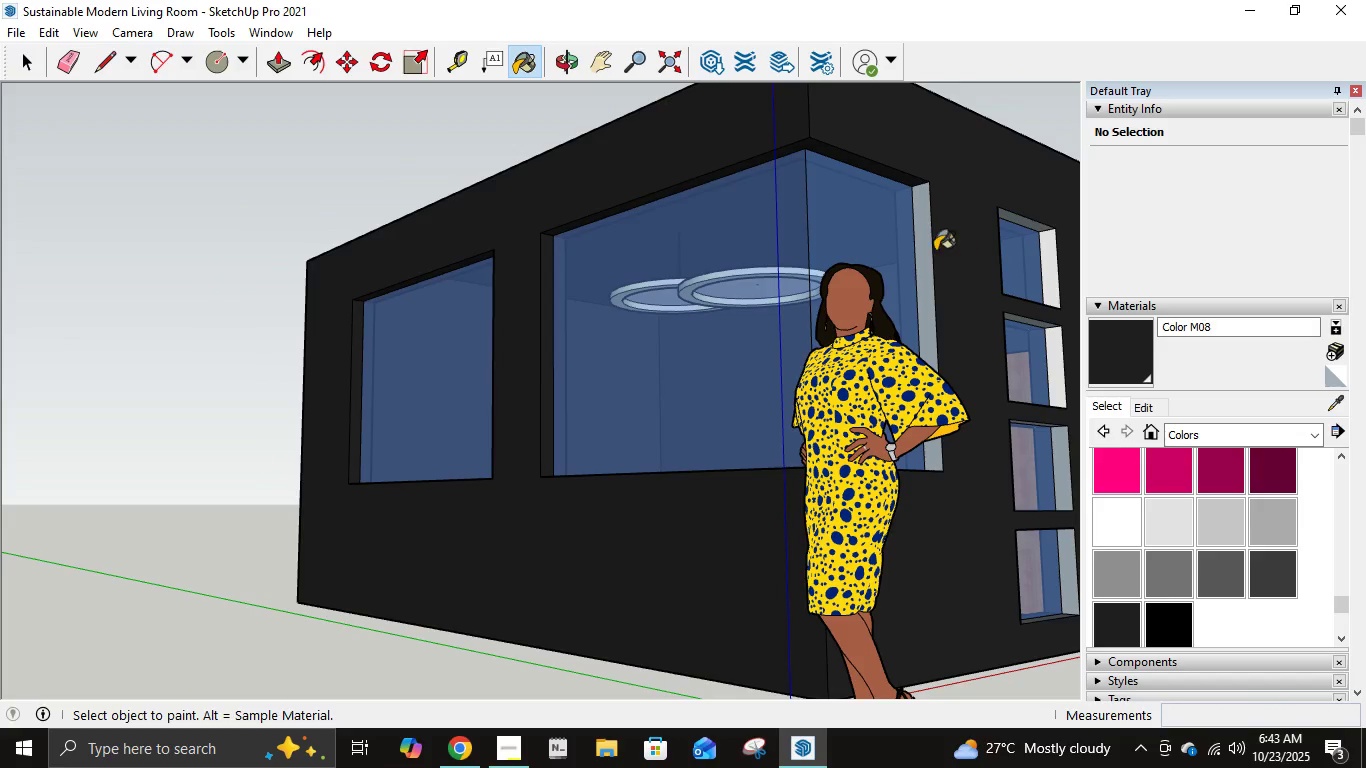 
left_click([923, 245])
 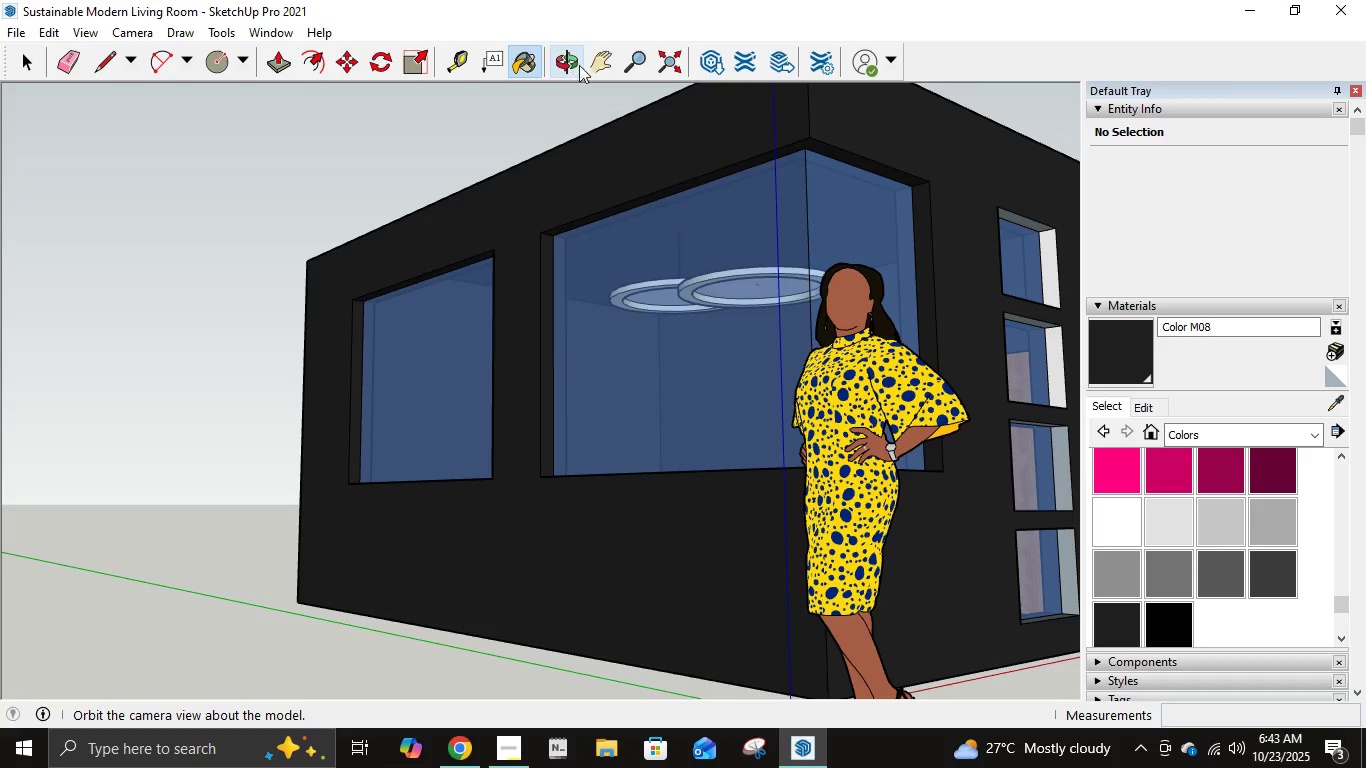 
left_click([591, 61])
 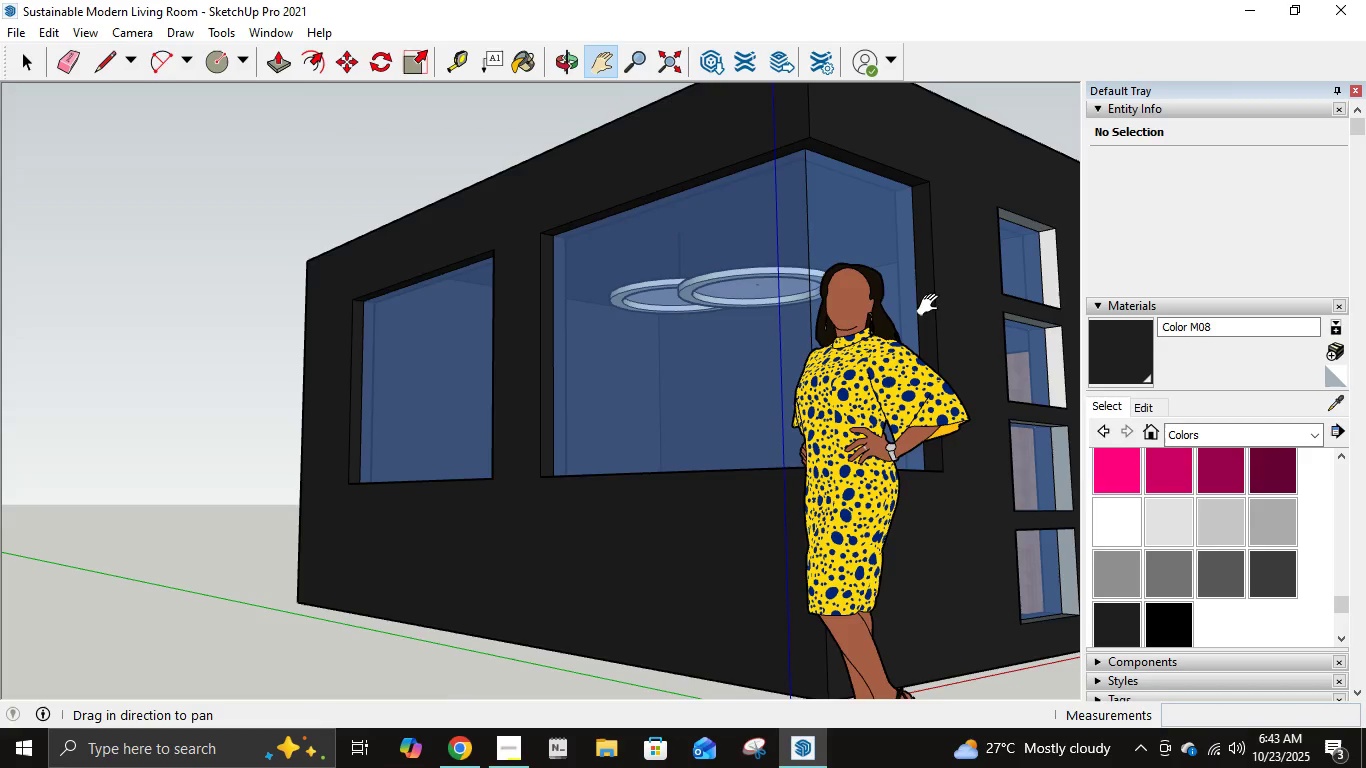 
left_click_drag(start_coordinate=[938, 311], to_coordinate=[492, 287])
 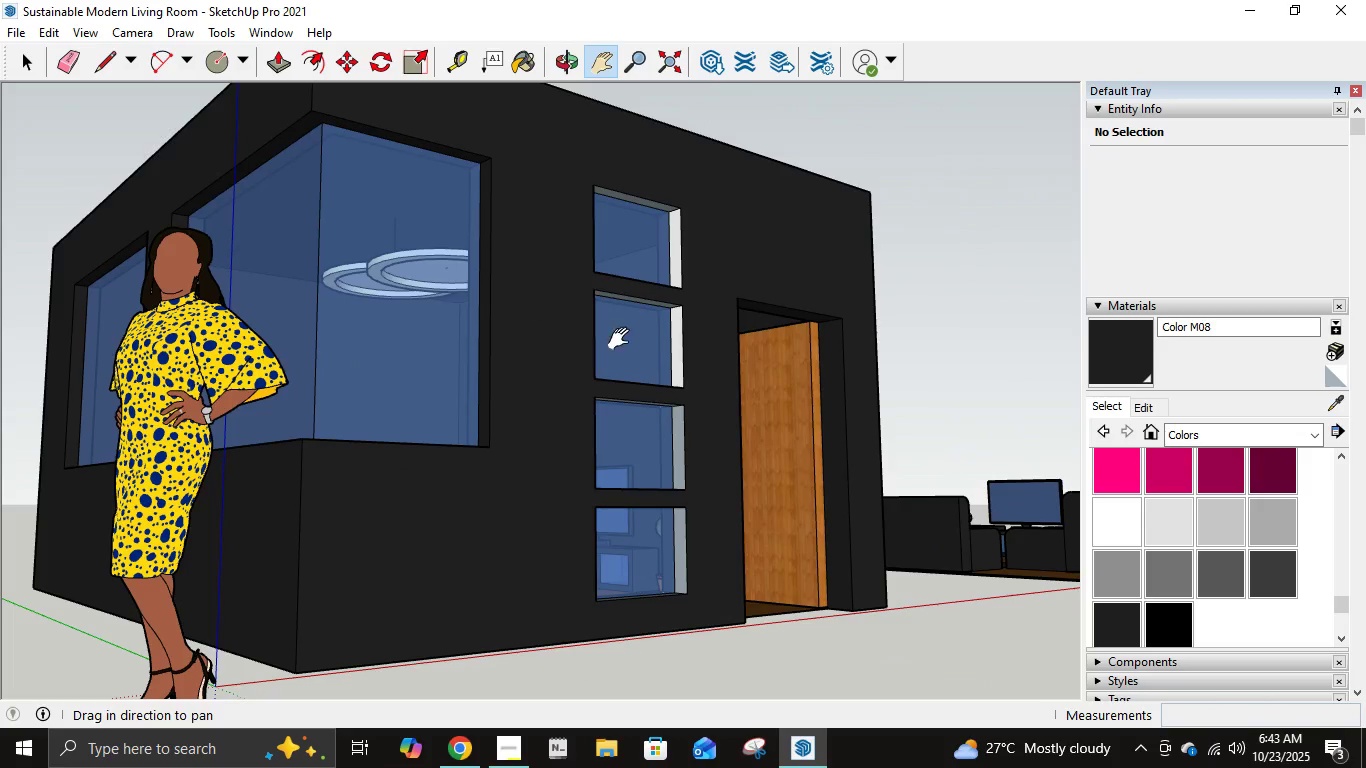 
scroll: coordinate [653, 358], scroll_direction: up, amount: 3.0
 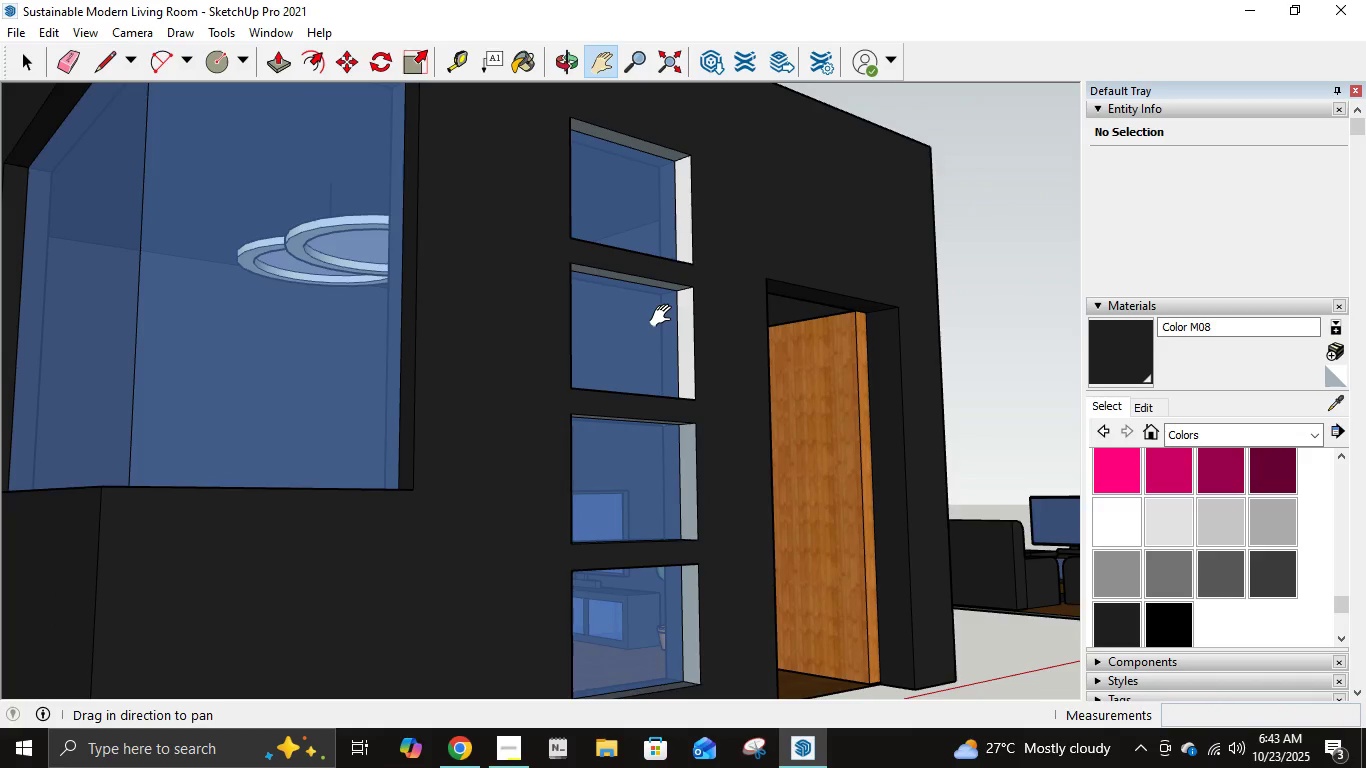 
key(B)
 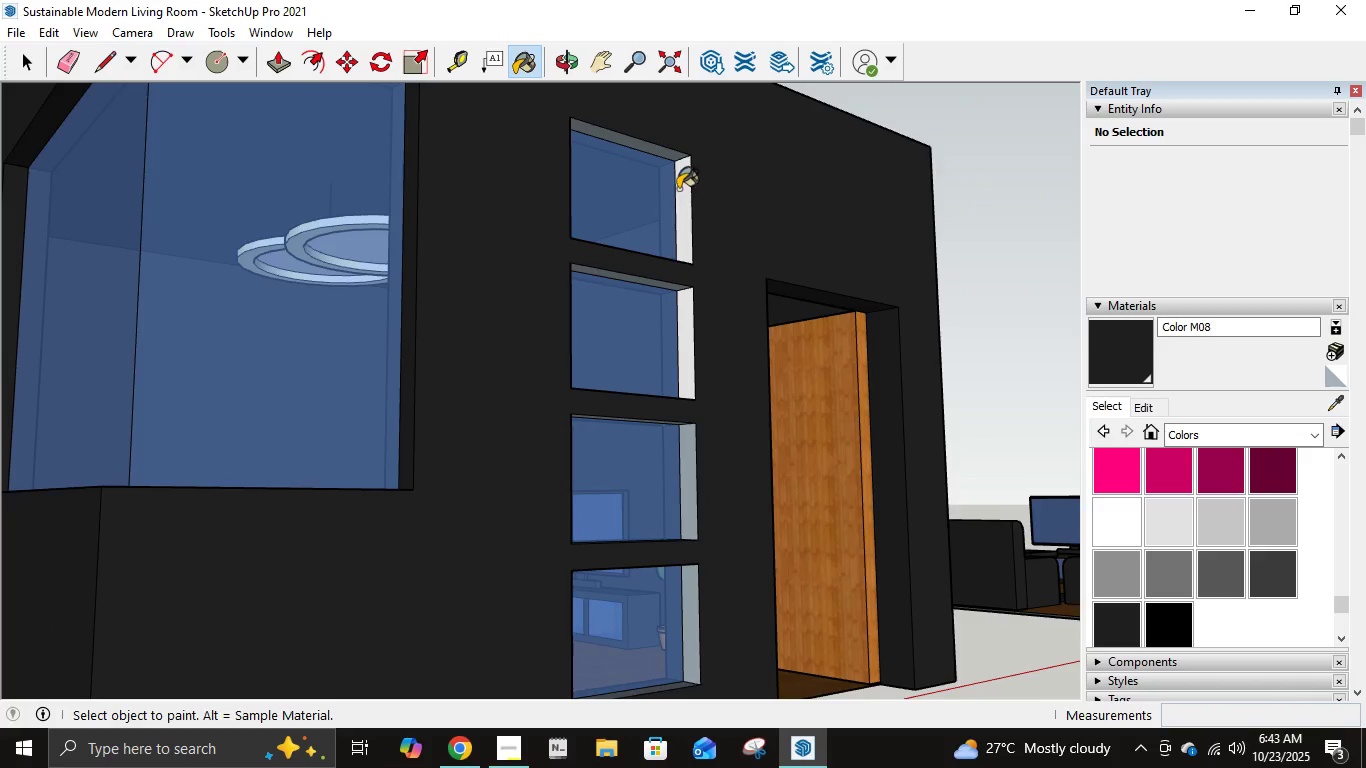 
left_click([685, 186])
 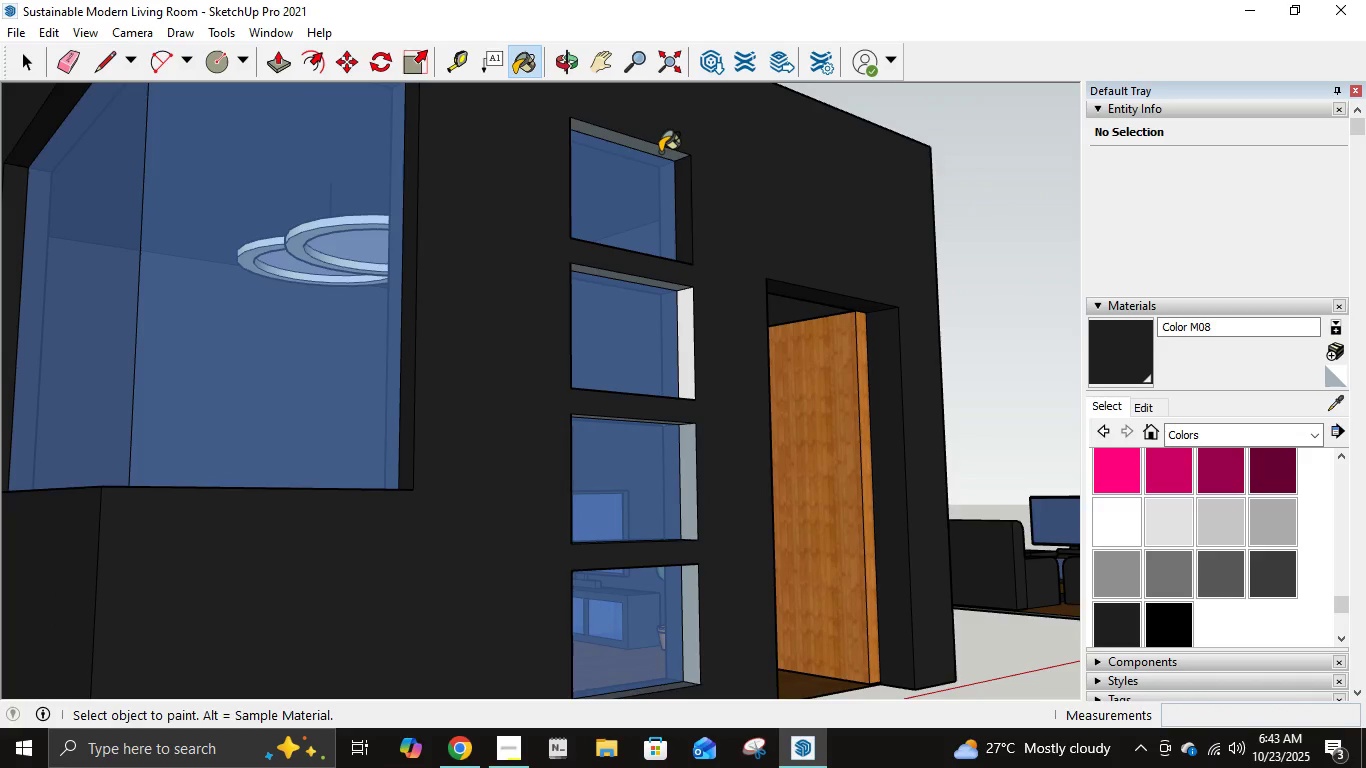 
left_click([660, 152])
 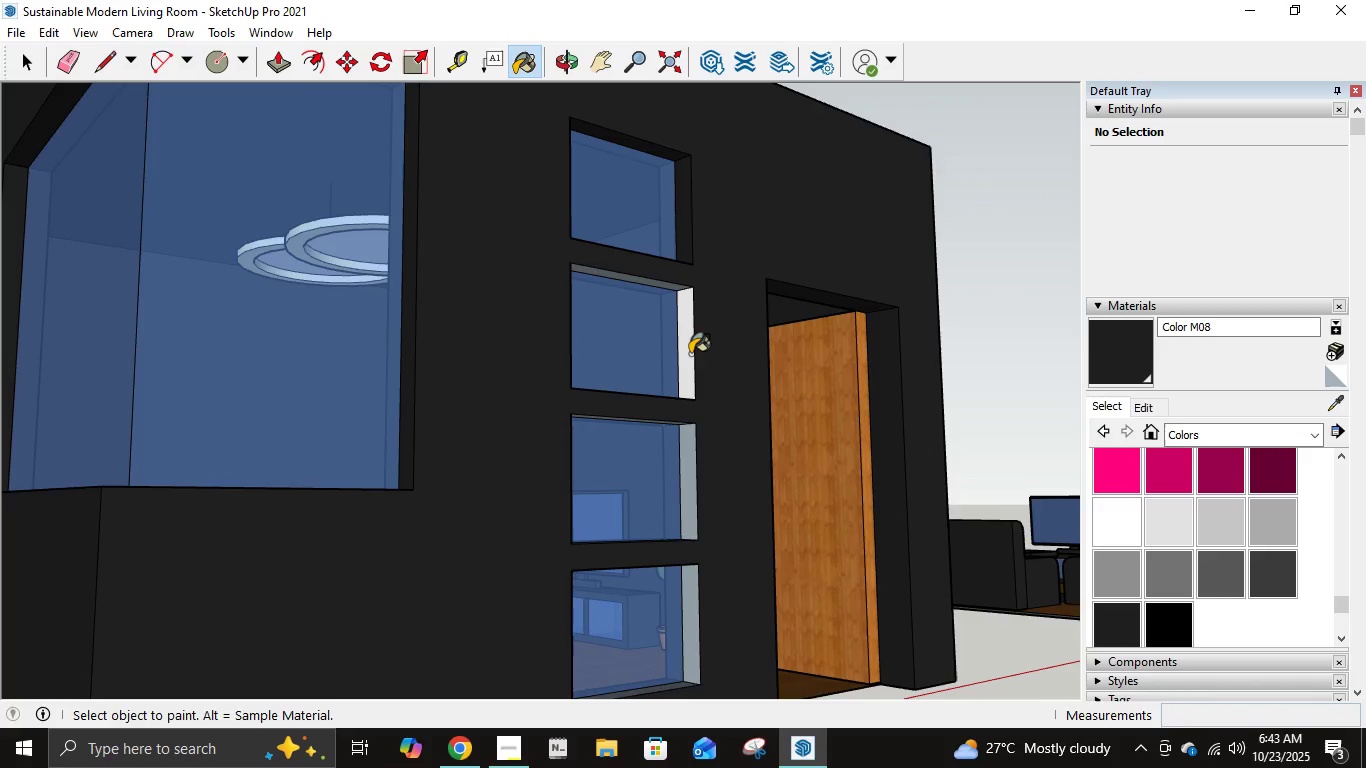 
left_click([684, 349])
 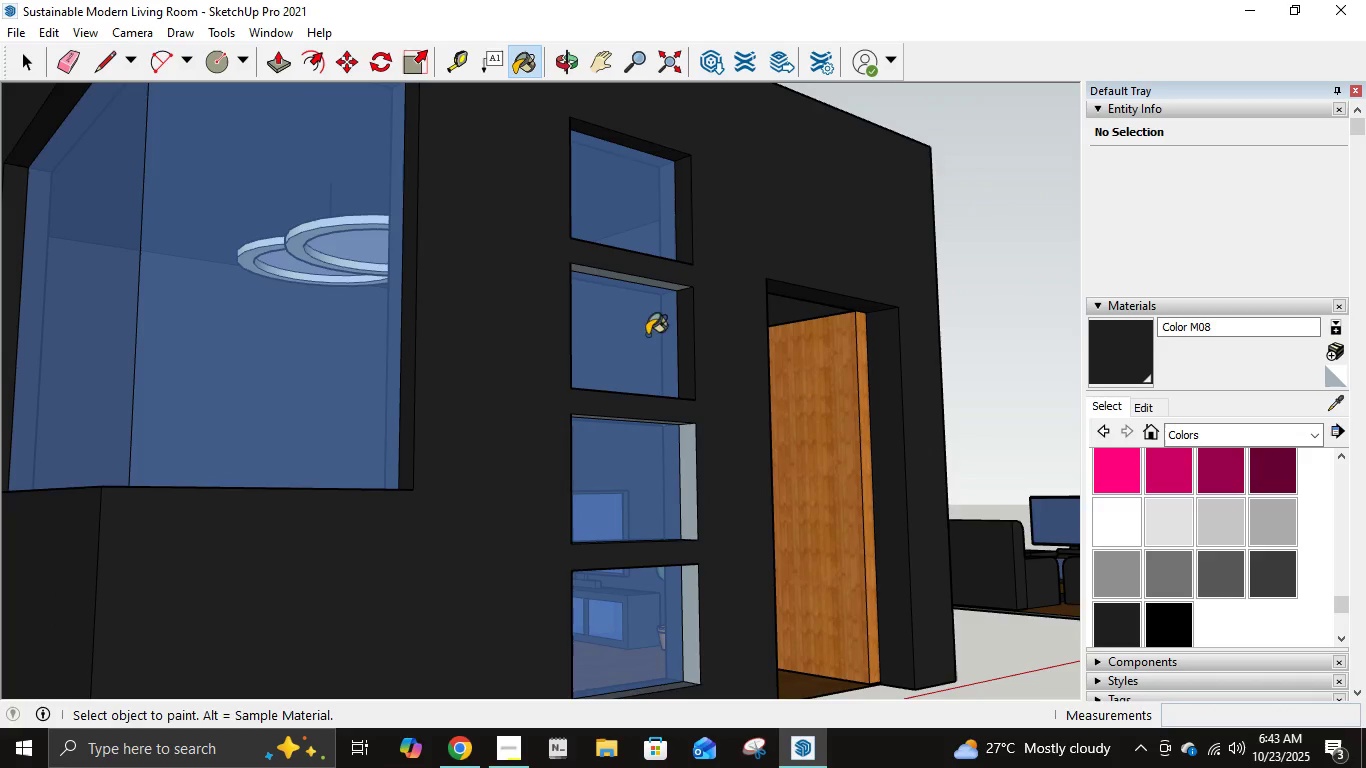 
scroll: coordinate [617, 316], scroll_direction: up, amount: 5.0
 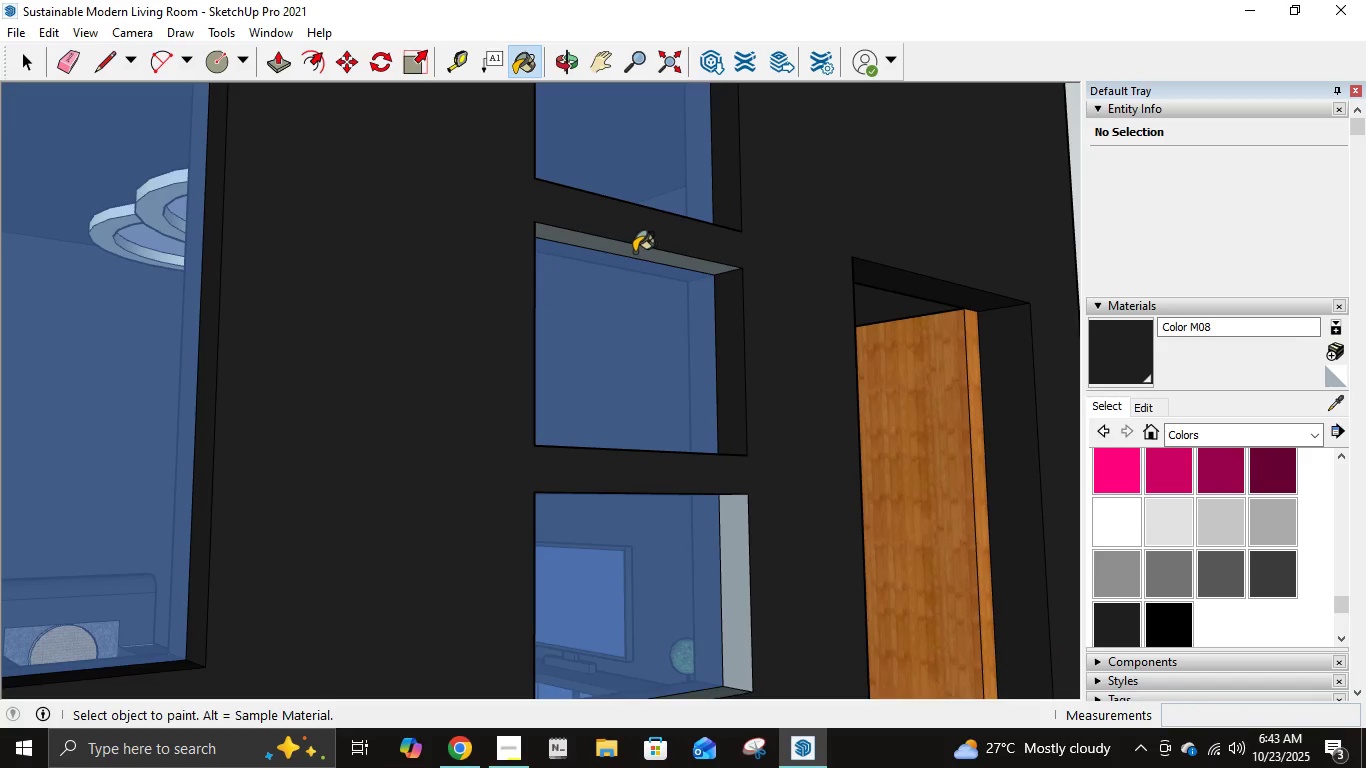 
left_click([634, 252])
 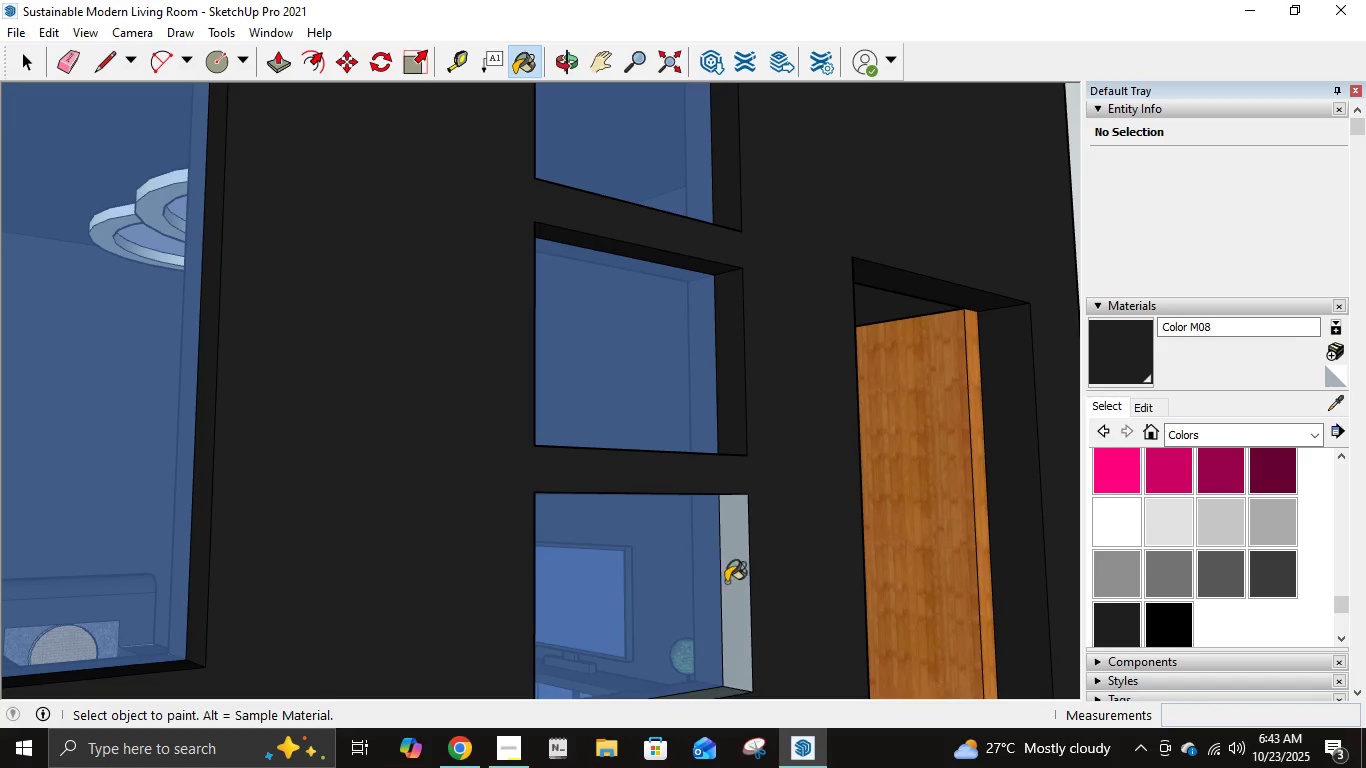 
left_click([736, 582])
 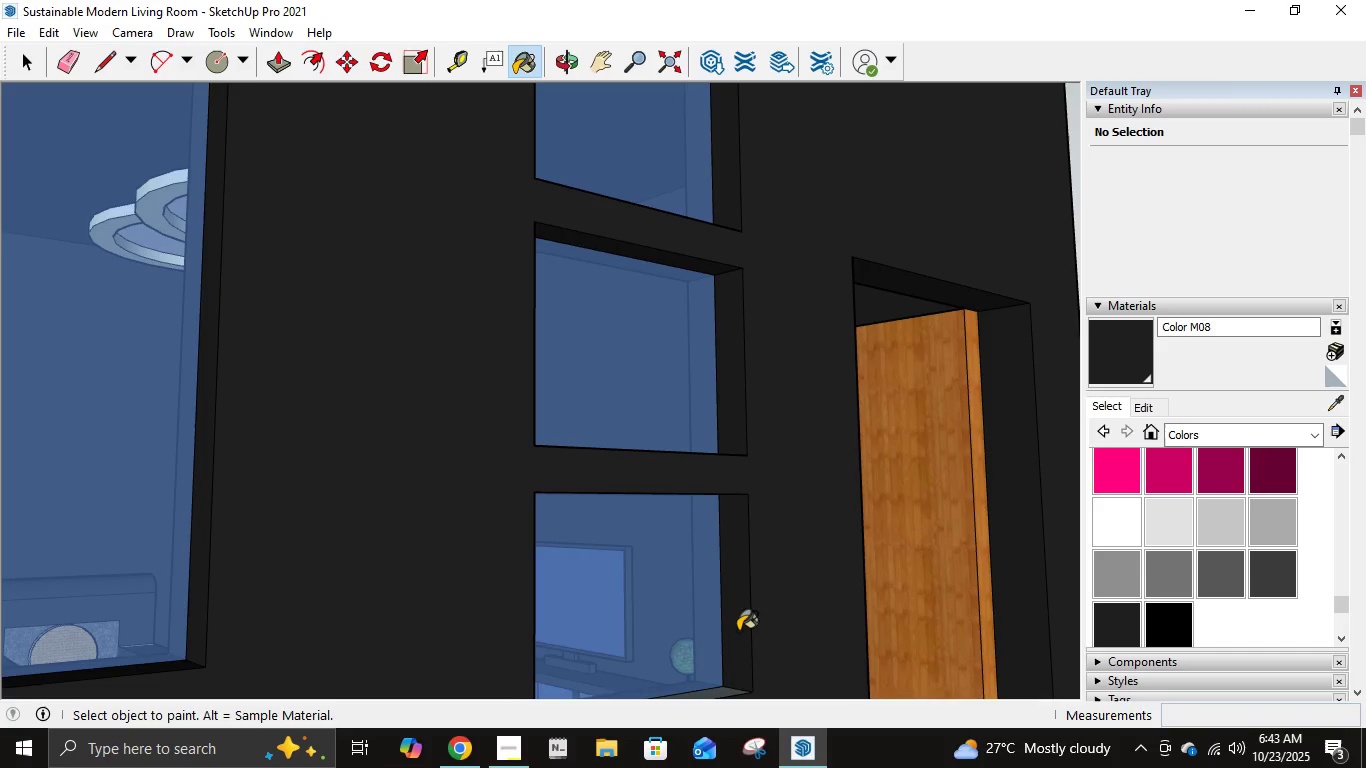 
scroll: coordinate [738, 631], scroll_direction: down, amount: 4.0
 